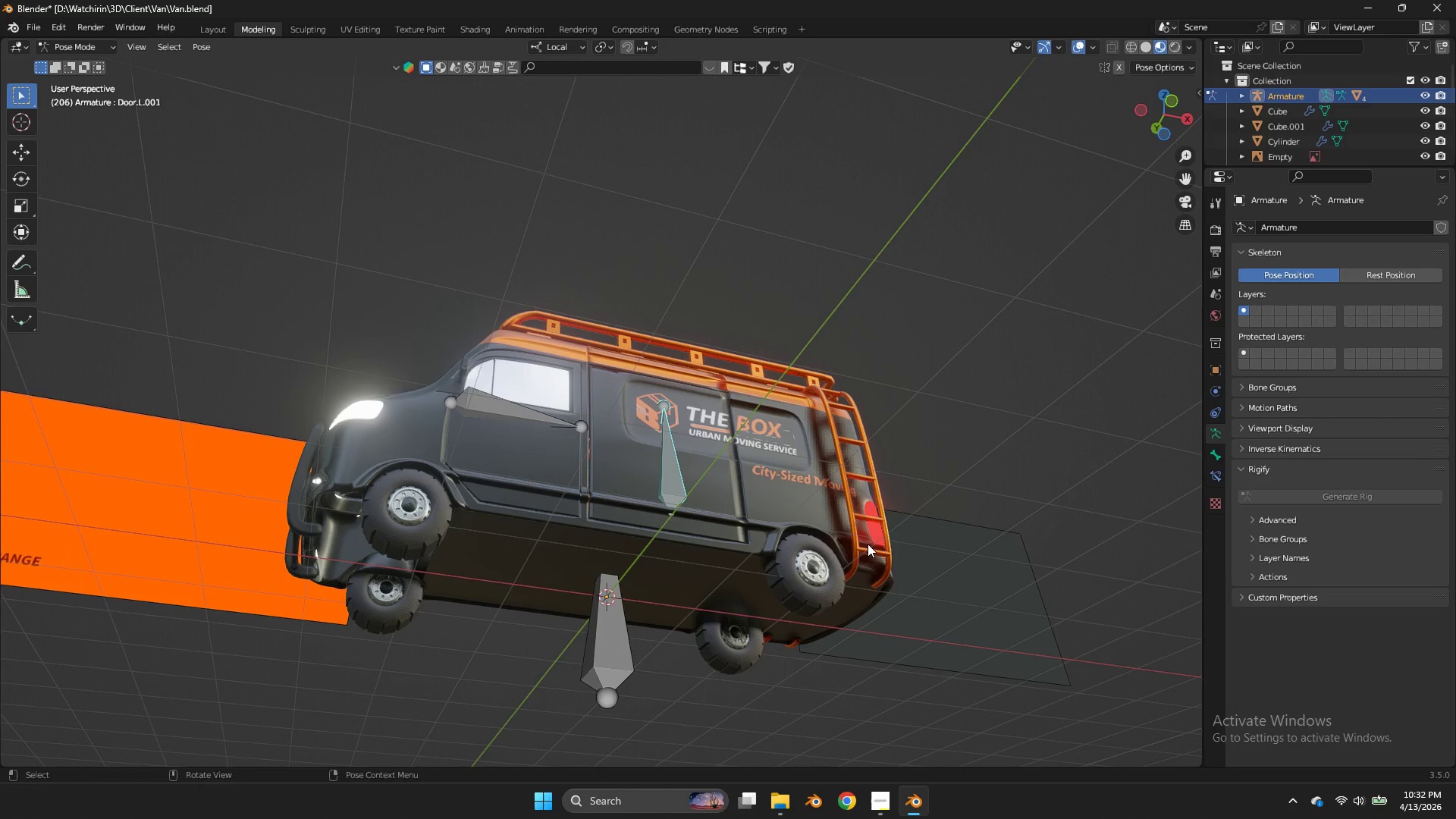 
key(Shift+ShiftLeft)
 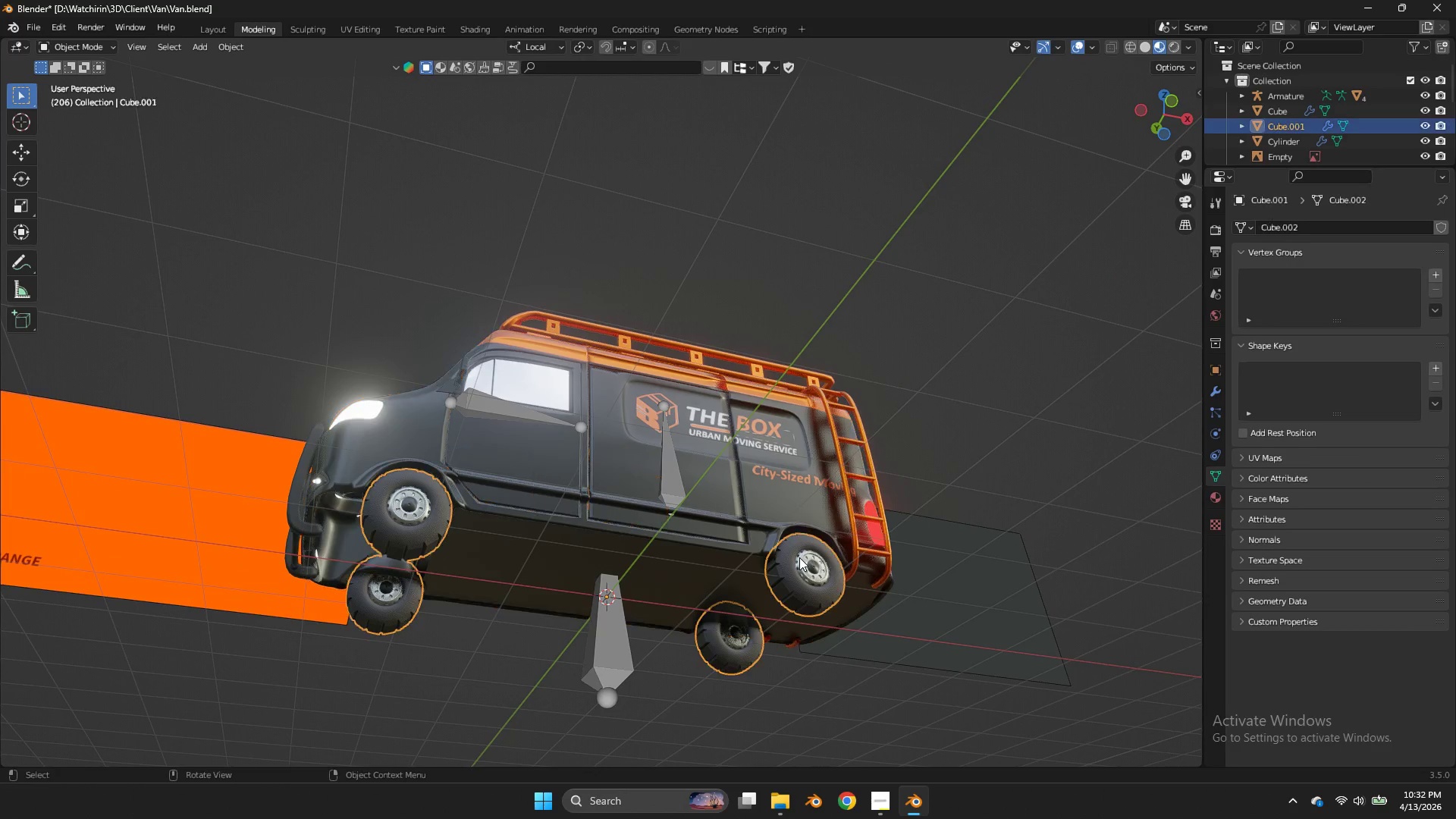 
left_click([799, 557])
 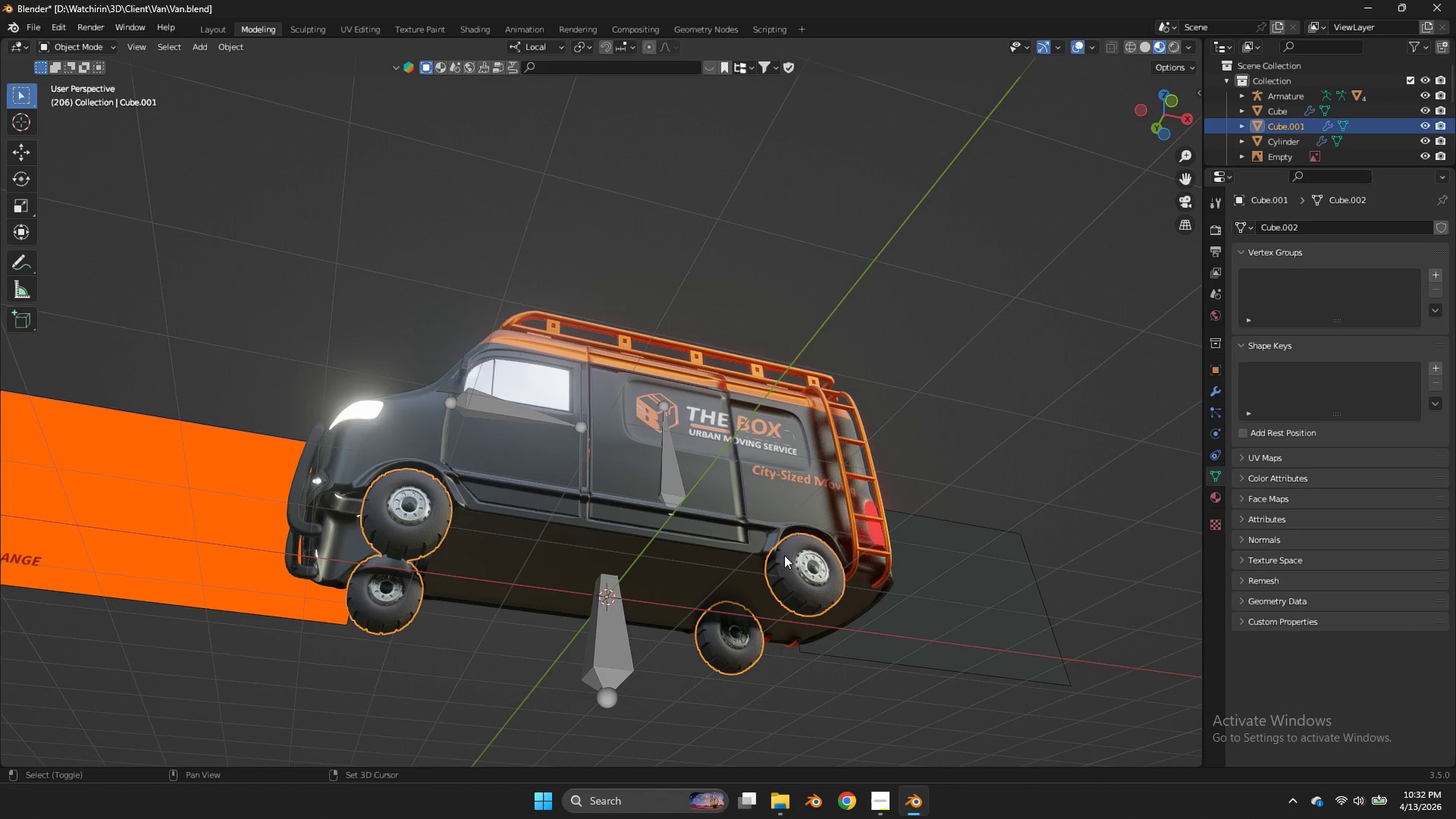 
hold_key(key=ShiftLeft, duration=0.52)
 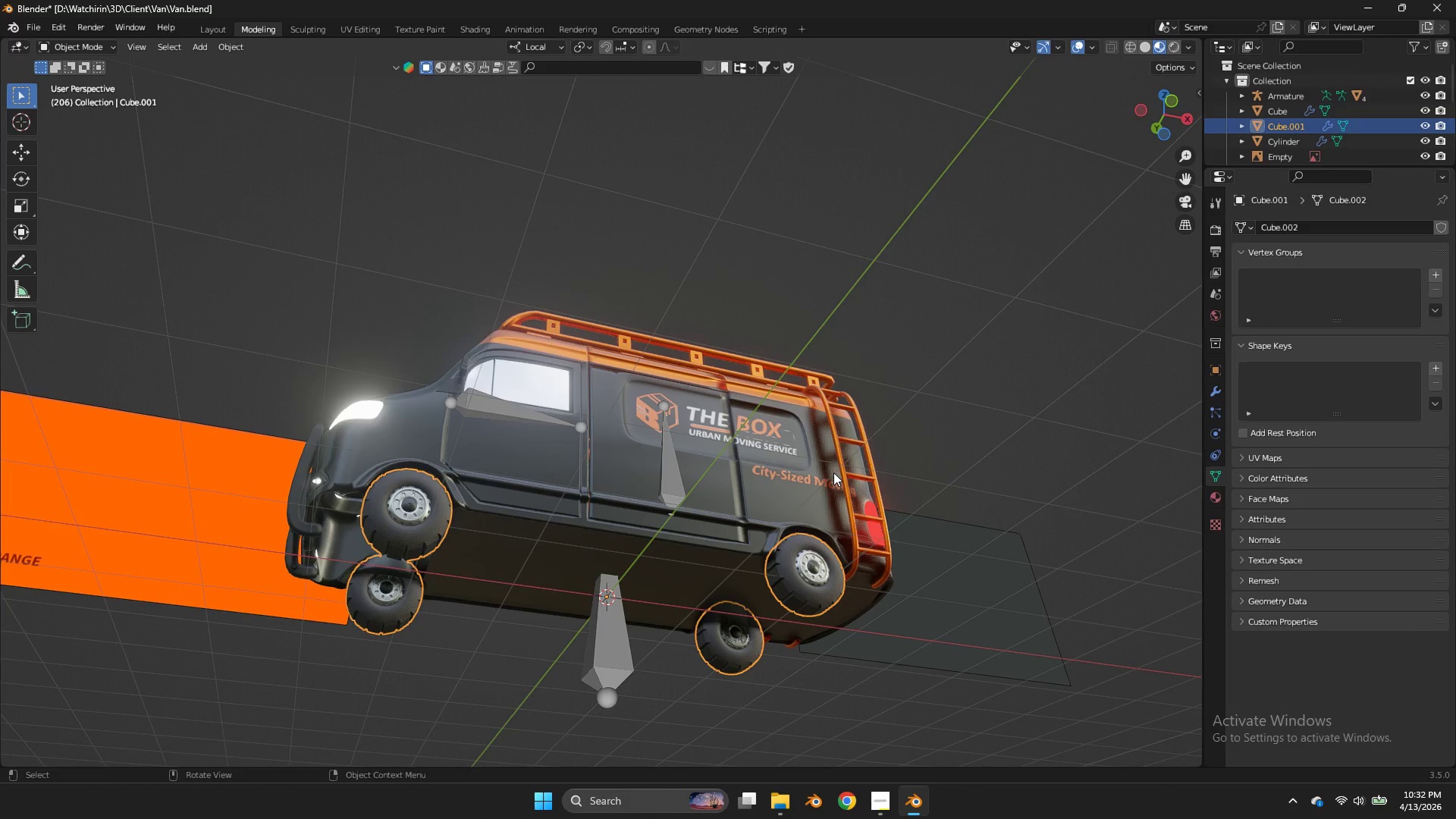 
key(A)
 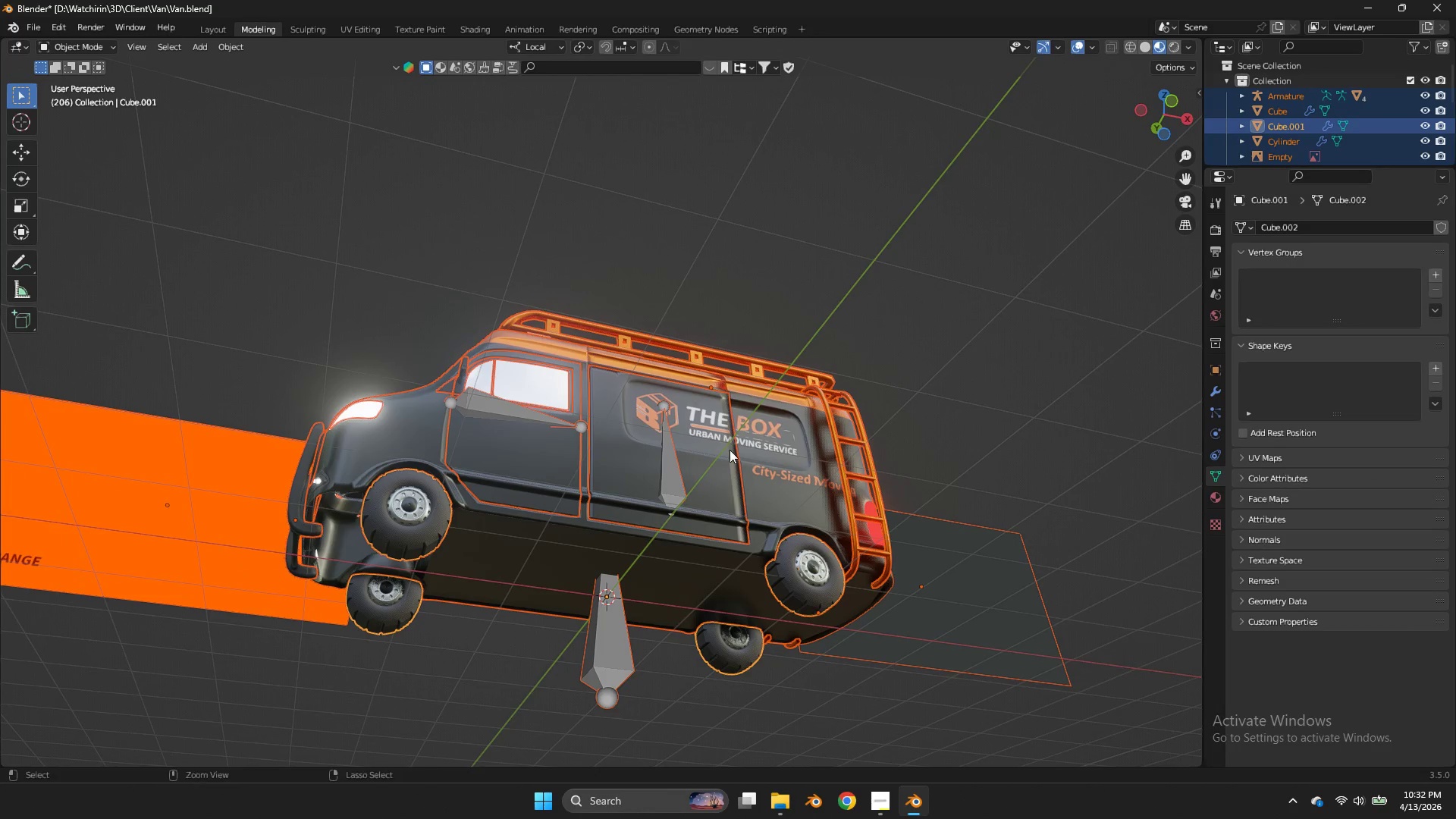 
hold_key(key=ControlLeft, duration=1.72)
double_click([725, 467])
 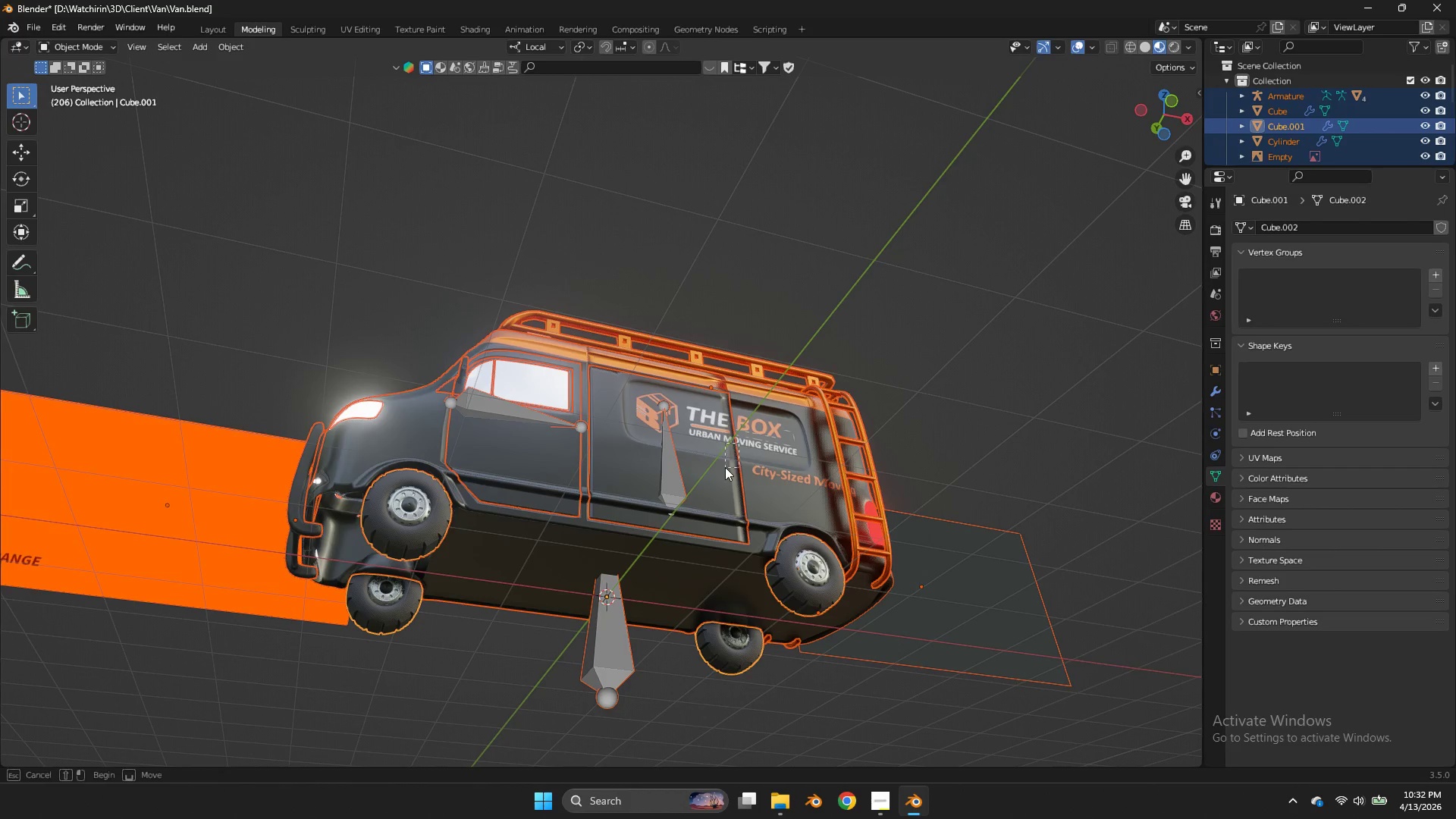 
left_click_drag(start_coordinate=[739, 443], to_coordinate=[725, 467])
 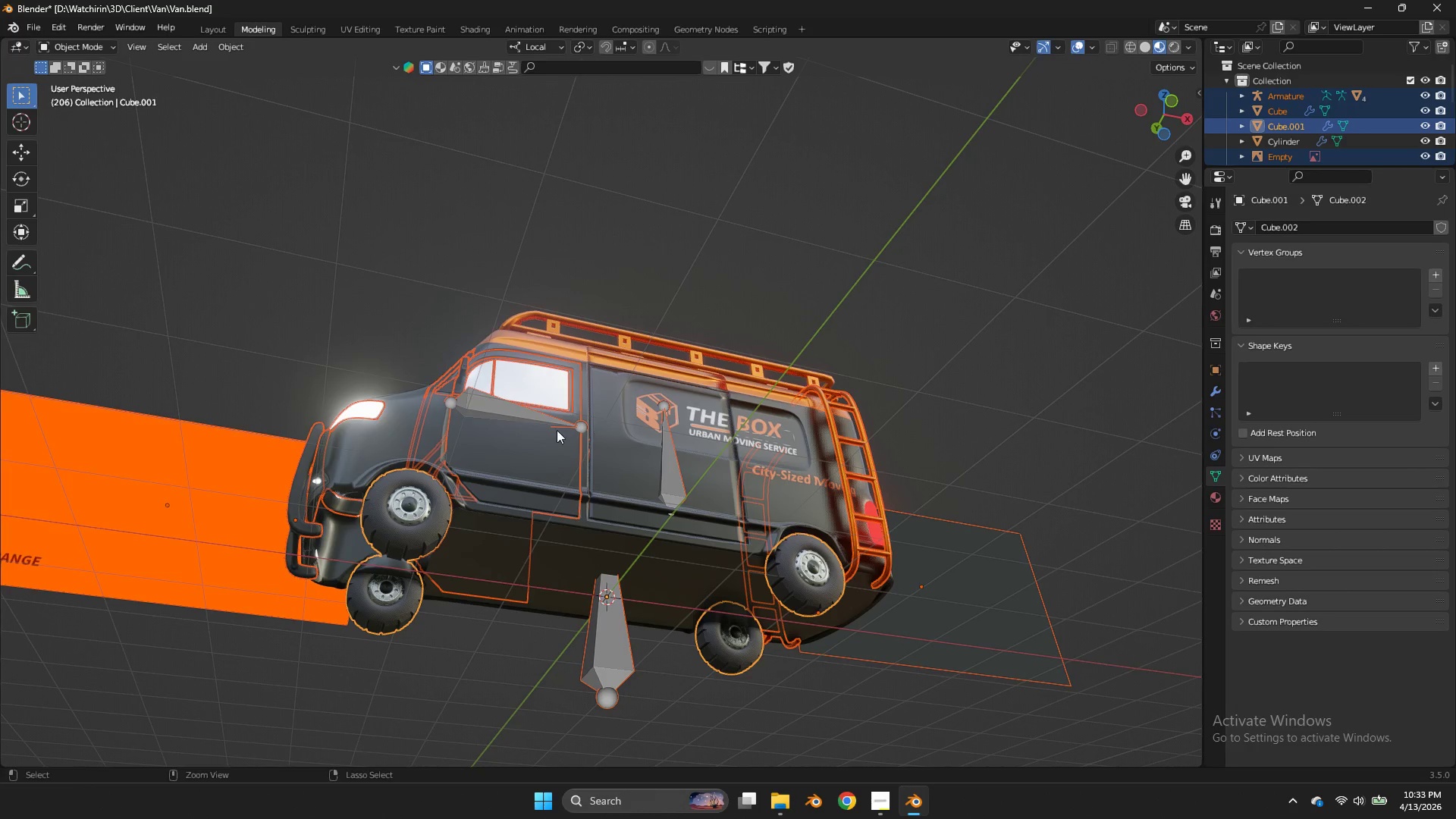 
left_click_drag(start_coordinate=[545, 438], to_coordinate=[534, 464])
 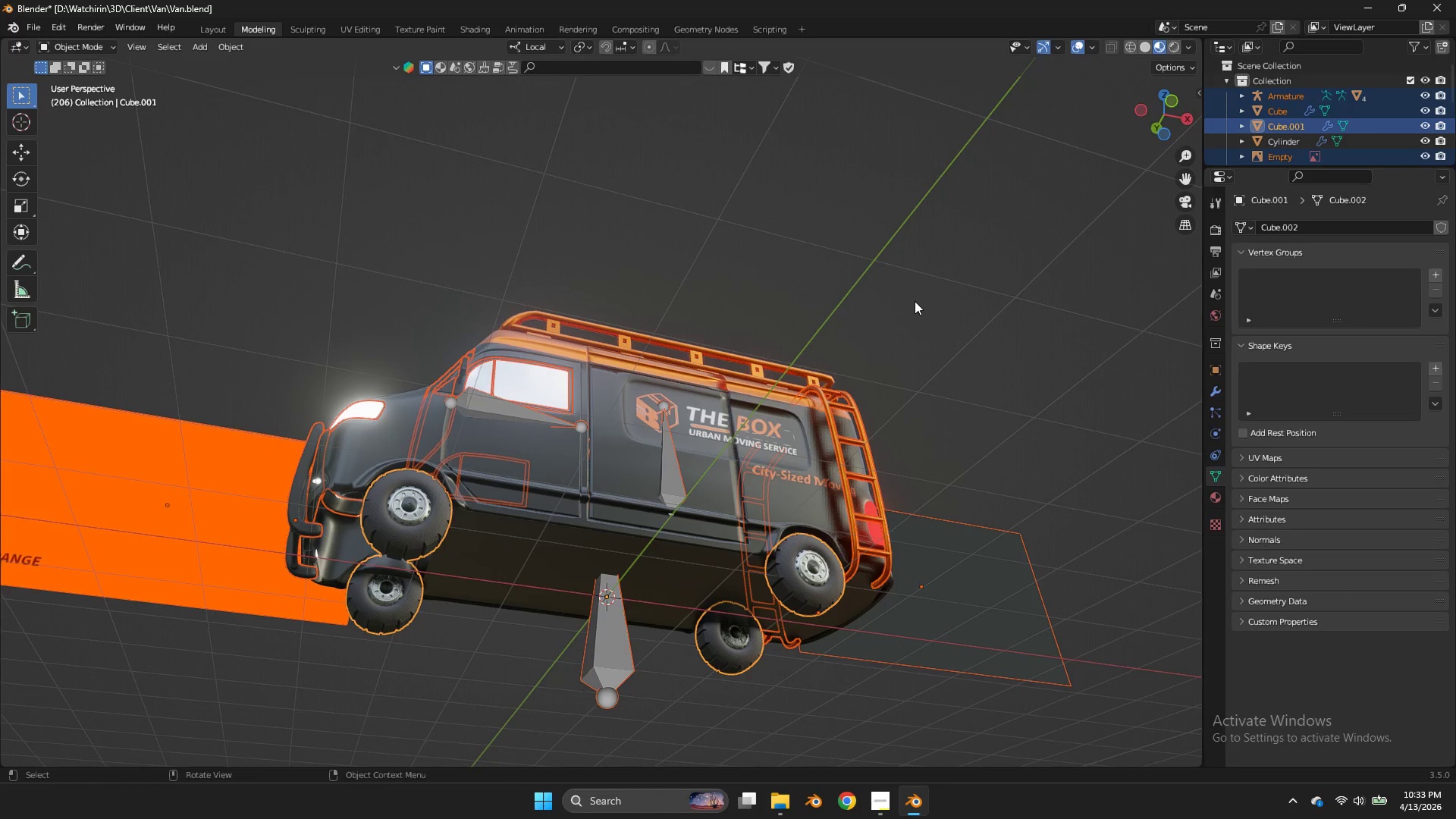 
double_click([533, 466])
 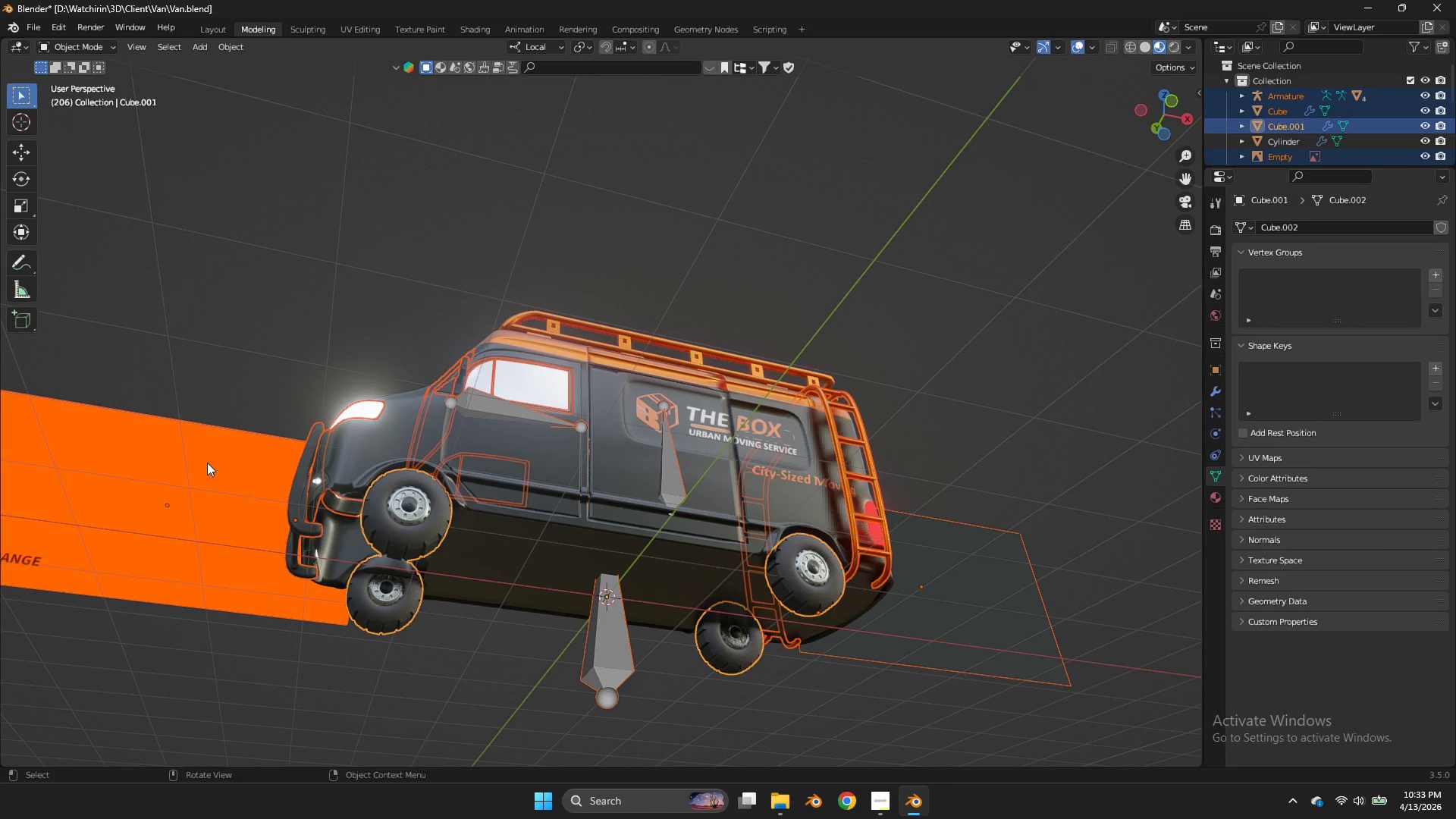 
hold_key(key=ControlLeft, duration=0.48)
left_click_drag(start_coordinate=[201, 479], to_coordinate=[116, 589])
 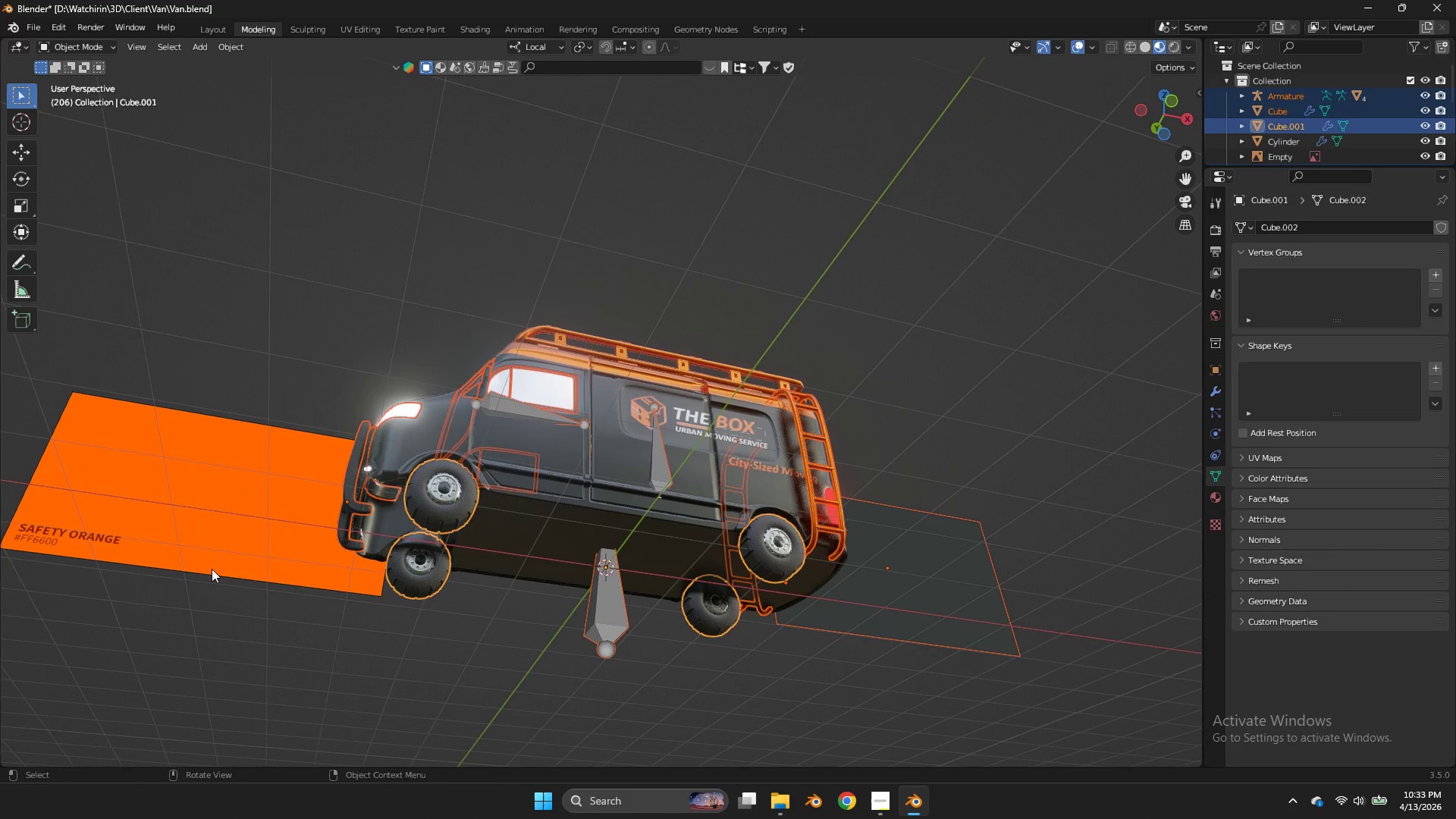 
scroll: coordinate [173, 570], scroll_direction: down, amount: 1.0
 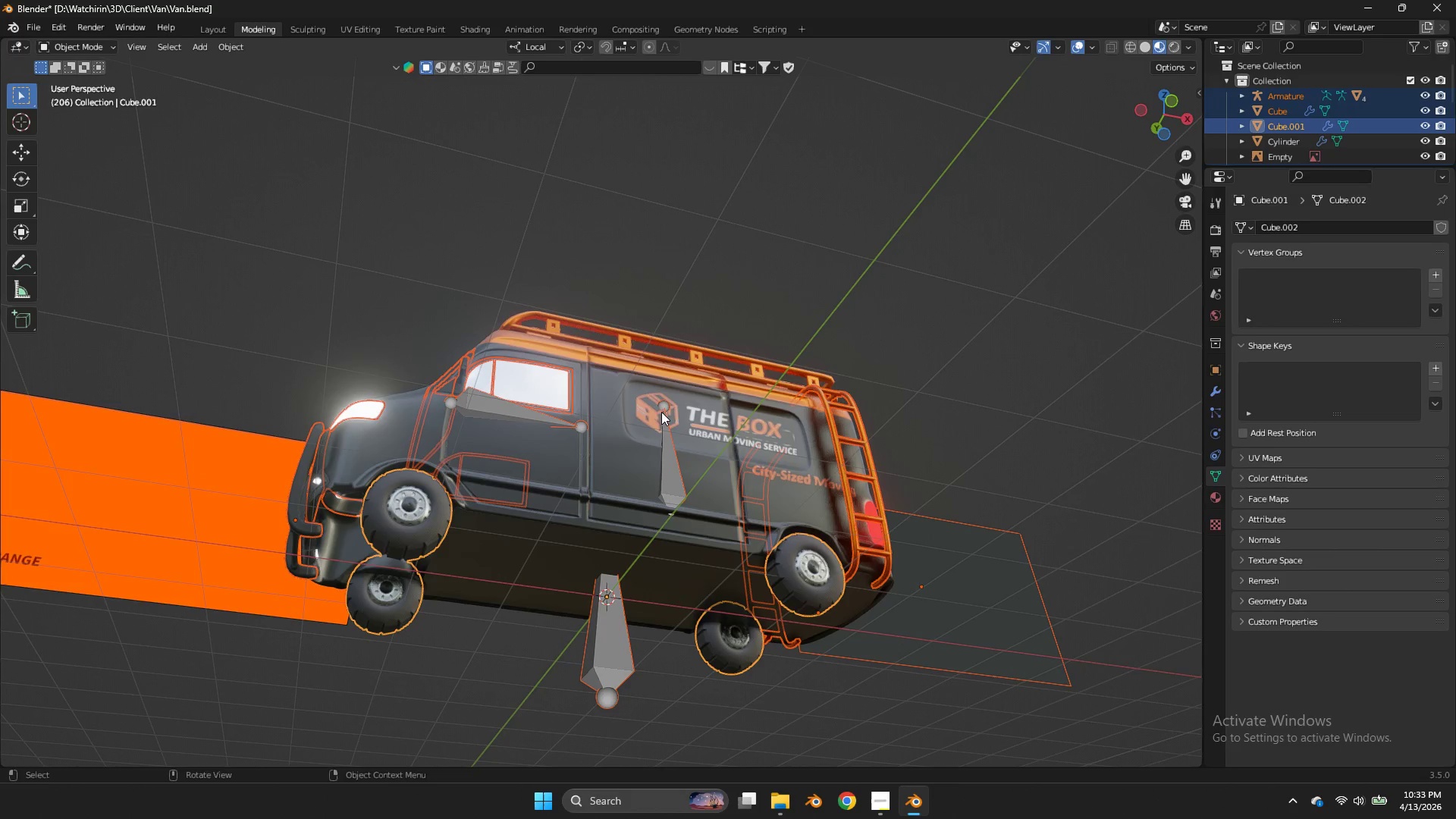 
left_click([1167, 103])
 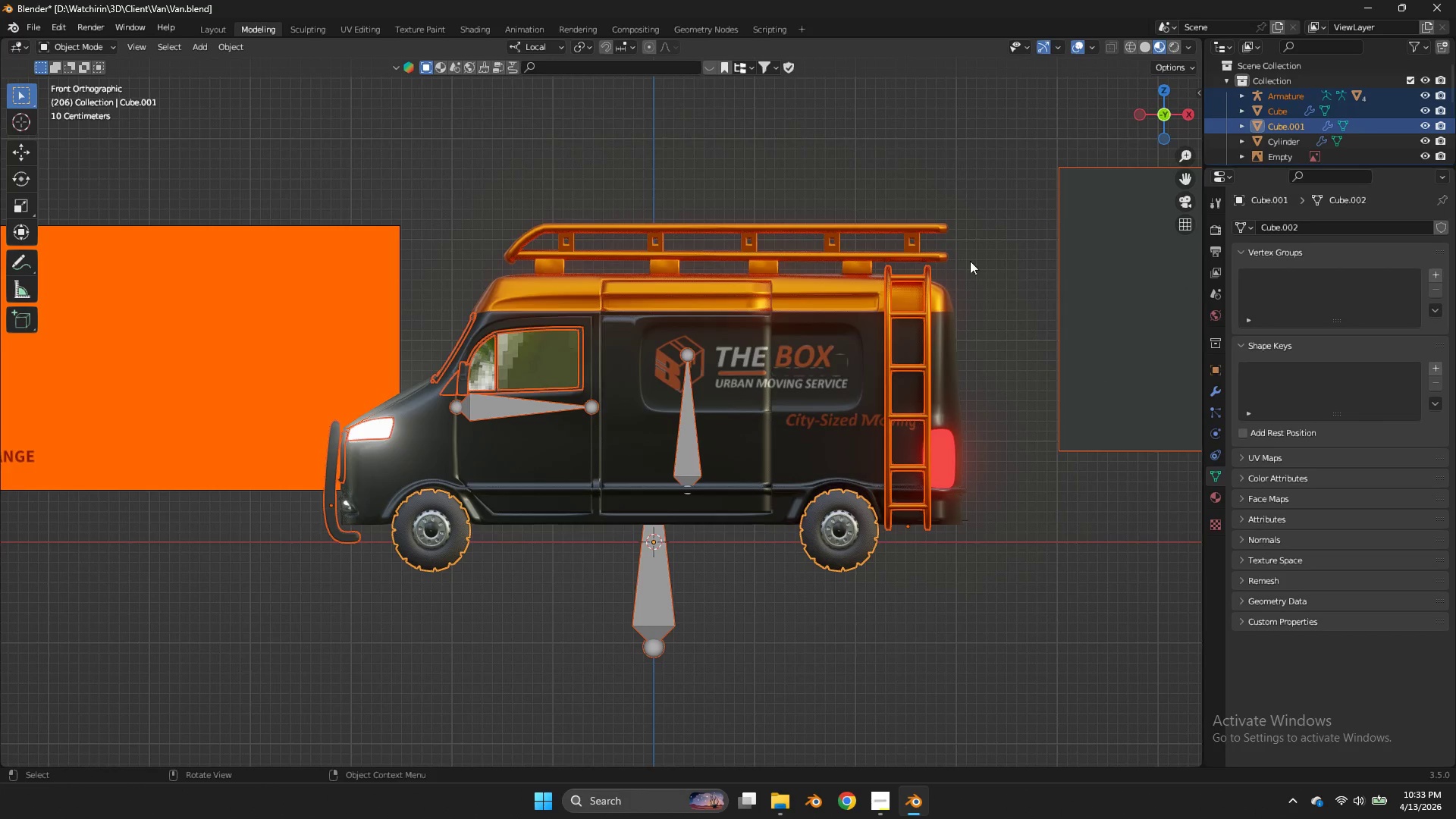 
scroll: coordinate [661, 412], scroll_direction: up, amount: 1.0
 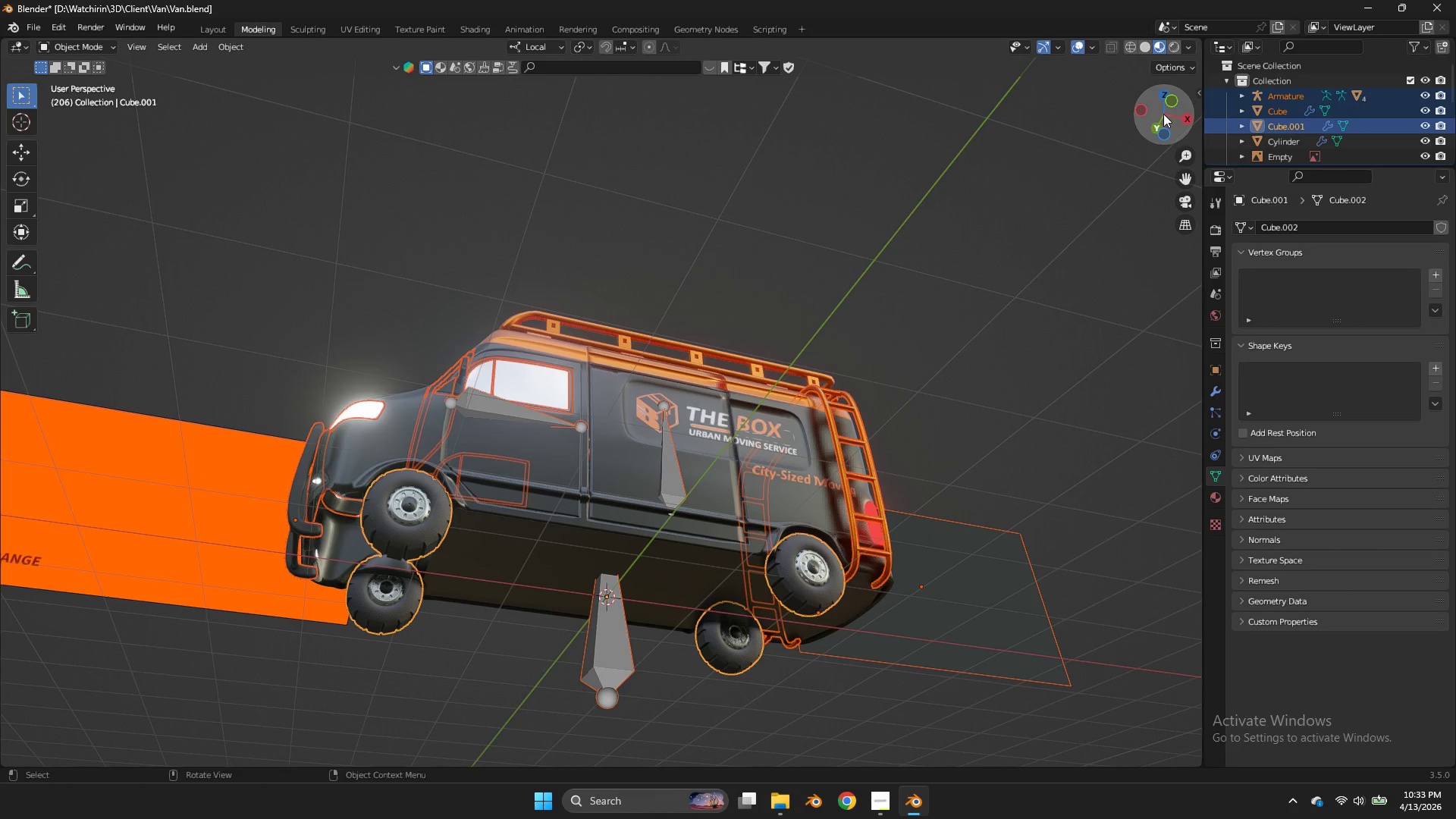 
key(Z)
 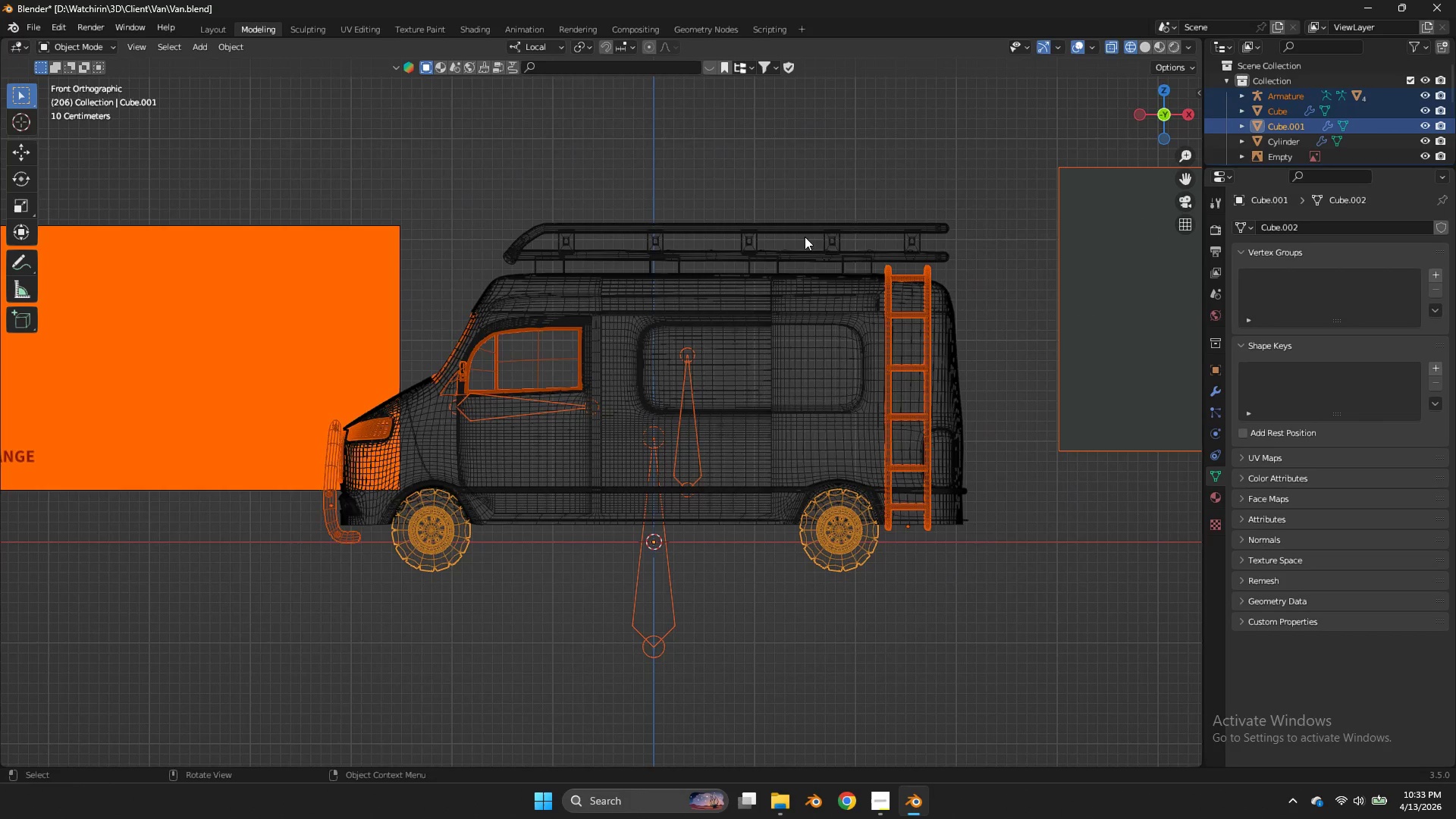 
hold_key(key=ShiftLeft, duration=1.25)
left_click_drag(start_coordinate=[880, 209], to_coordinate=[411, 685])
 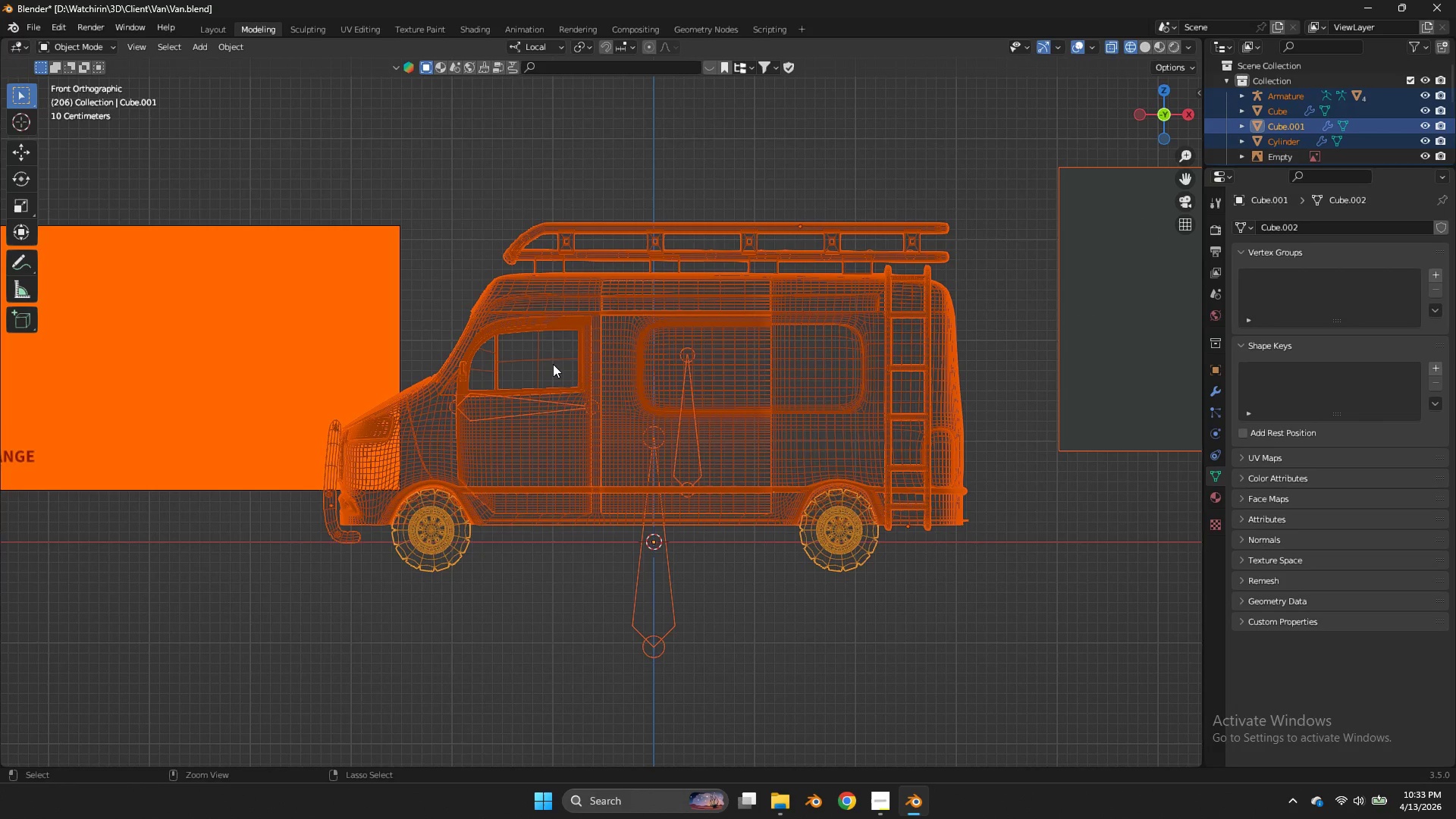 
hold_key(key=ControlLeft, duration=2.72)
left_click_drag(start_coordinate=[555, 366], to_coordinate=[537, 446])
 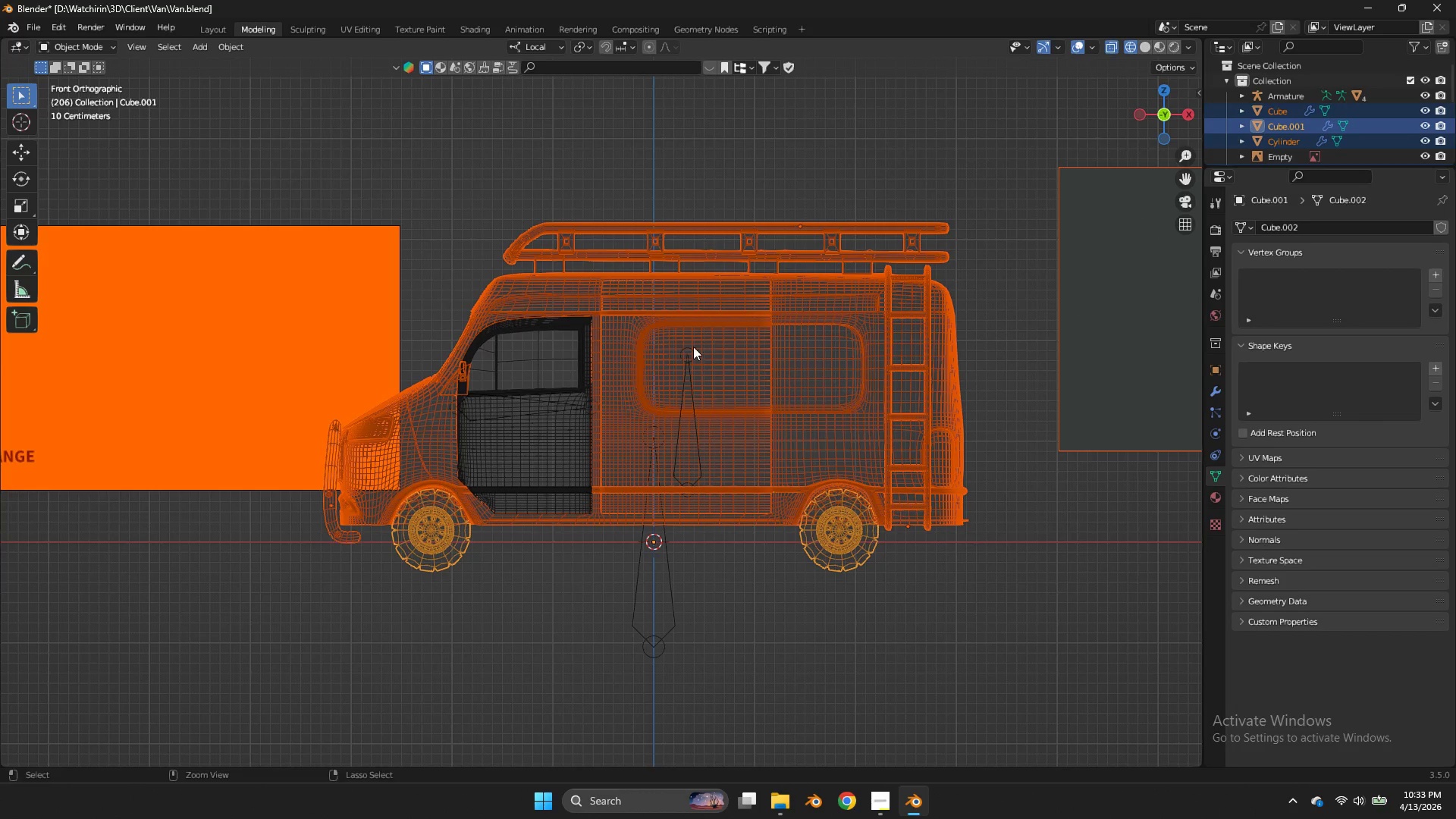 
left_click_drag(start_coordinate=[696, 353], to_coordinate=[689, 447])
 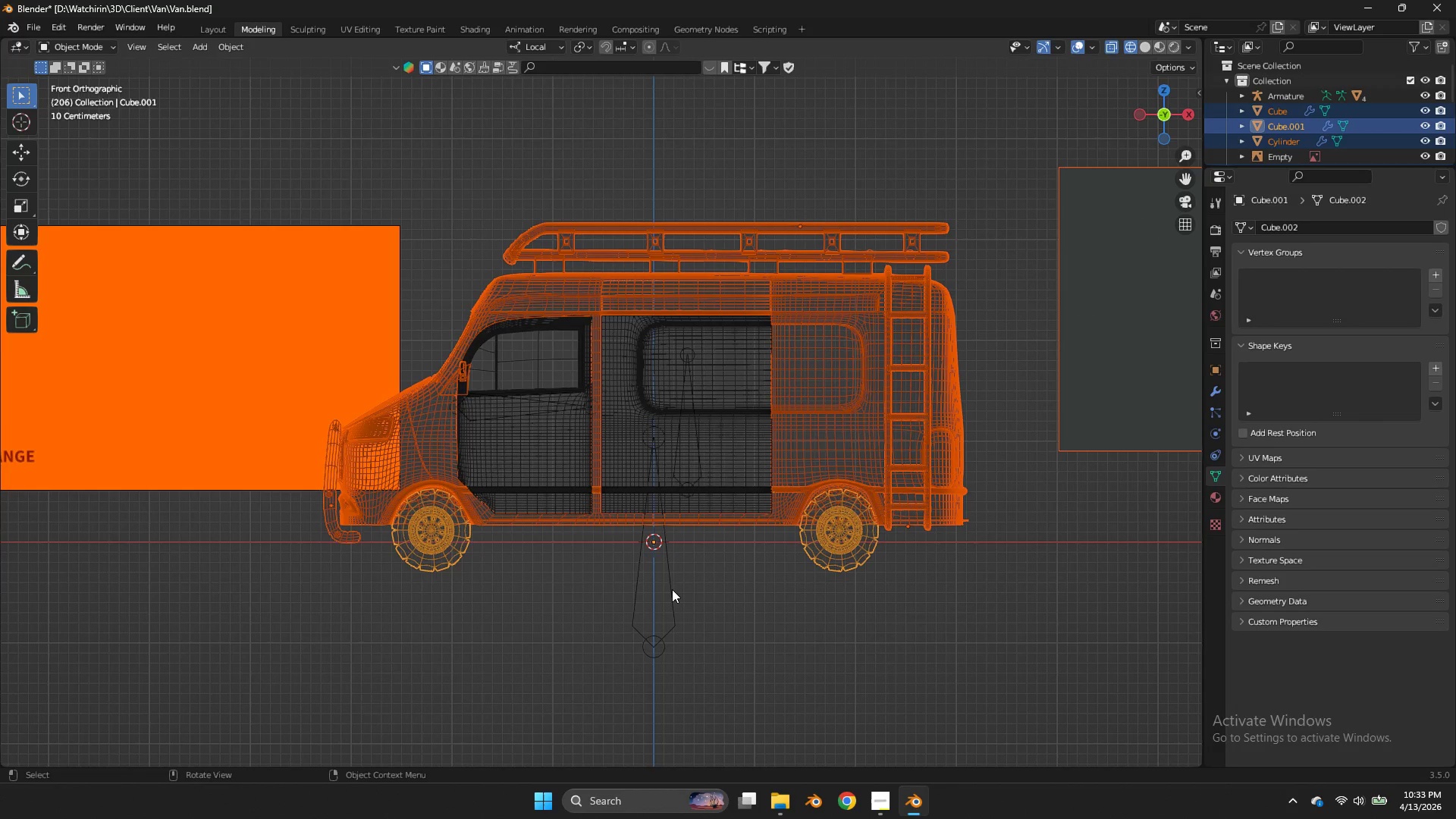 
hold_key(key=ShiftLeft, duration=3.61)
left_click([672, 589])
 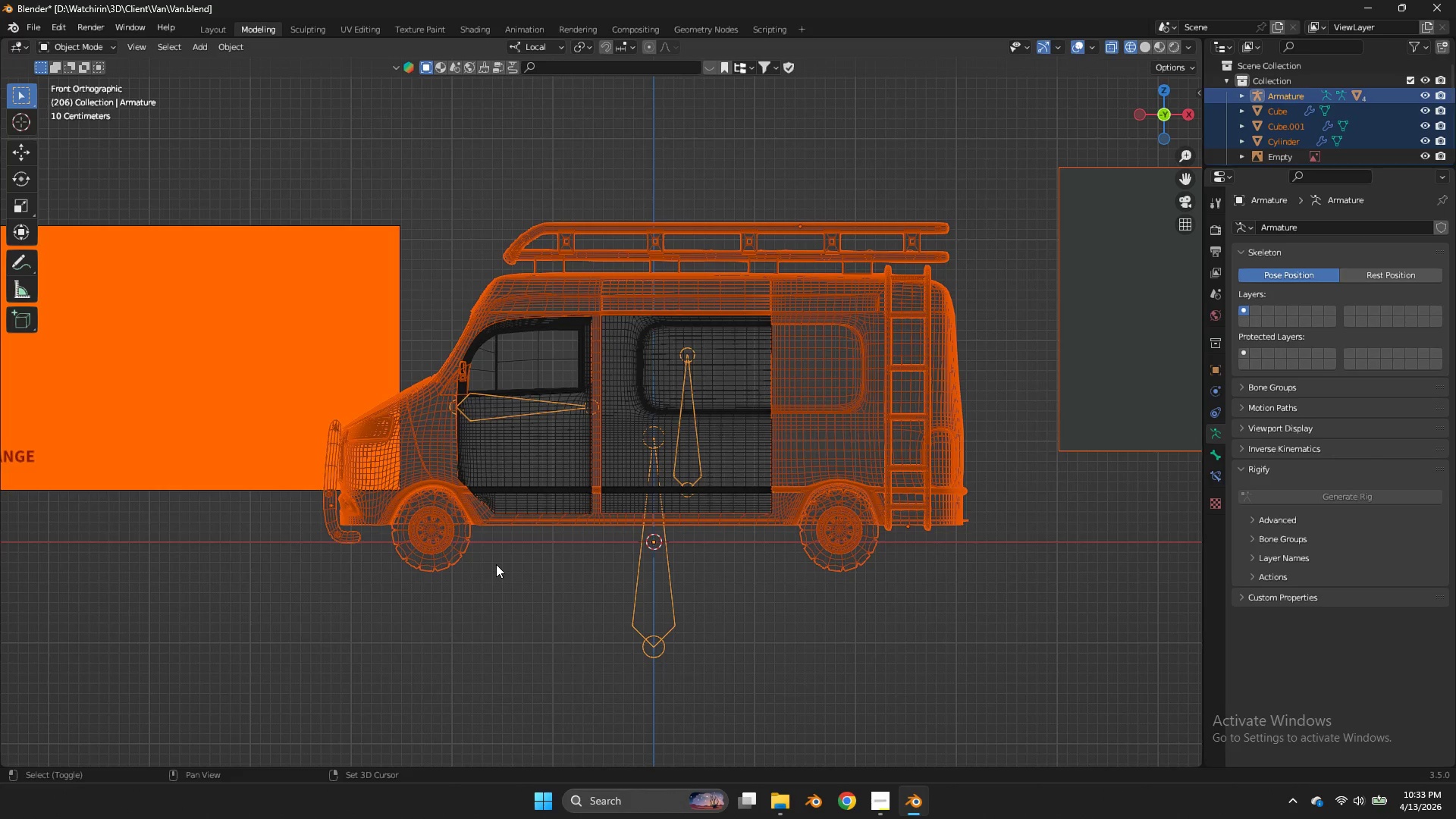 
hold_key(key=ControlLeft, duration=0.84)
left_click_drag(start_coordinate=[1125, 167], to_coordinate=[1085, 206])
 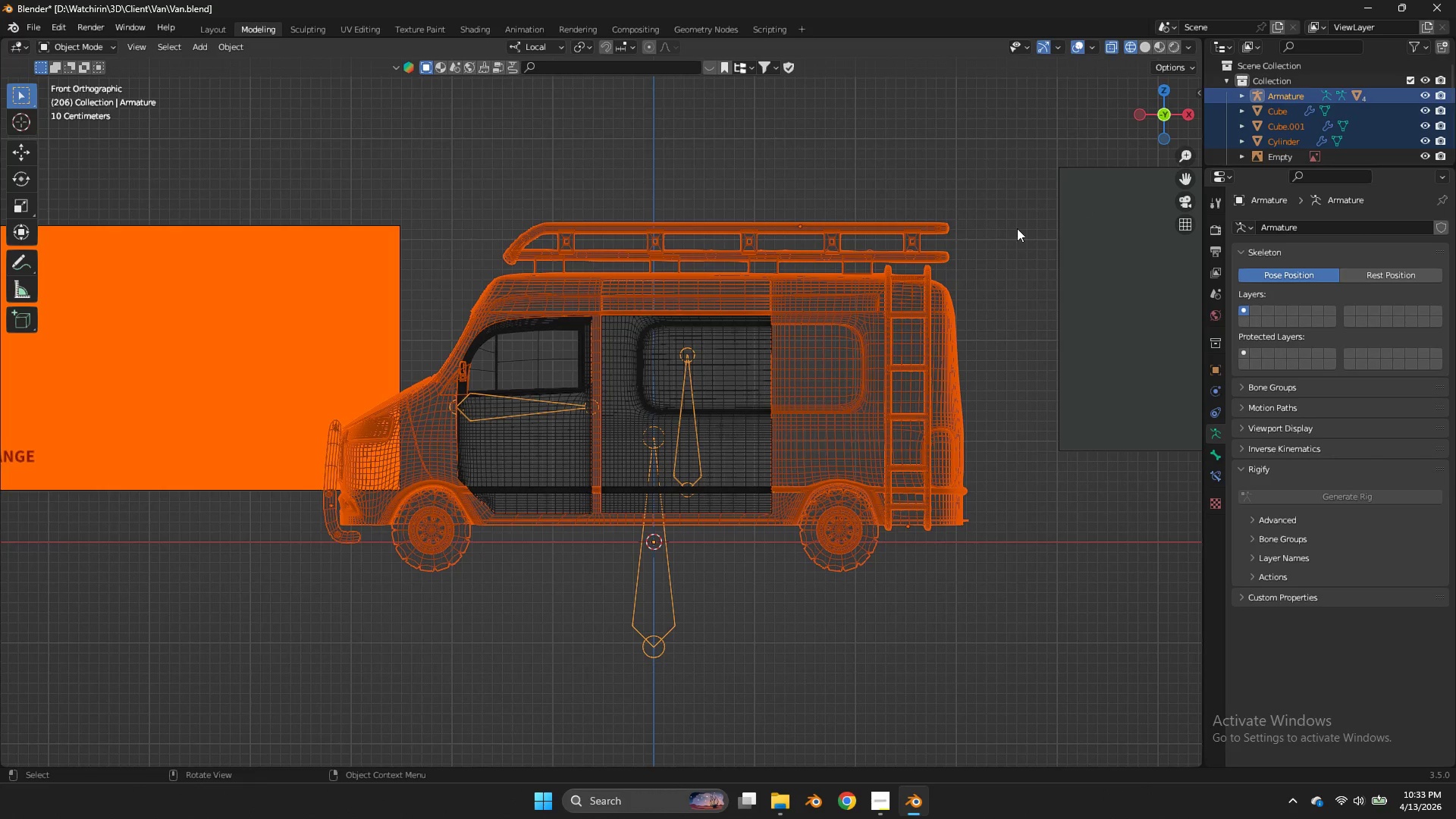 
key(G)
 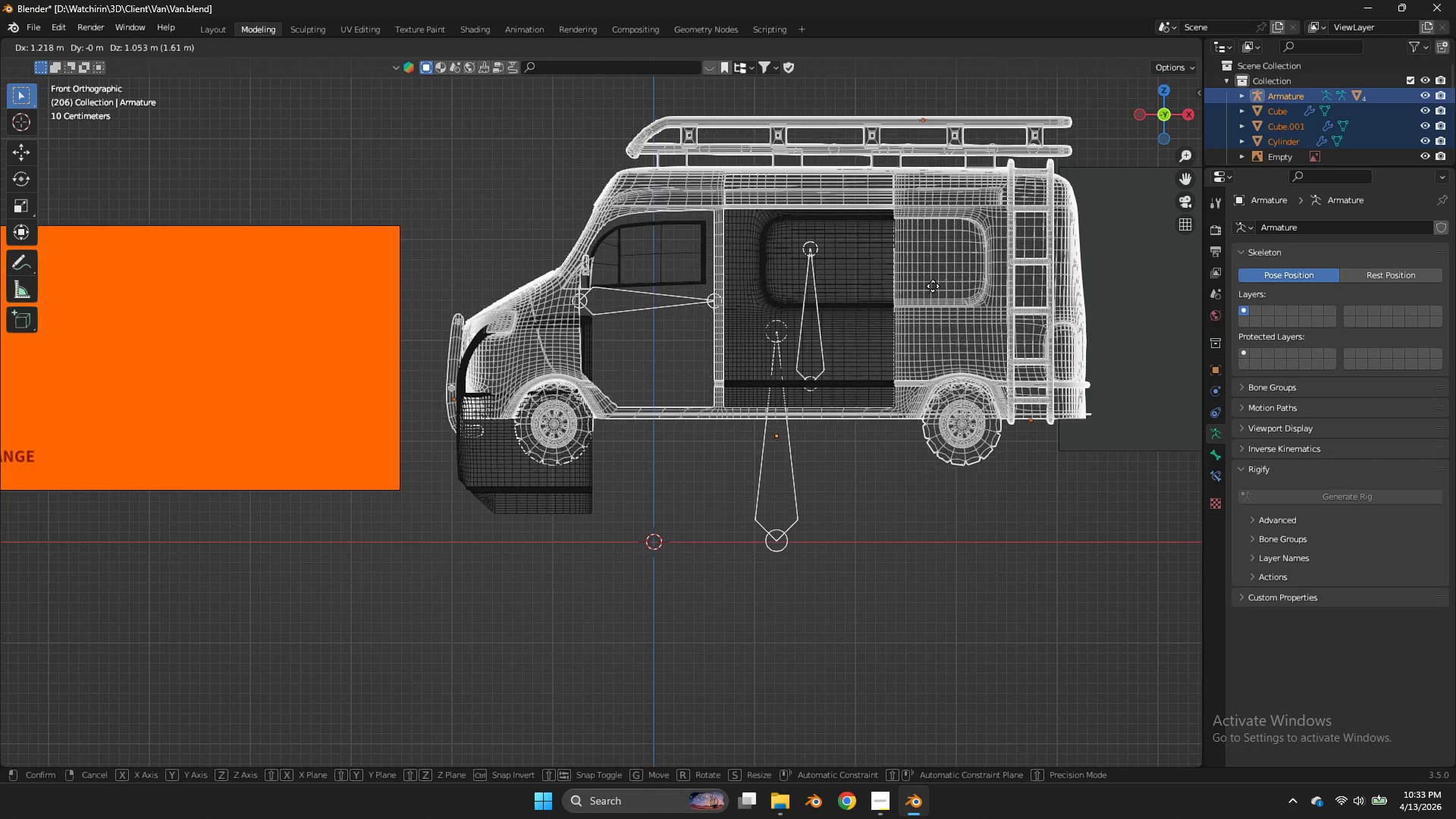 
right_click([933, 286])
 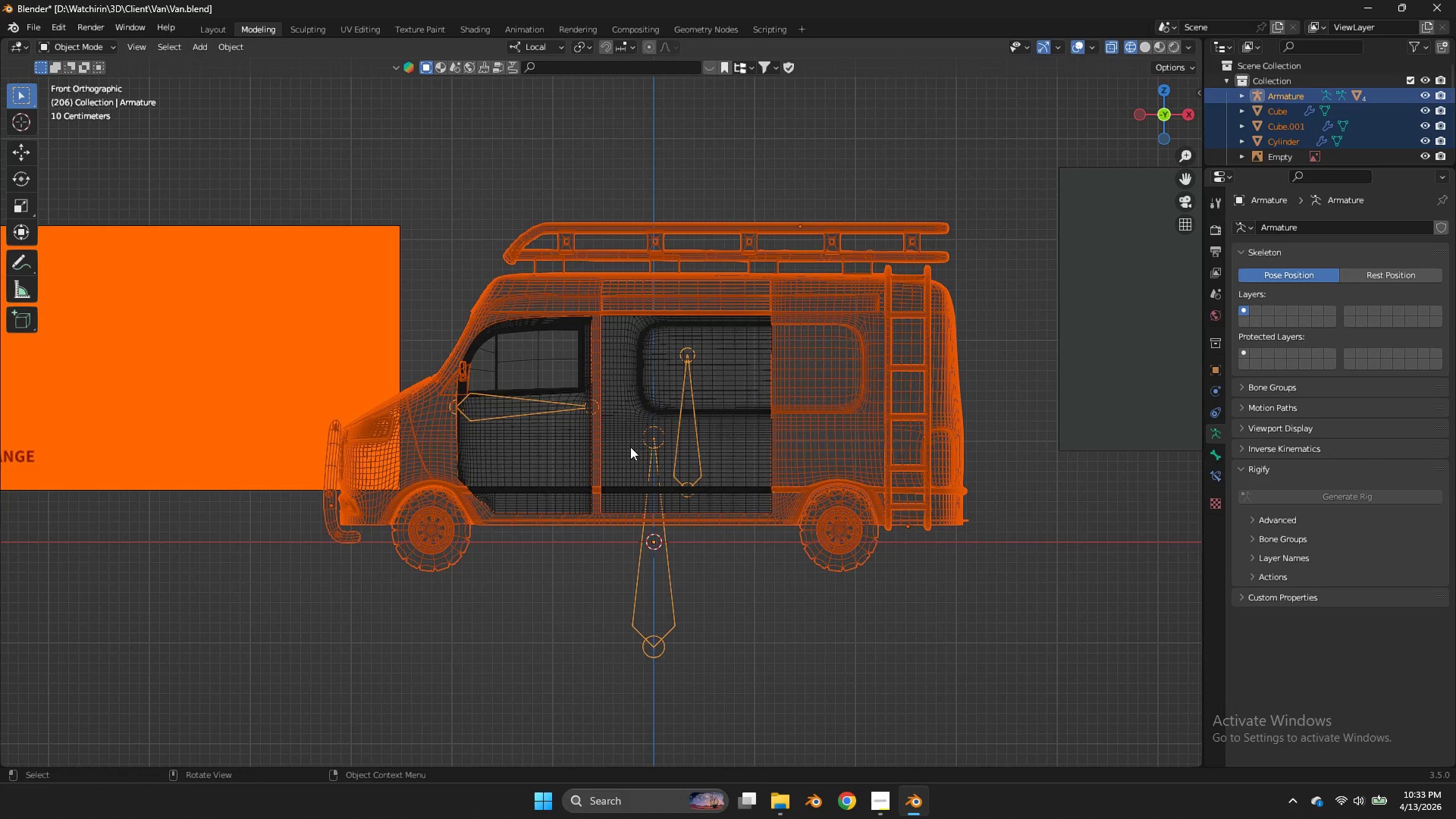 
key(G)
 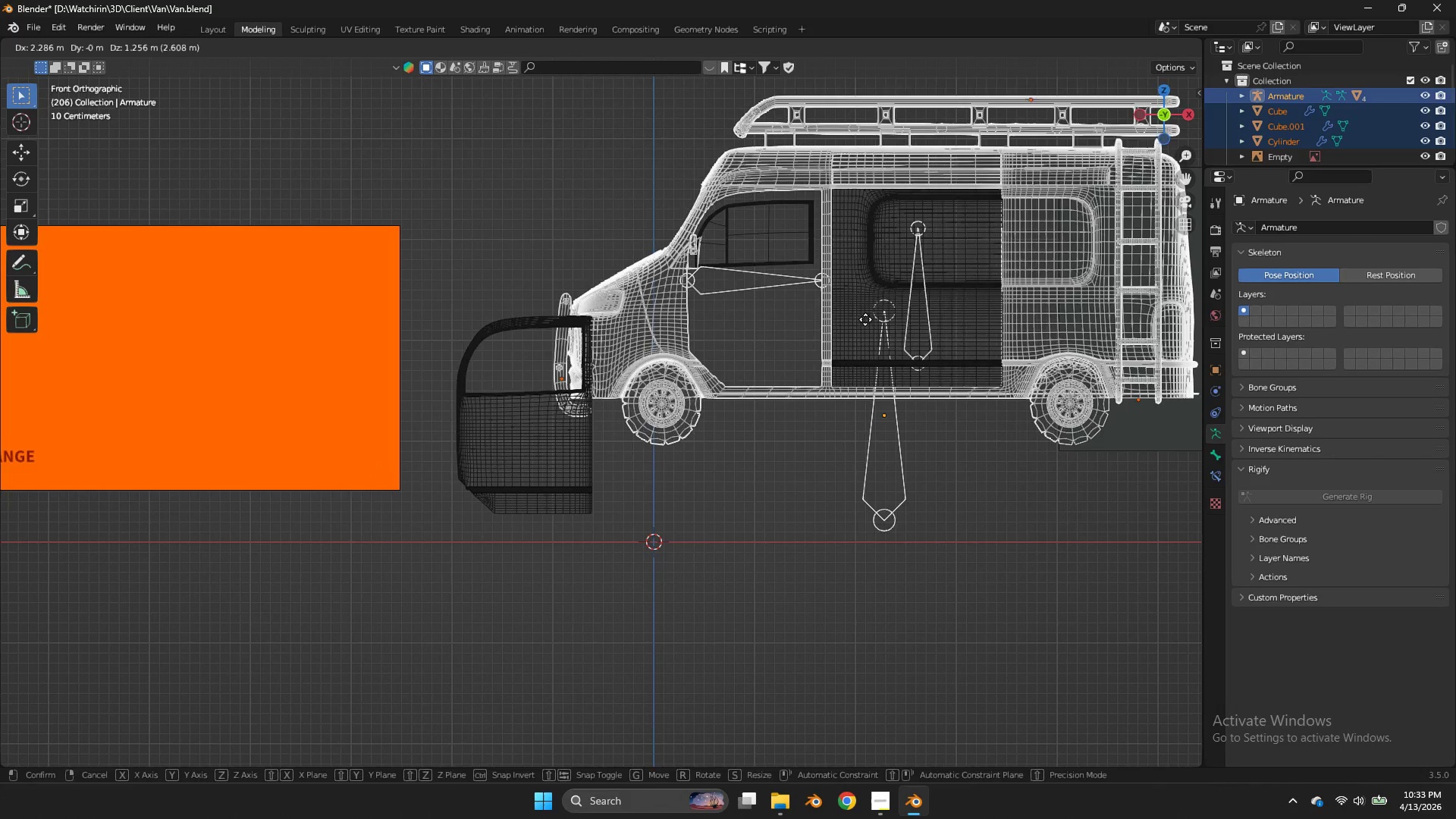 
right_click([865, 319])
 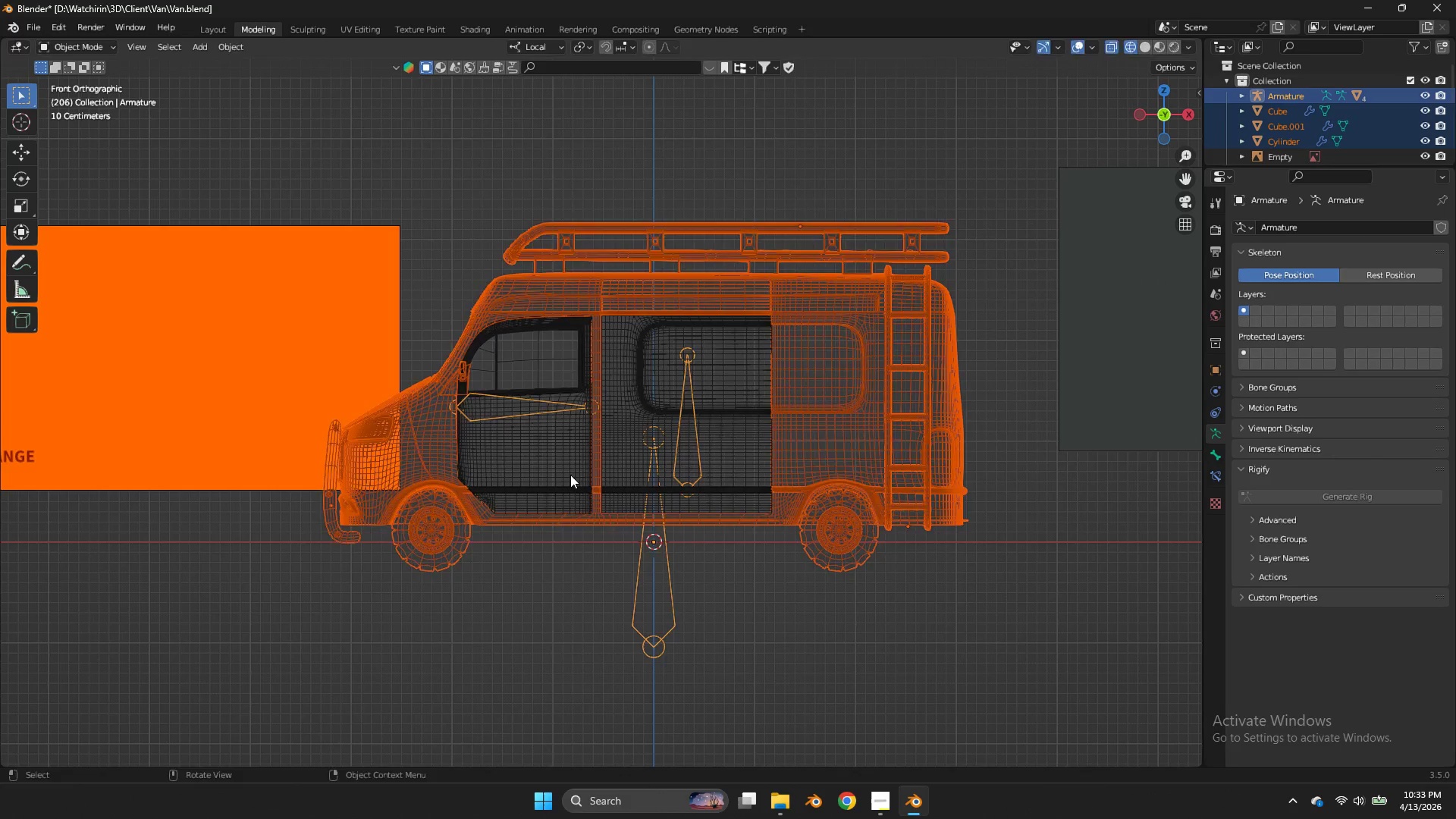 
key(G)
 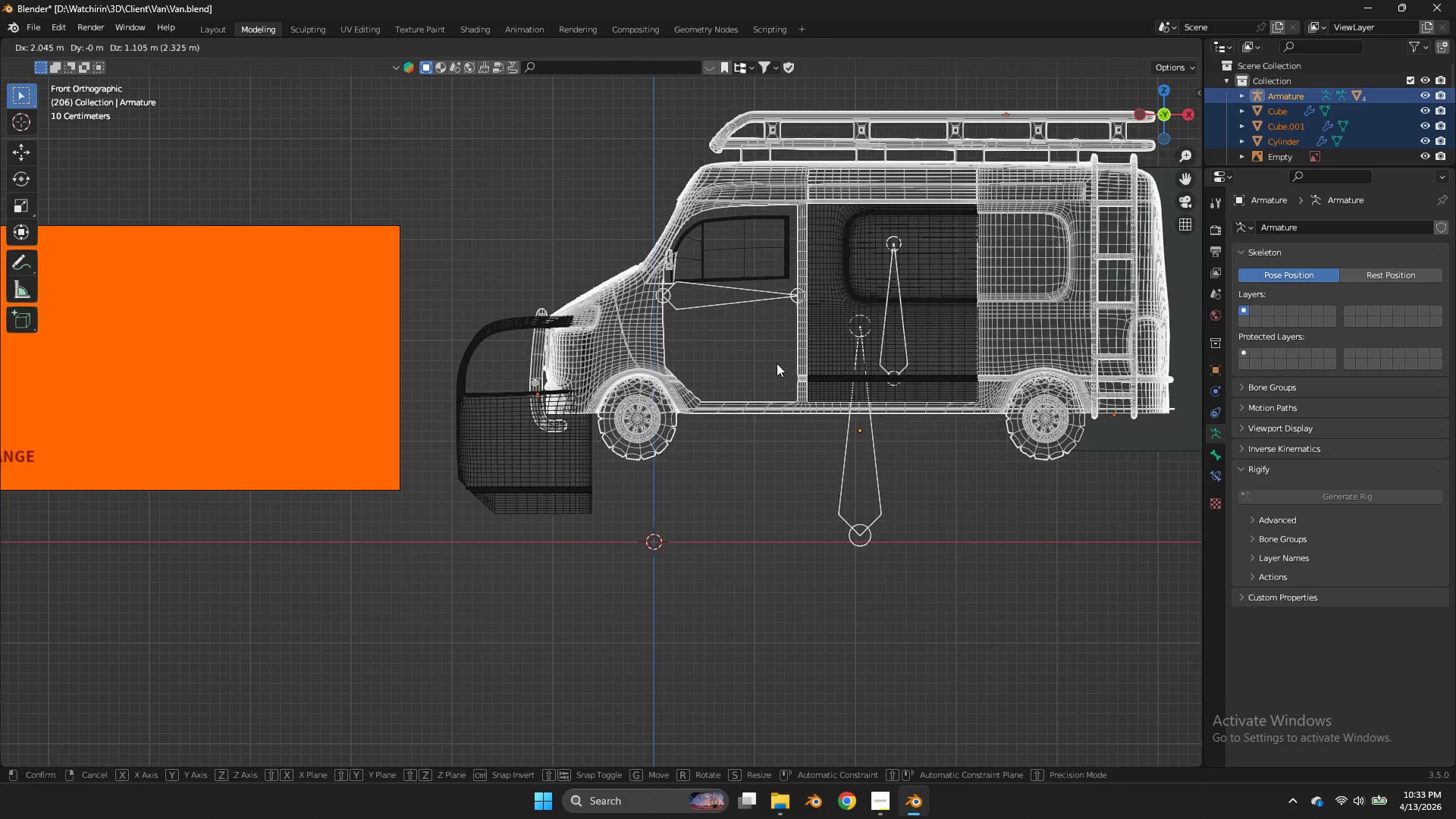 
left_click([777, 363])
 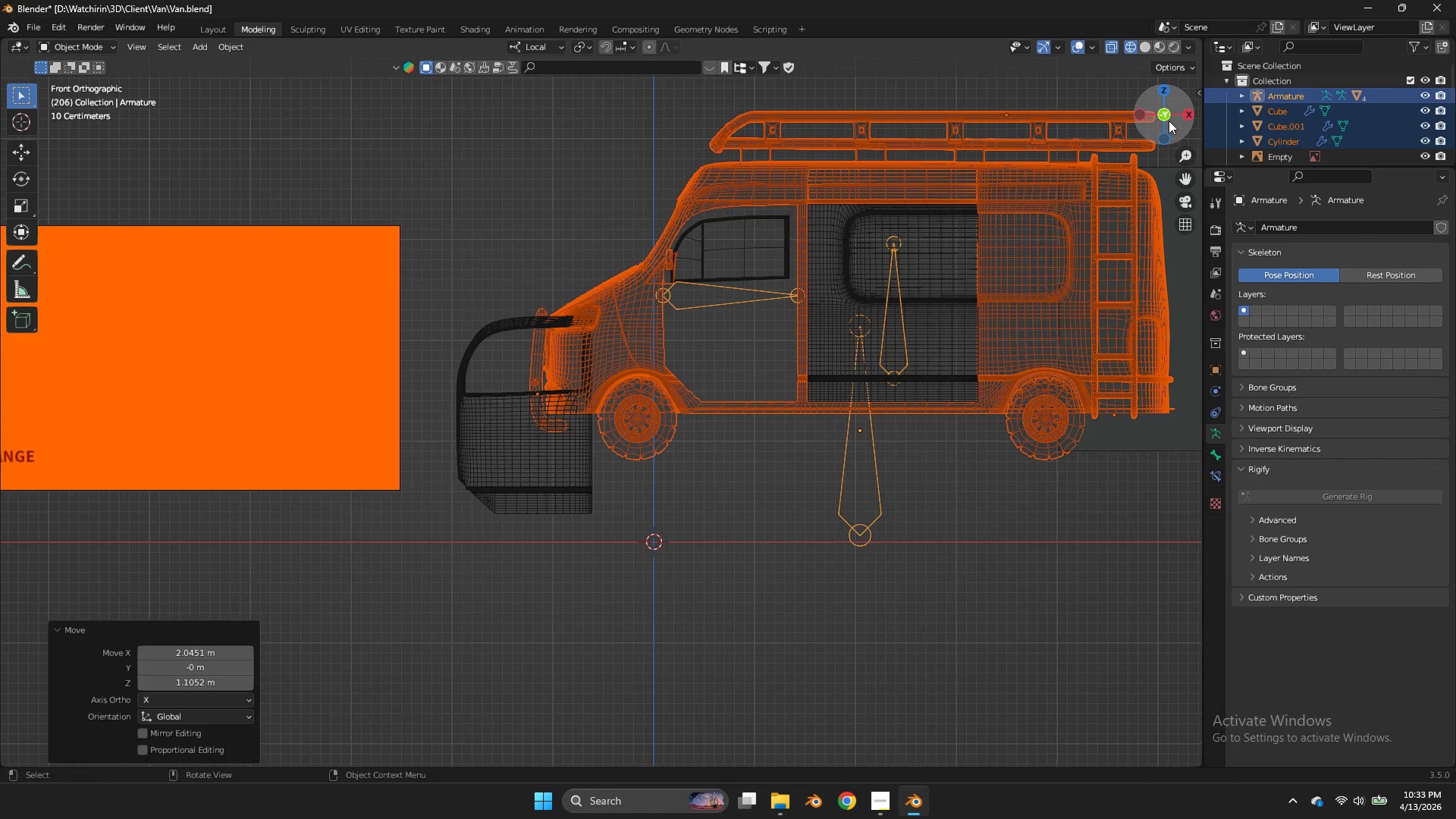 
left_click_drag(start_coordinate=[1169, 121], to_coordinate=[21, 145])
 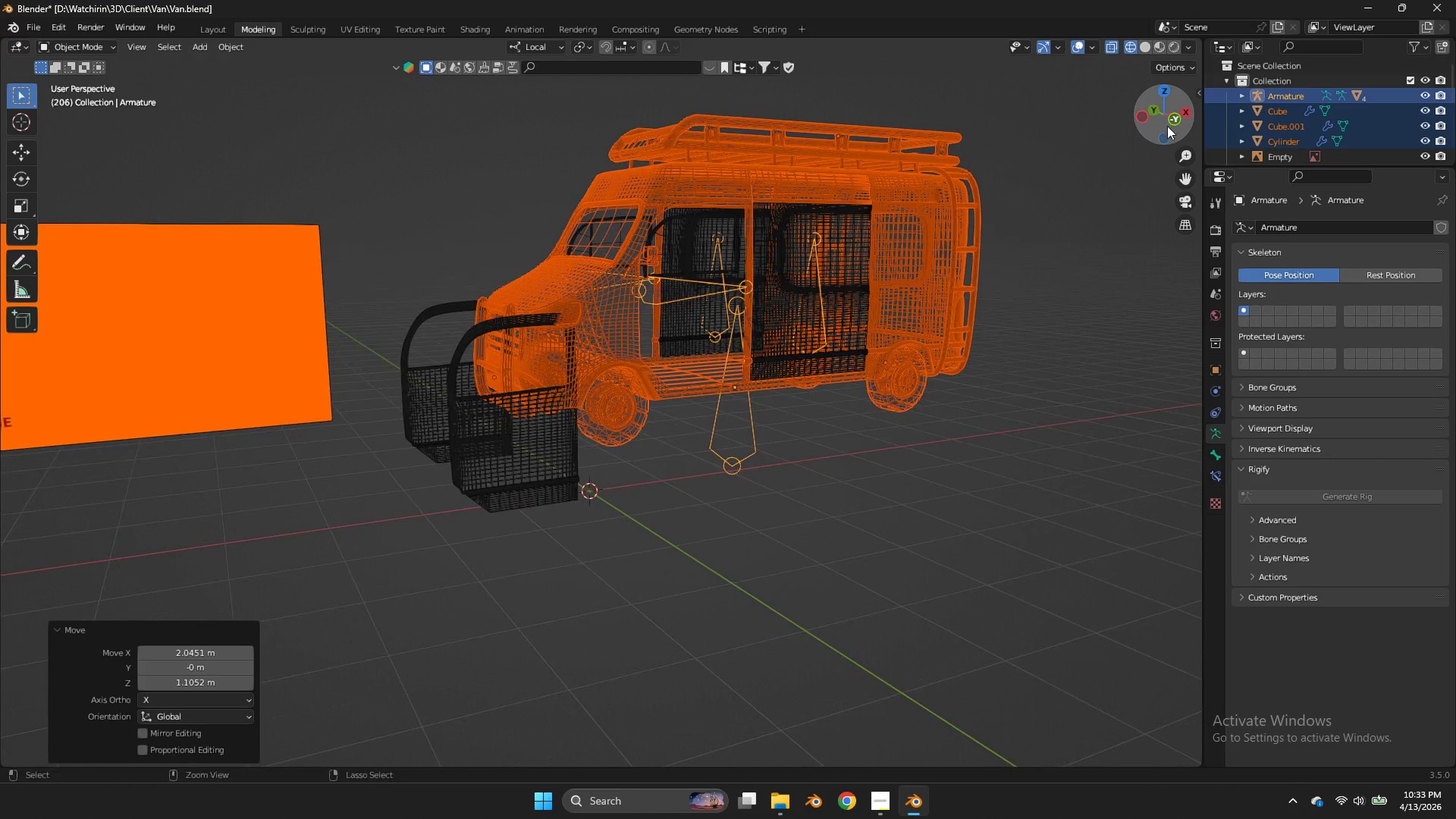 
key(Control+Z)
 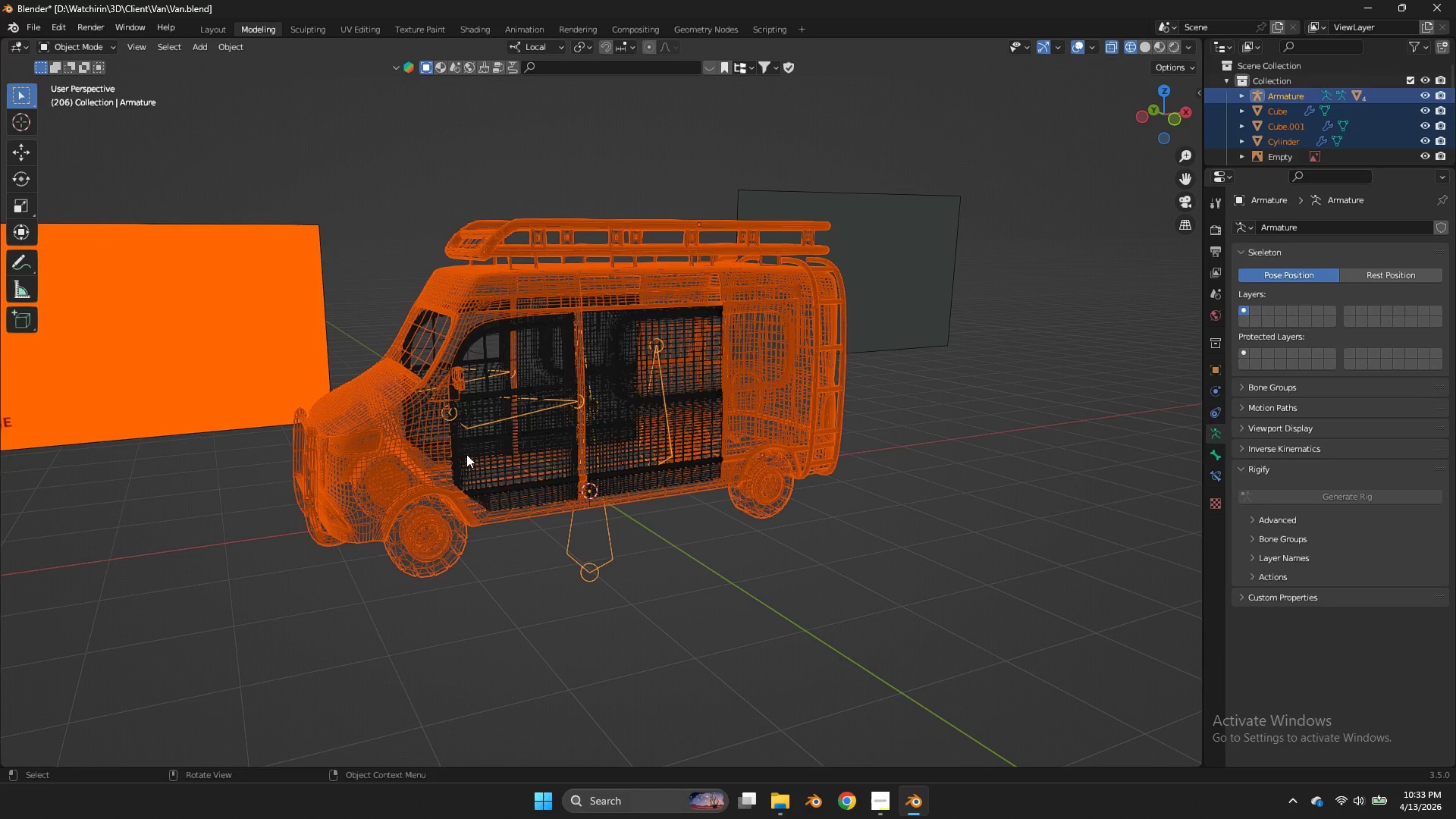 
left_click([466, 455])
 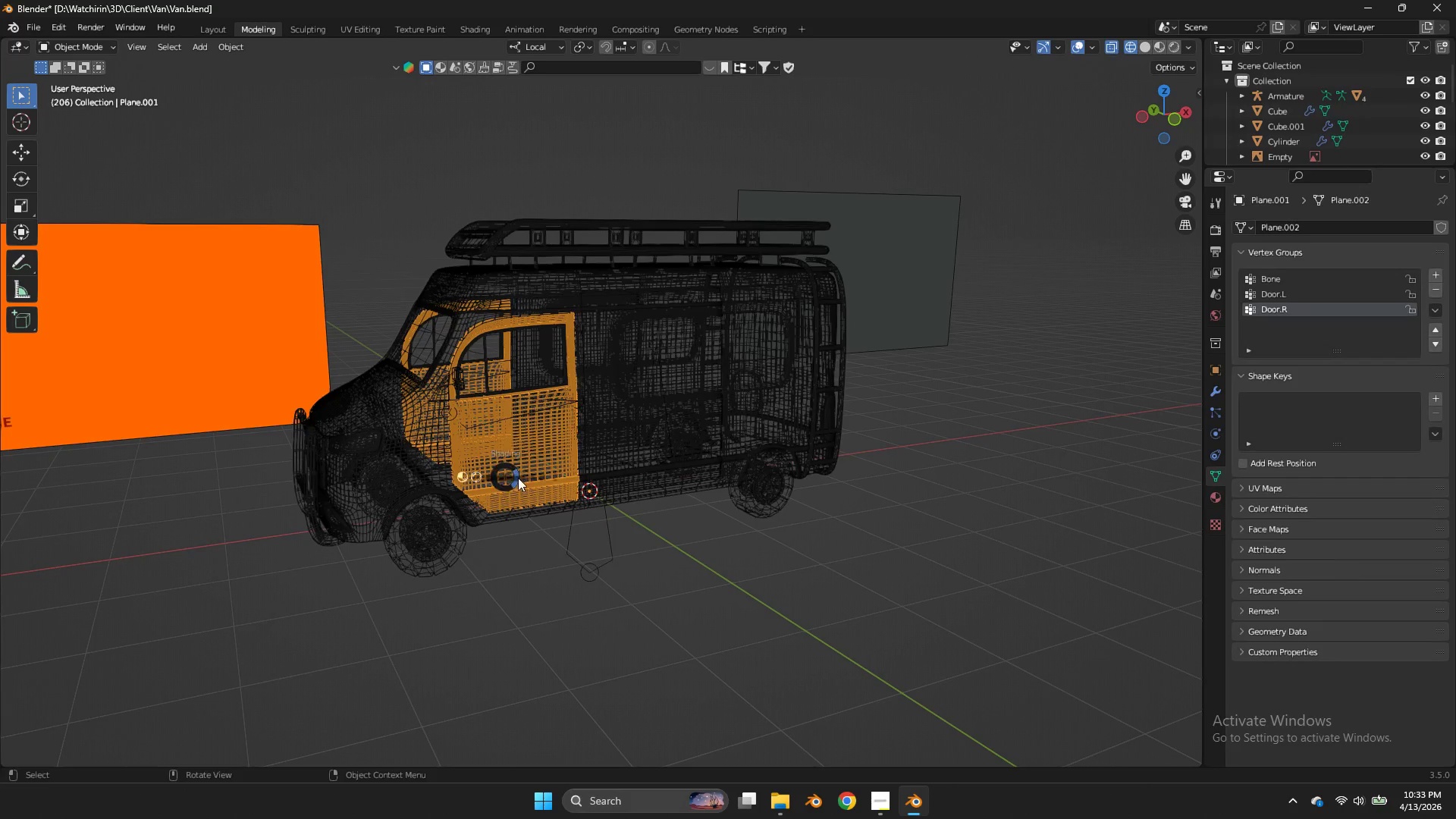 
type(zgg)
 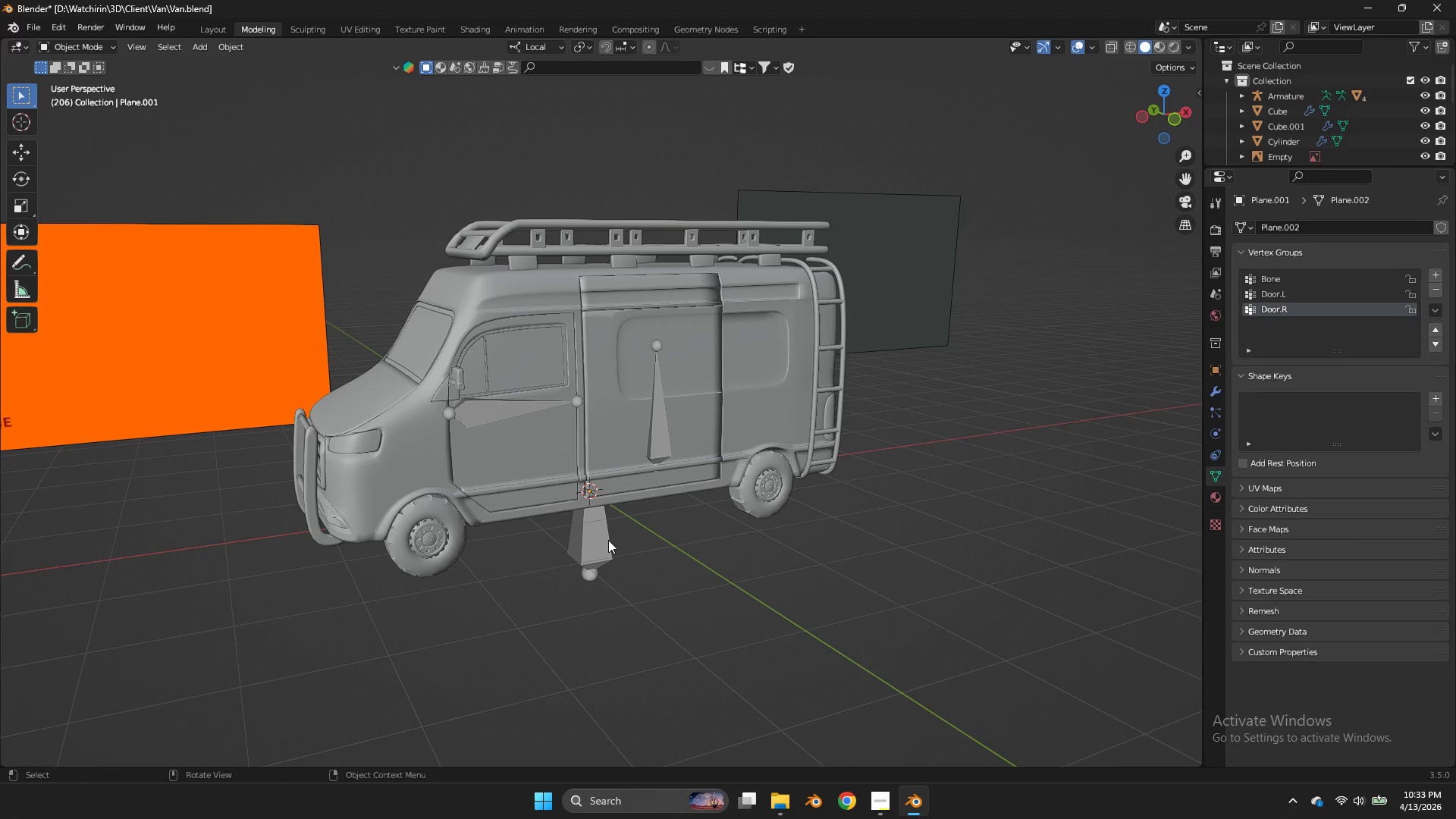 
left_click([608, 540])
 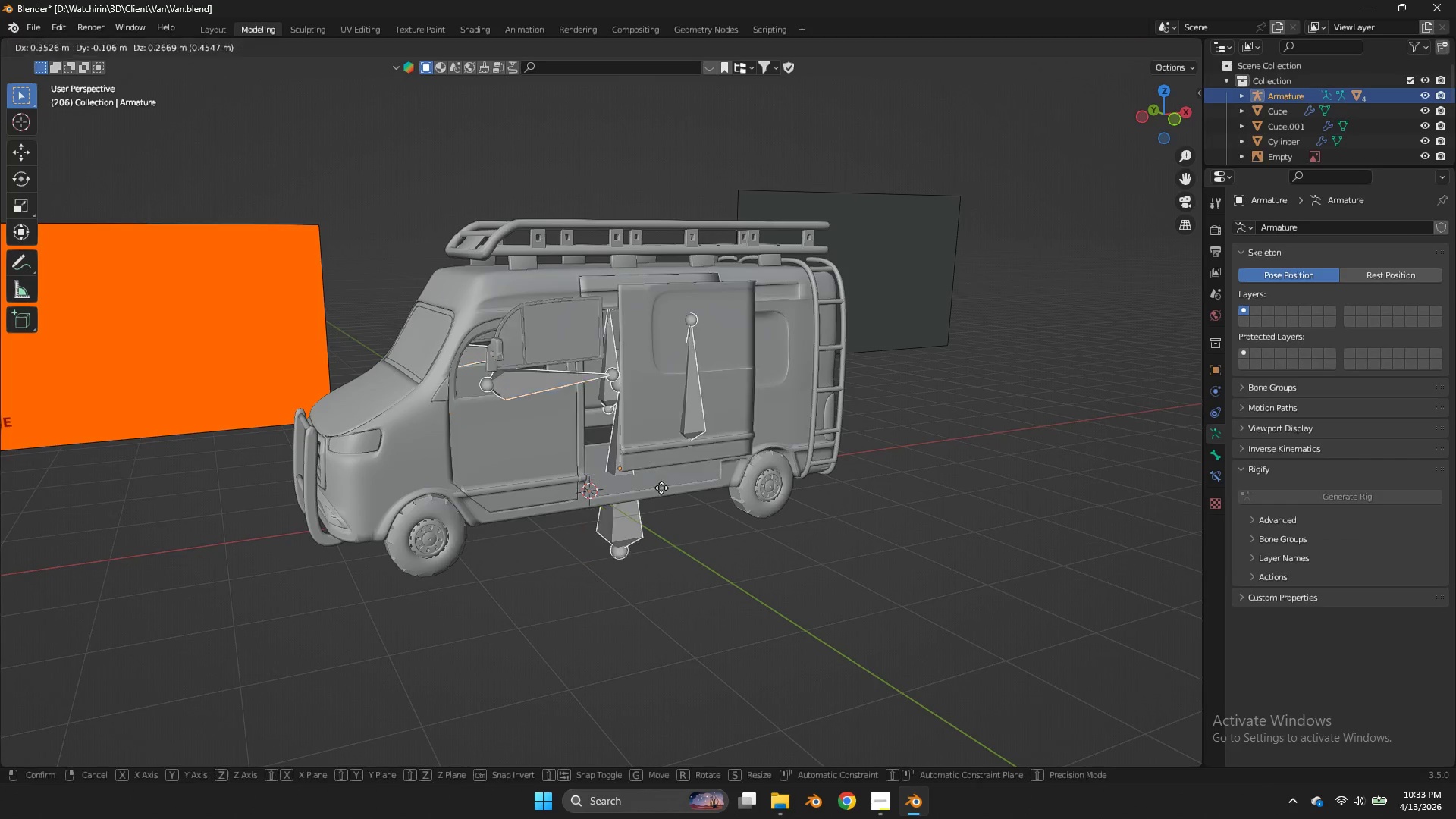 
key(G)
 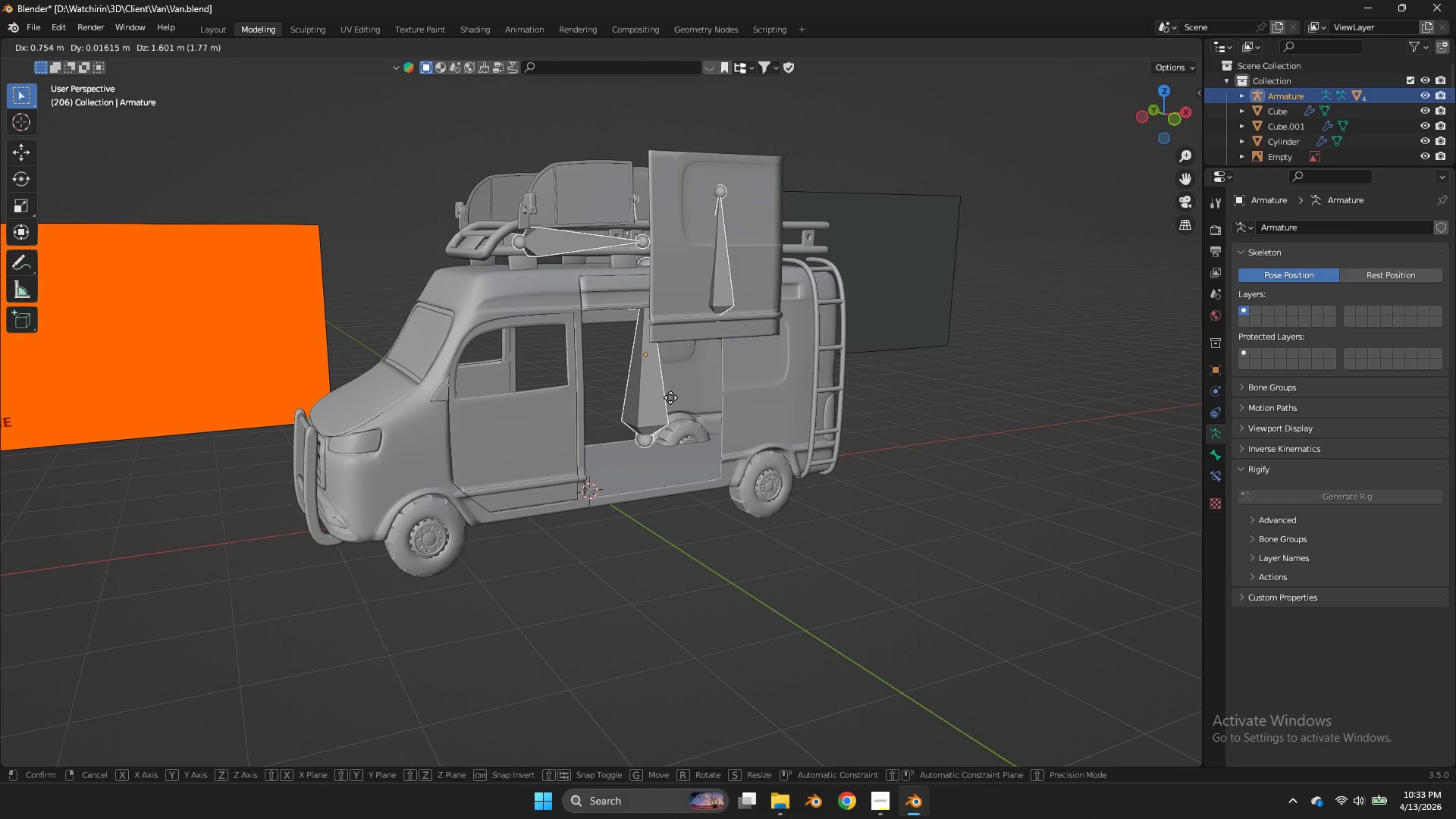 
right_click([670, 397])
 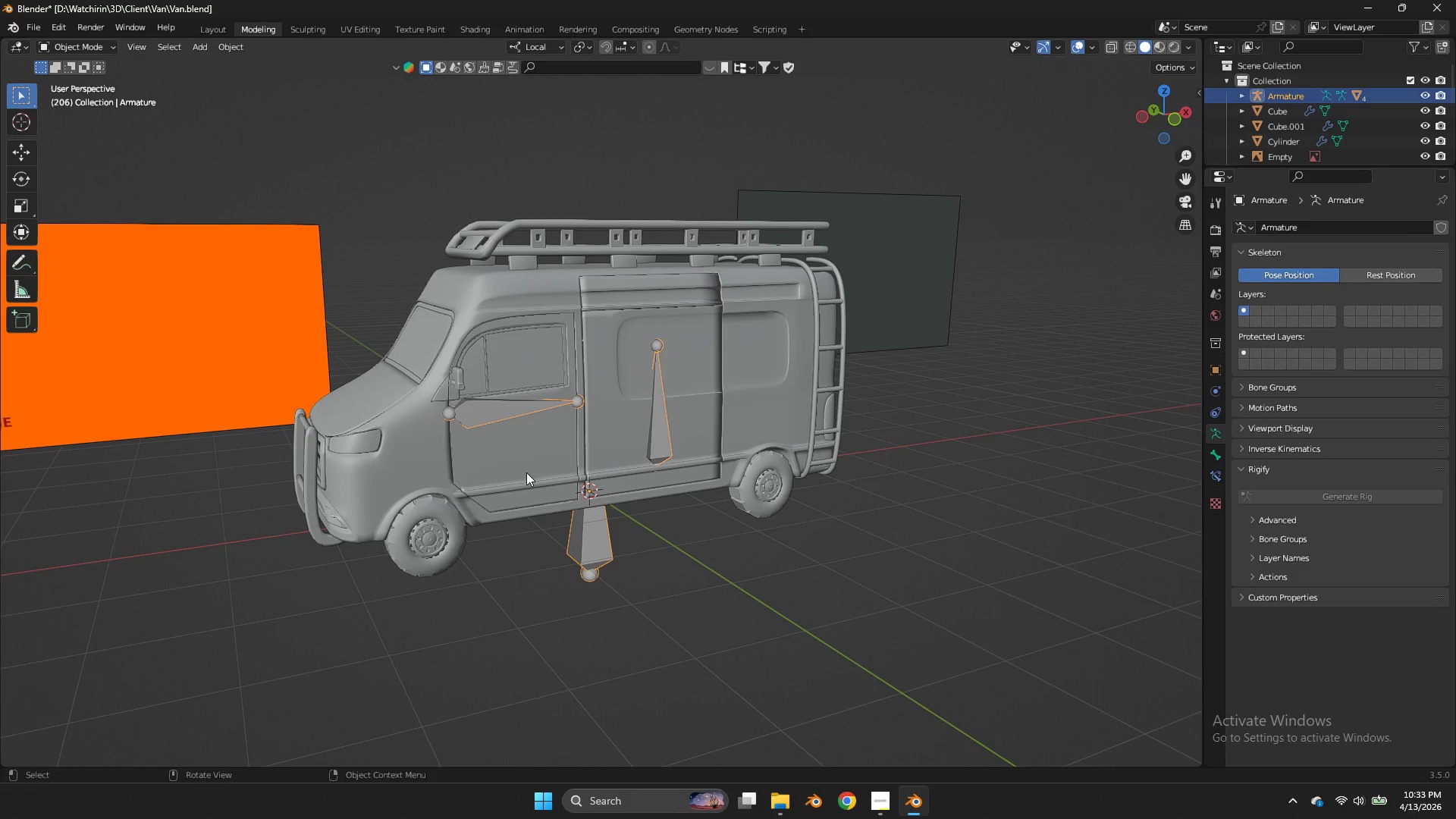 
left_click([526, 472])
 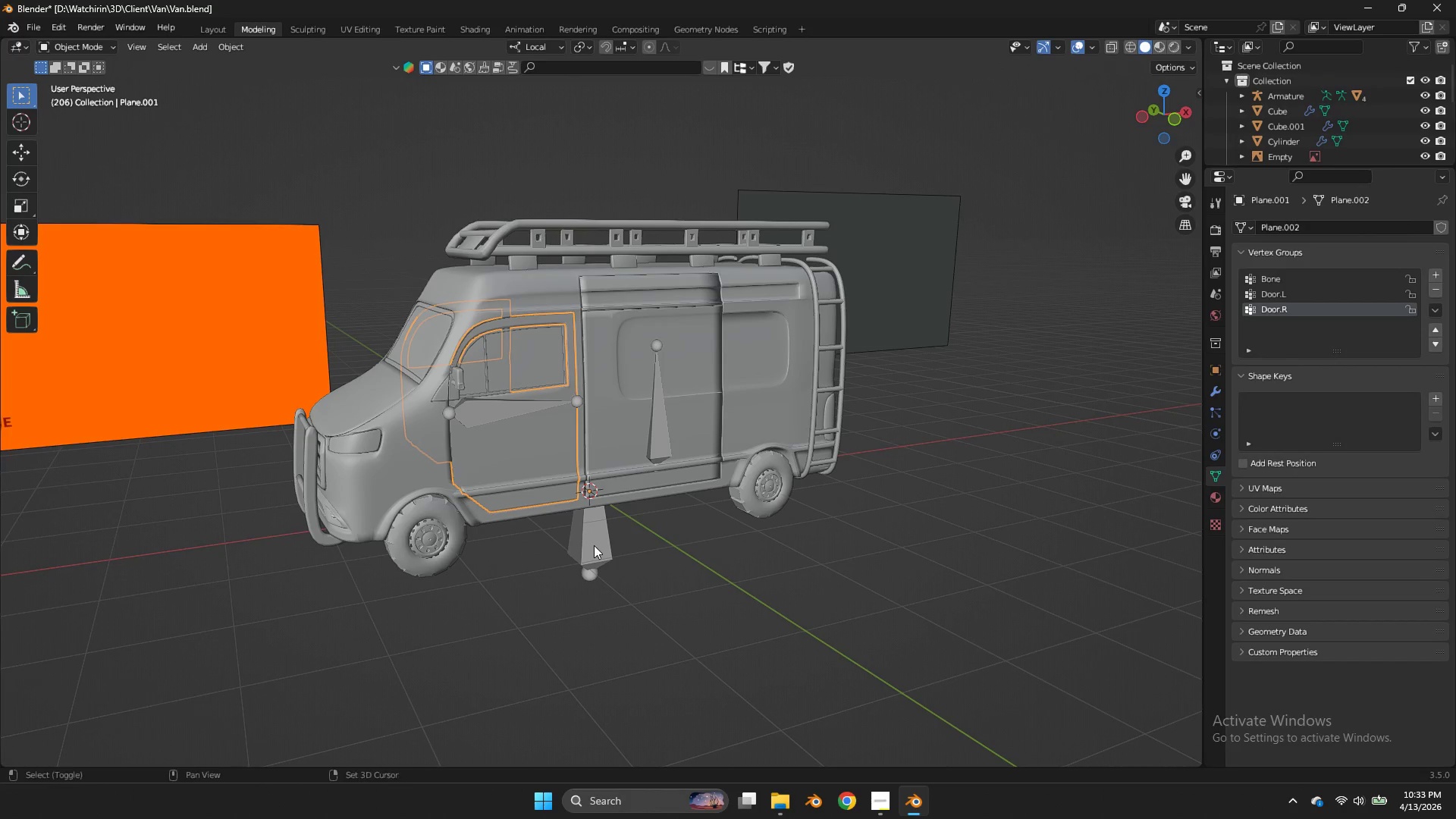 
hold_key(key=ShiftLeft, duration=0.45)
left_click([594, 545])
 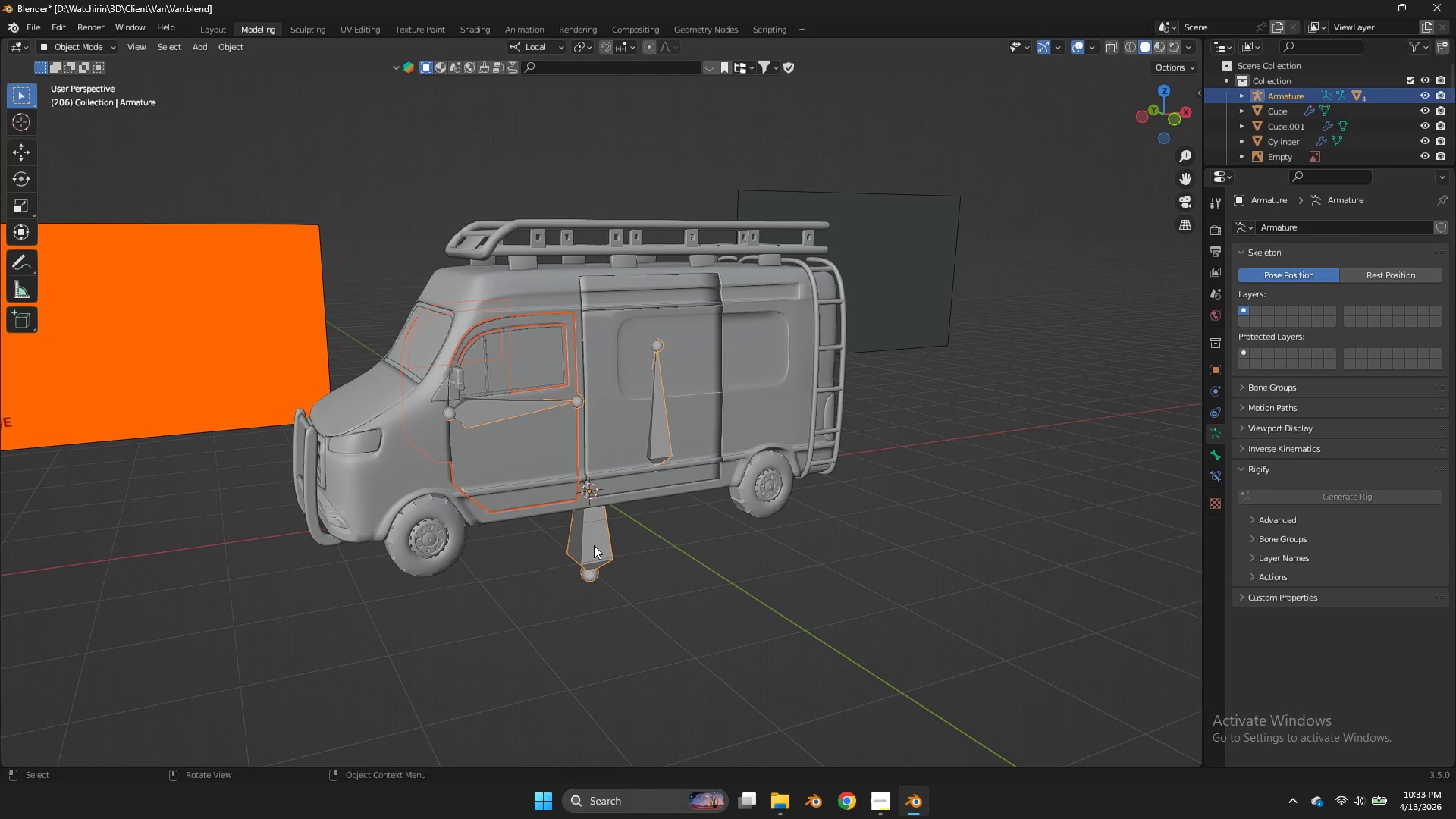 
key(Control+P)
 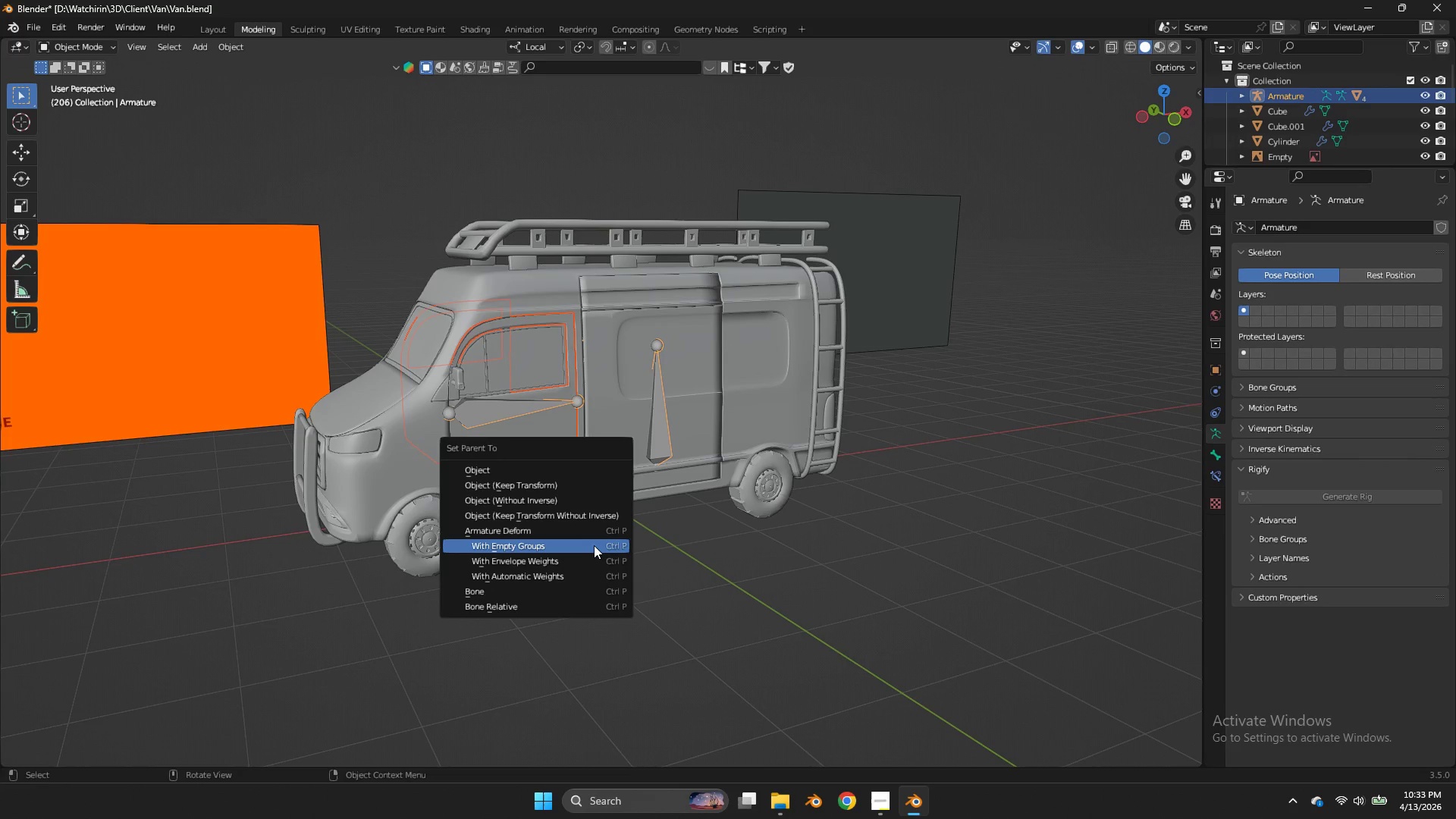 
left_click([594, 545])
 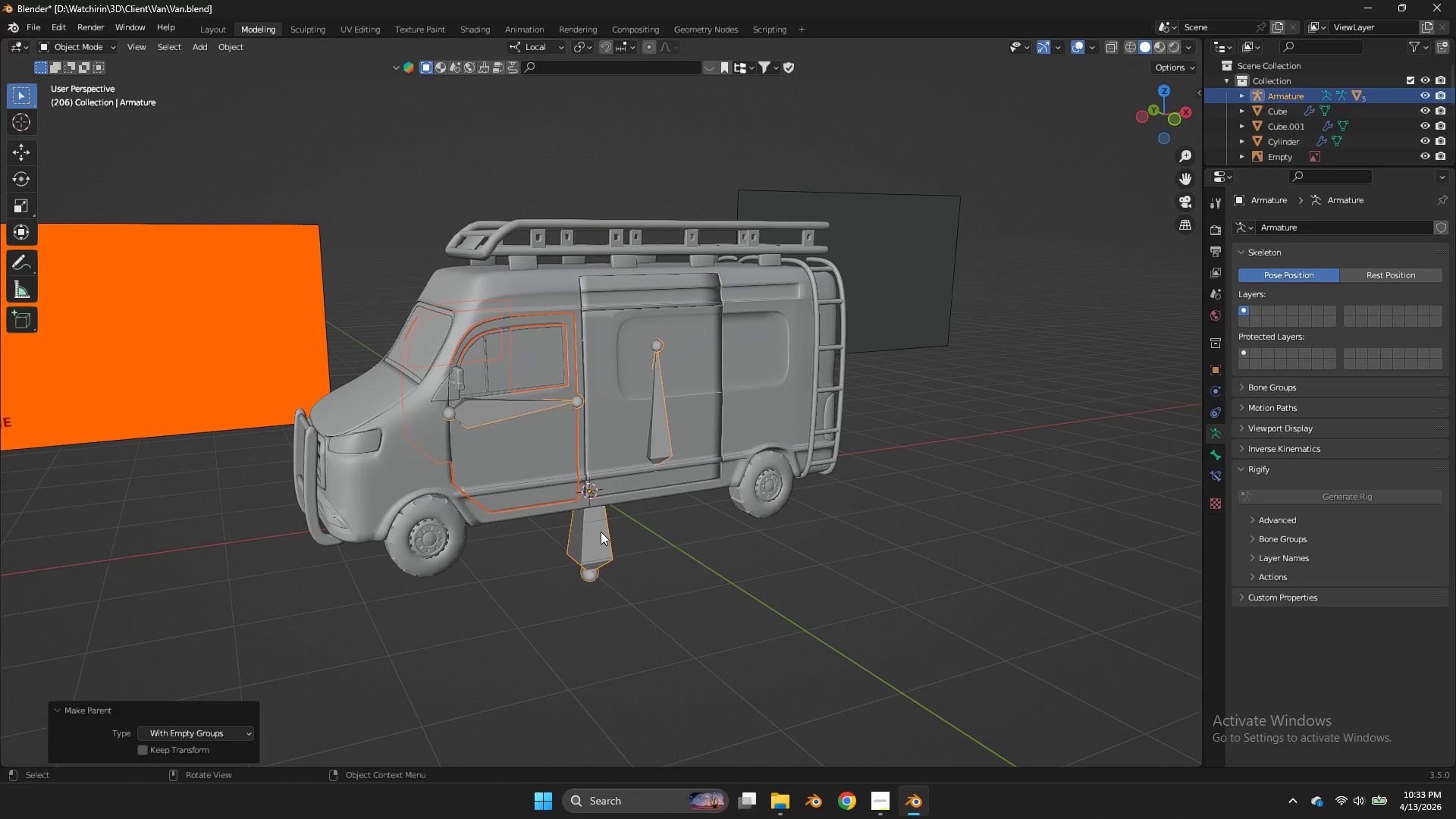 
double_click([602, 533])
 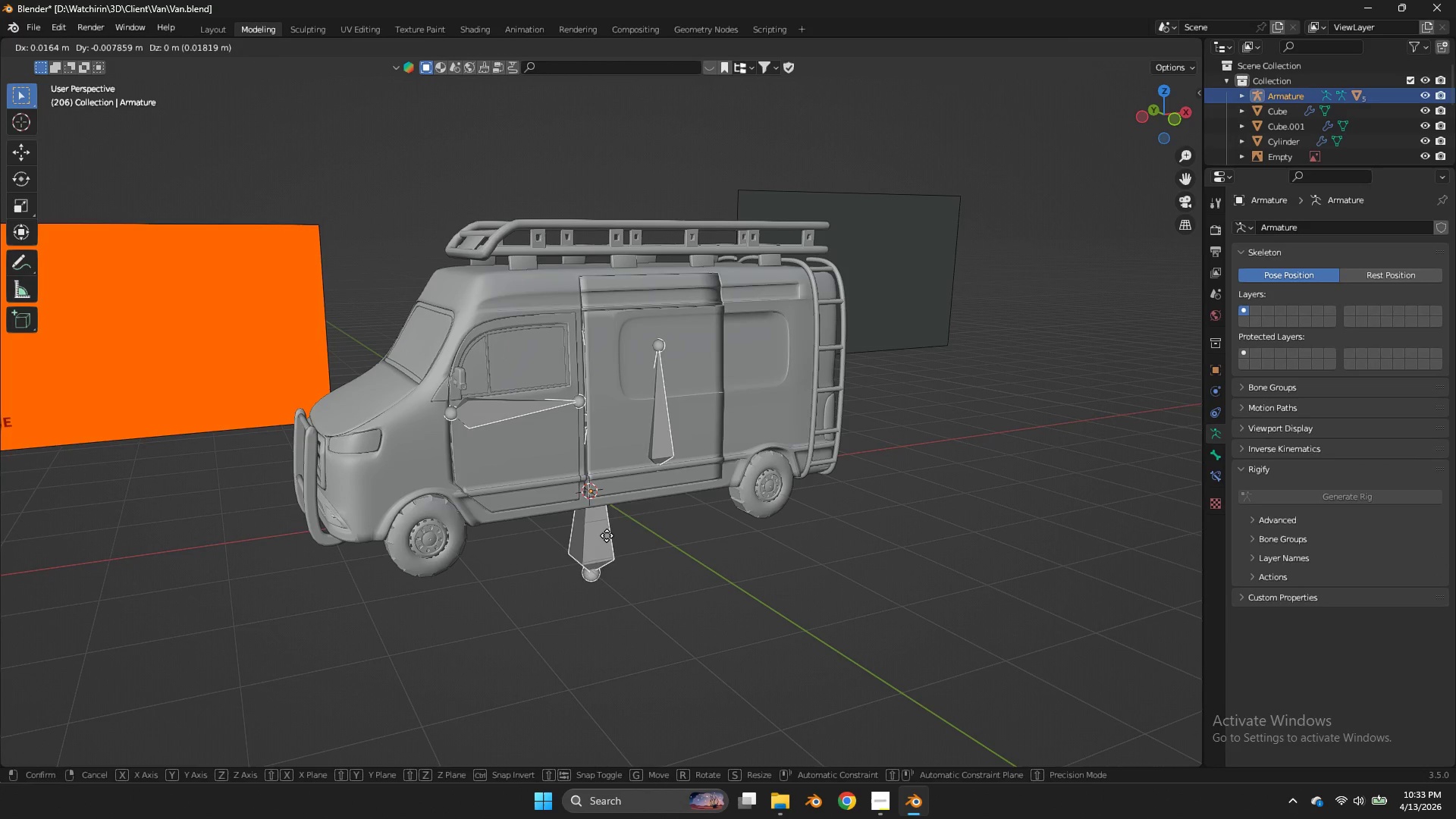 
key(G)
 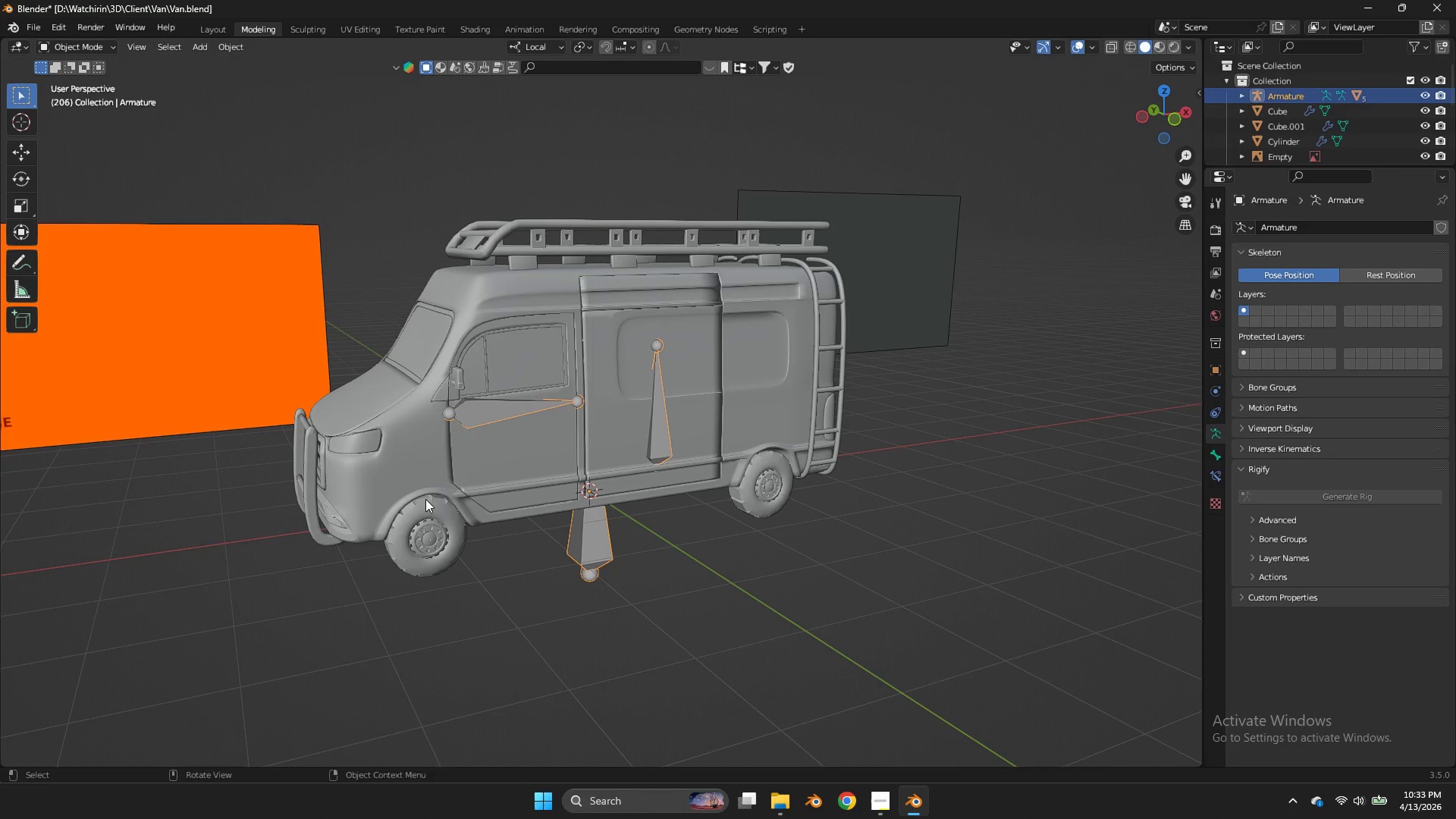 
left_click([406, 485])
 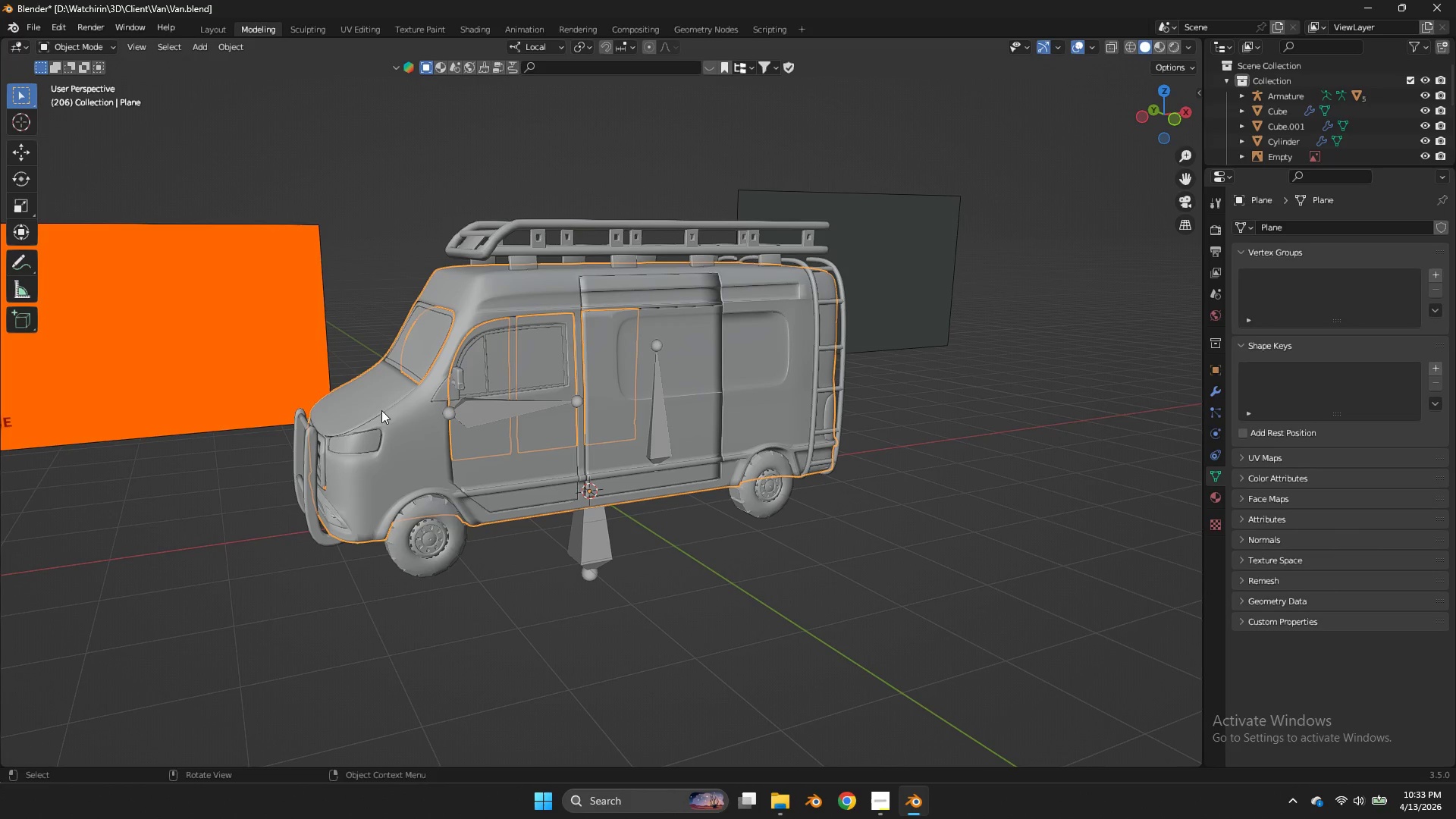 
key(A)
 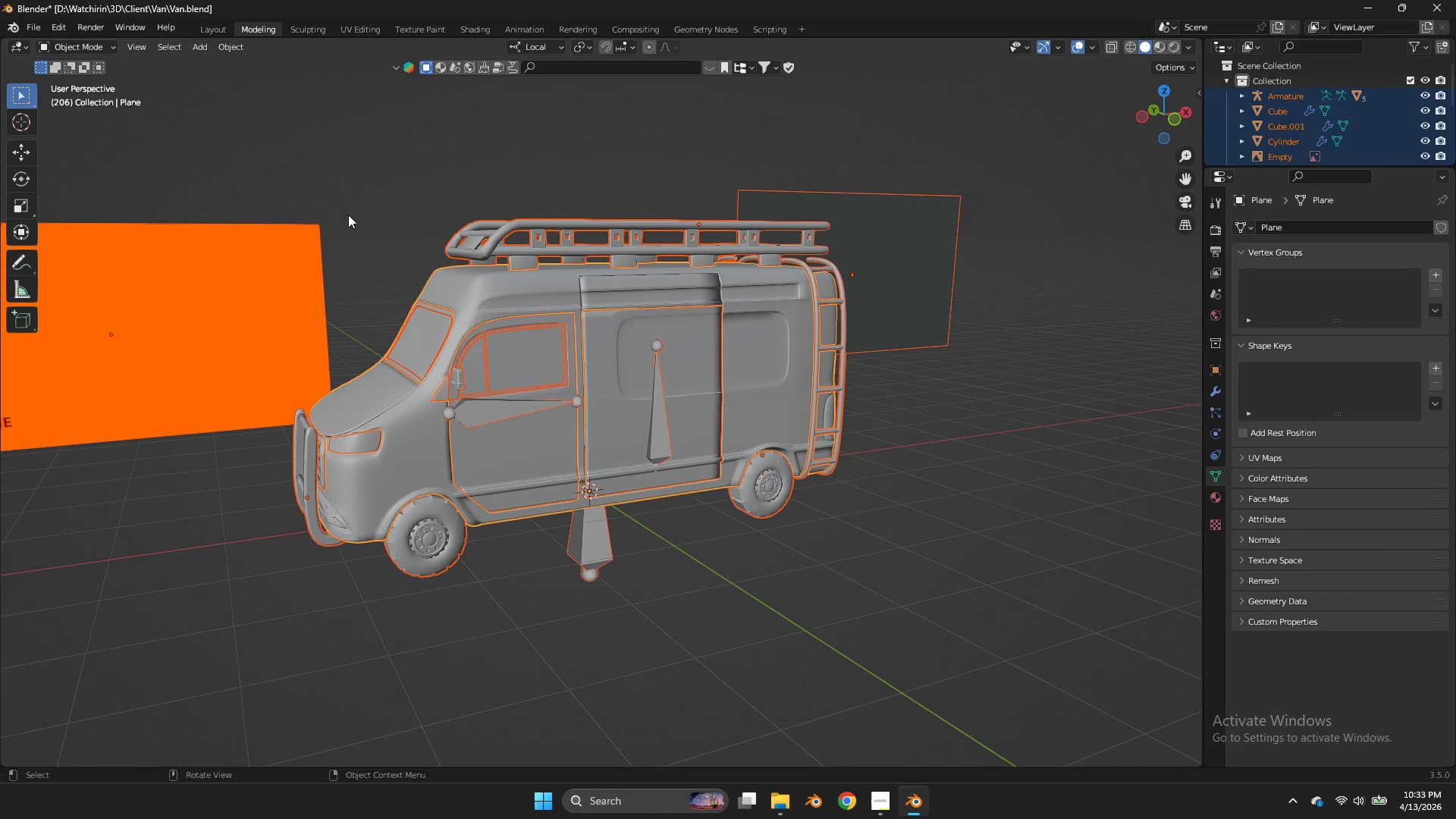 
left_click_drag(start_coordinate=[345, 215], to_coordinate=[271, 273])
 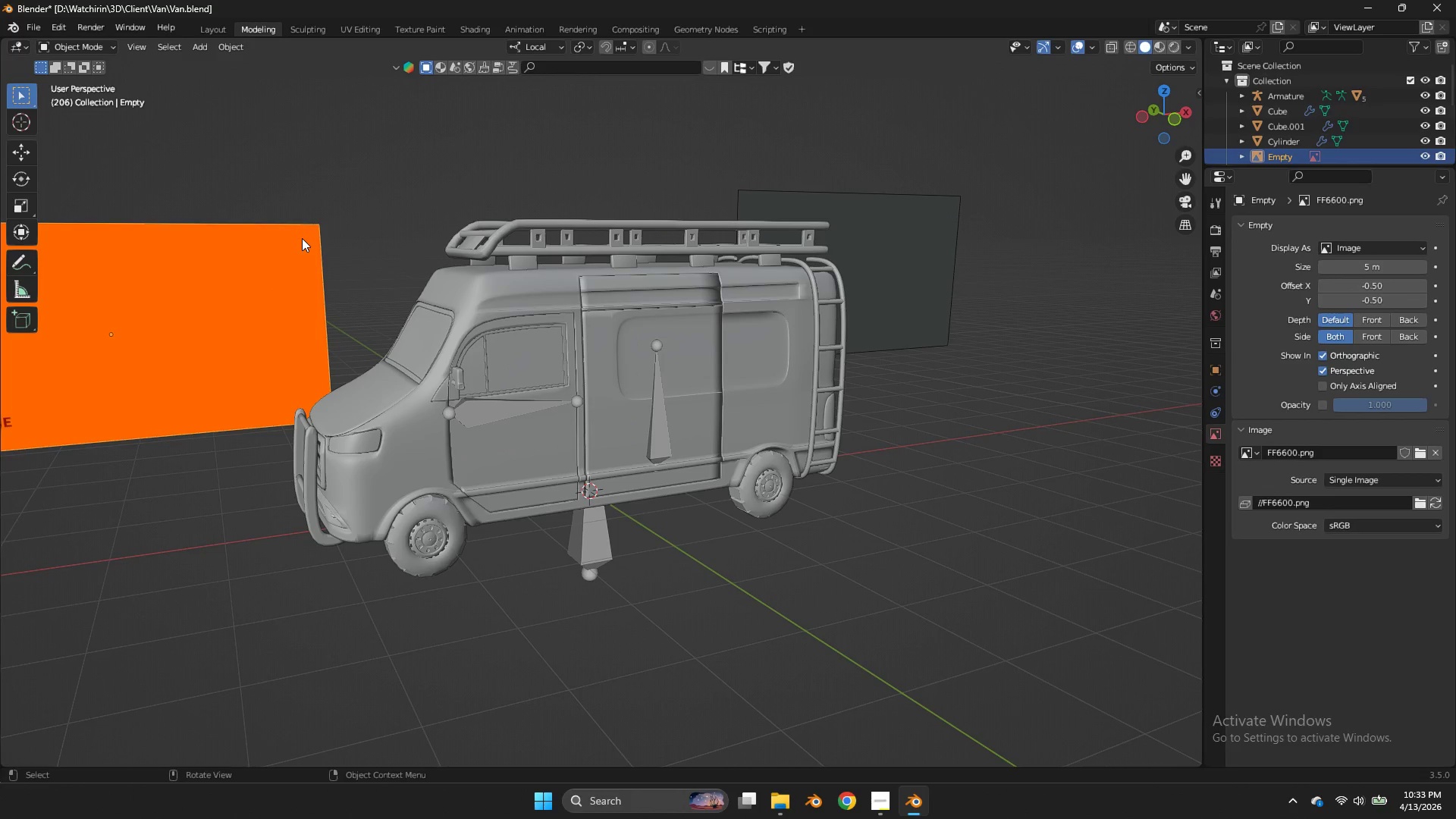 
key(Control+ControlLeft)
 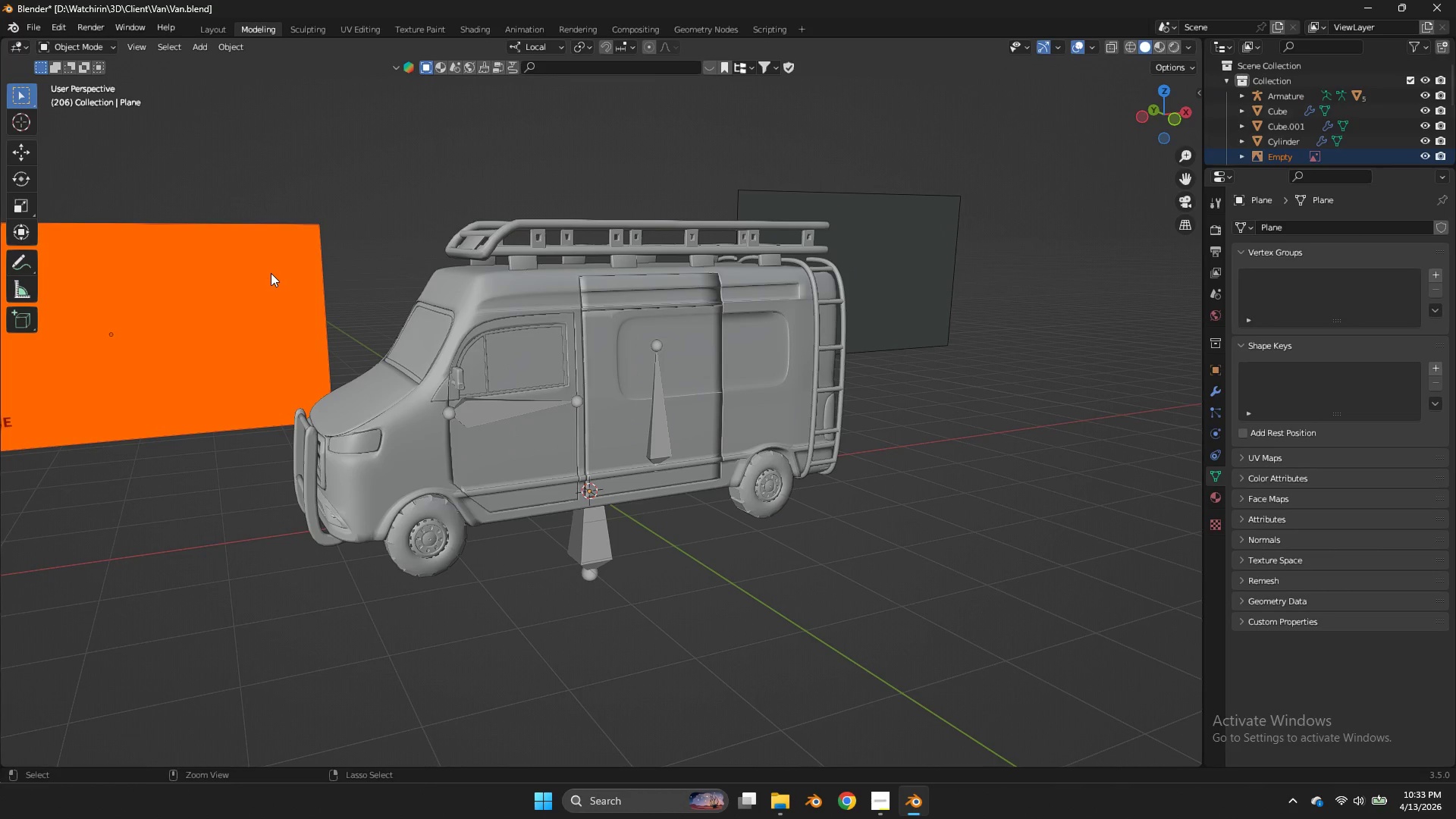 
double_click([271, 273])
 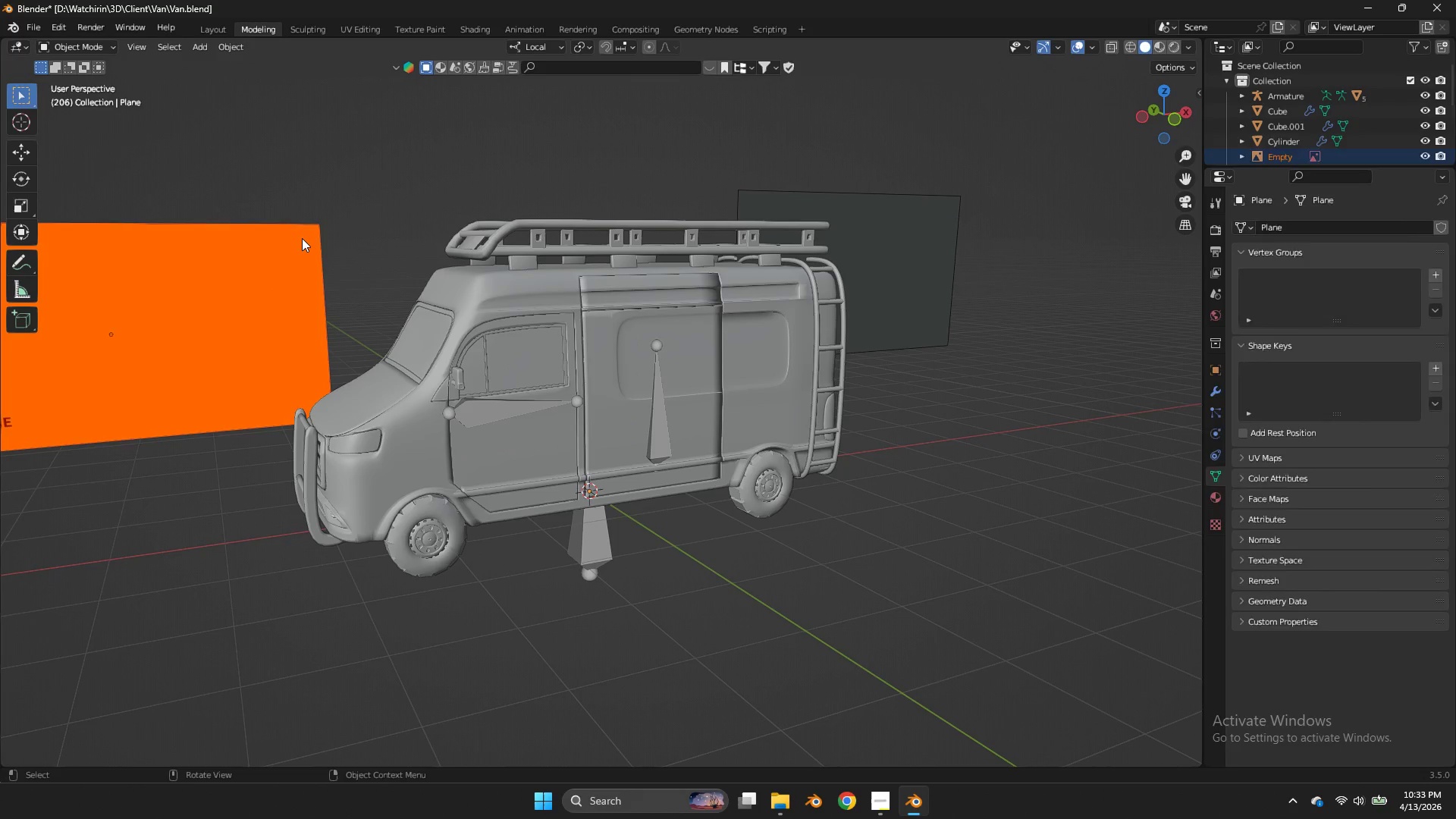 
triple_click([302, 238])
 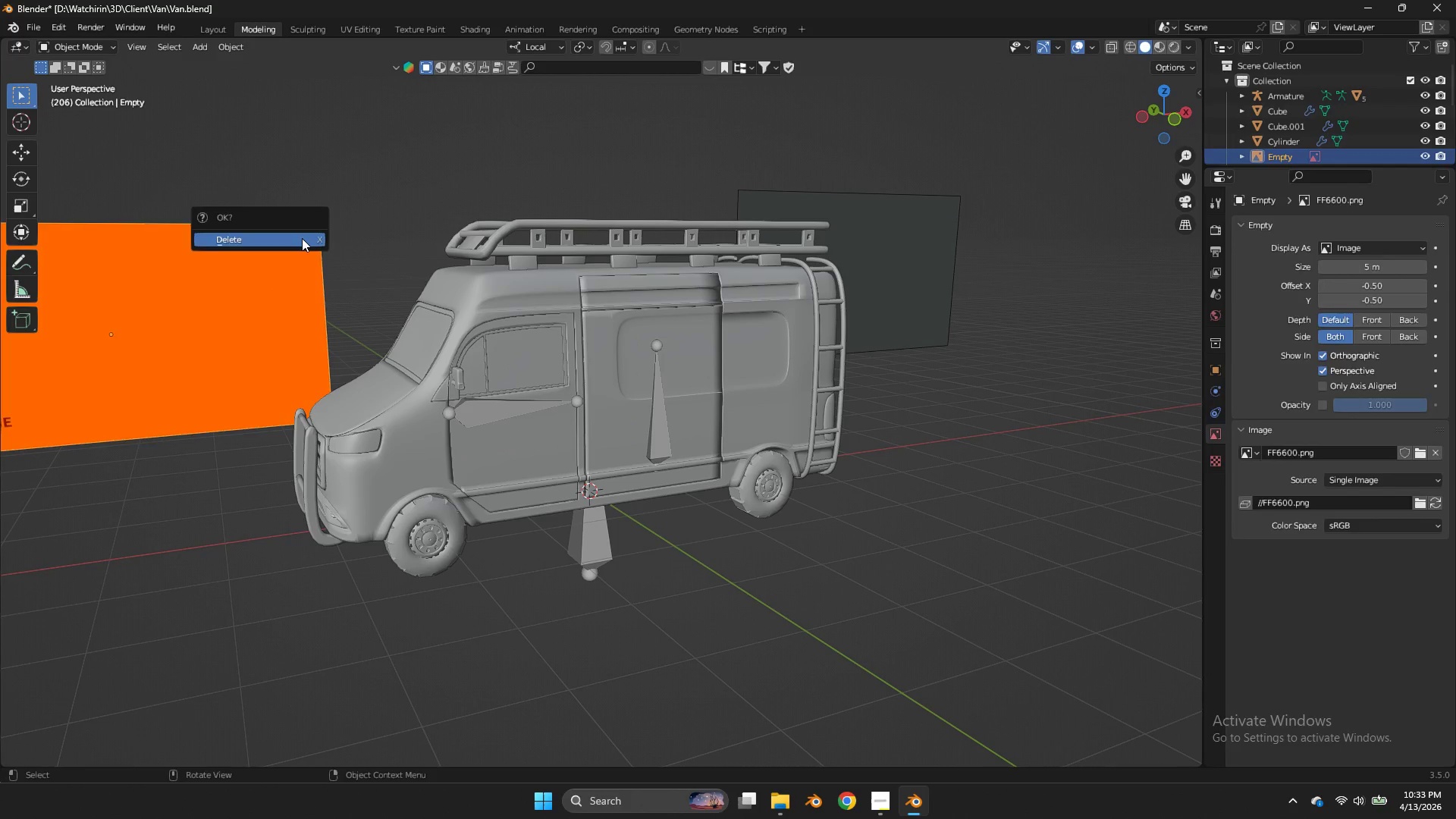 
key(X)
 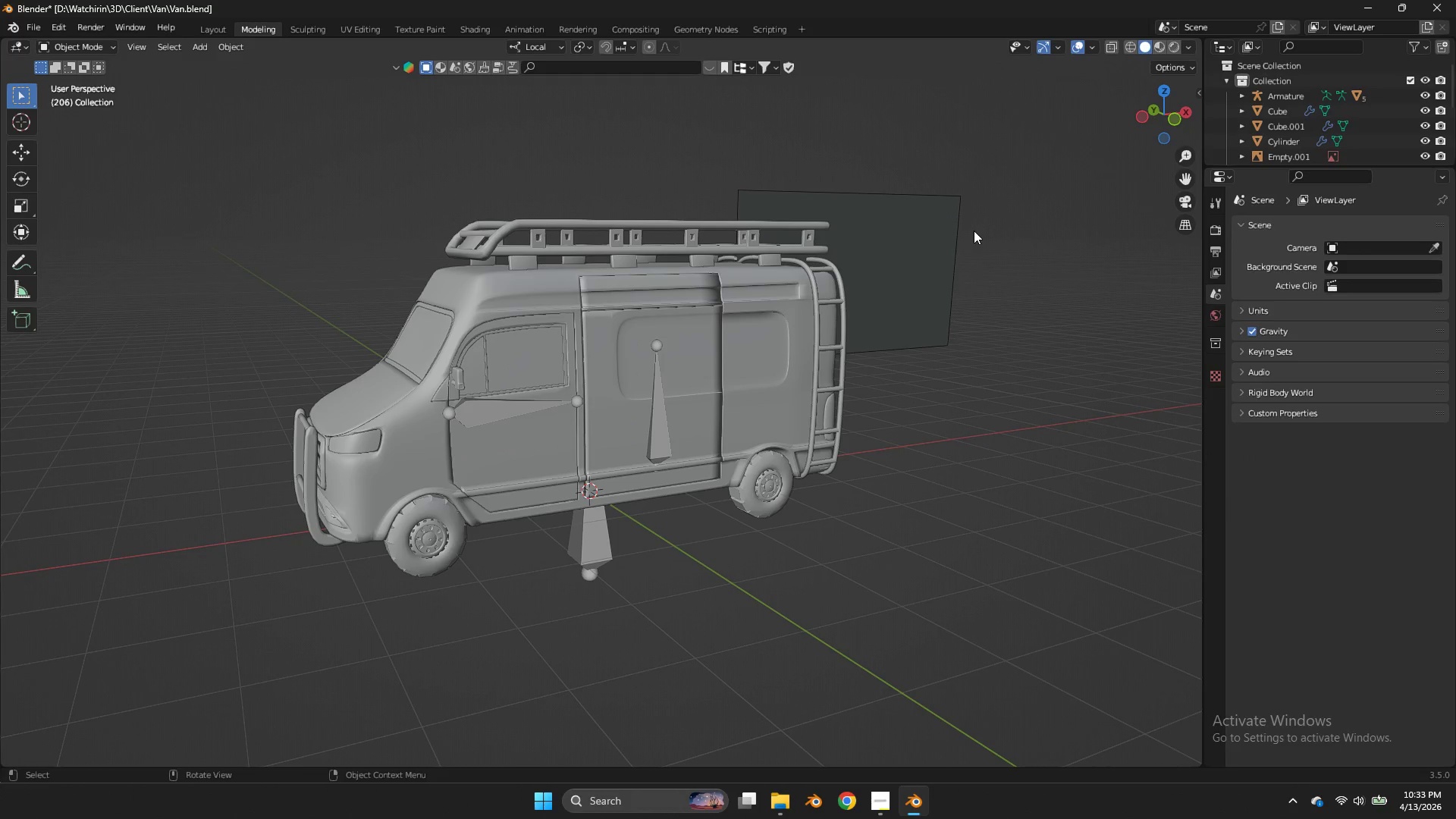 
double_click([974, 231])
 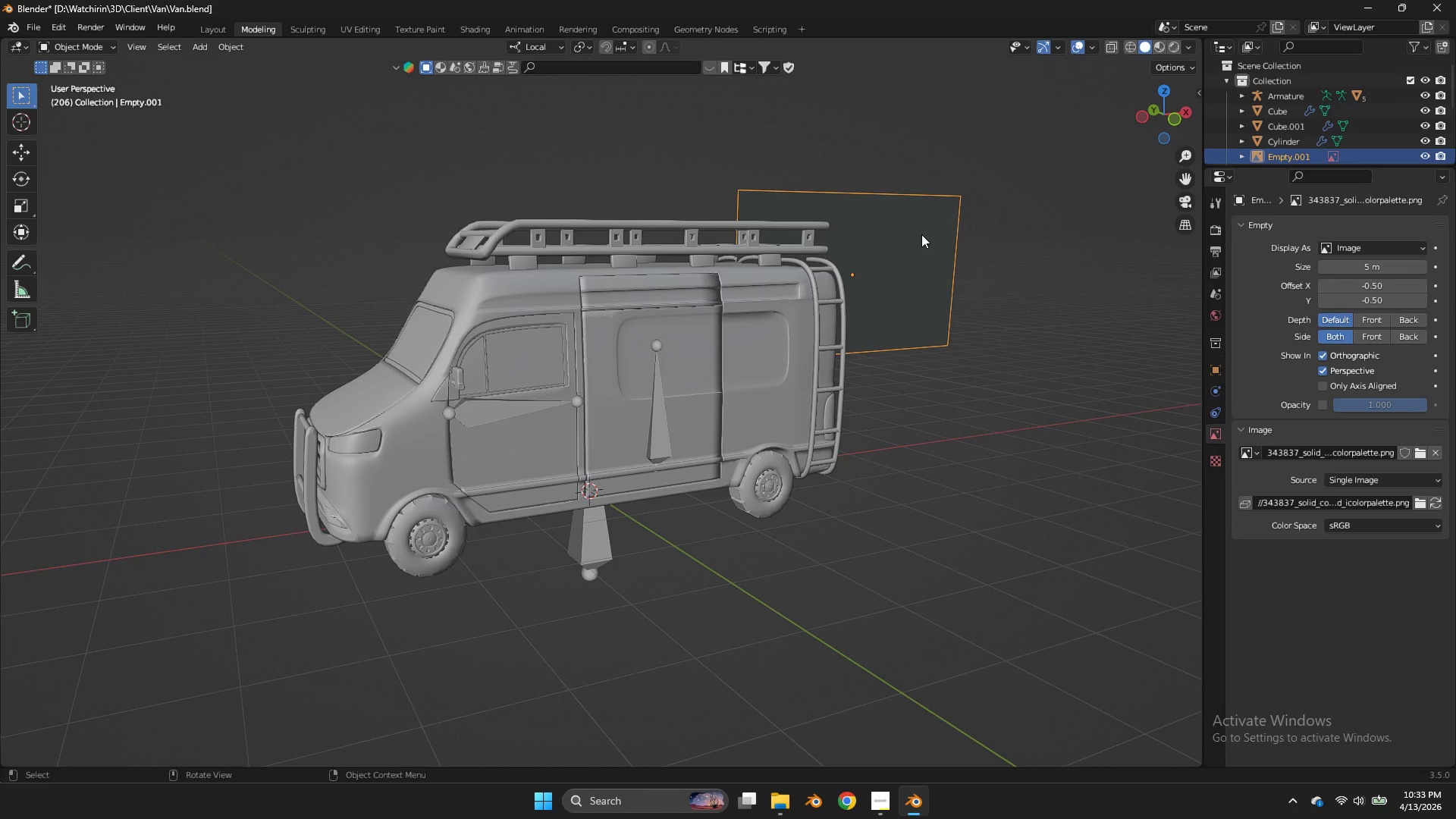 
triple_click([974, 231])
 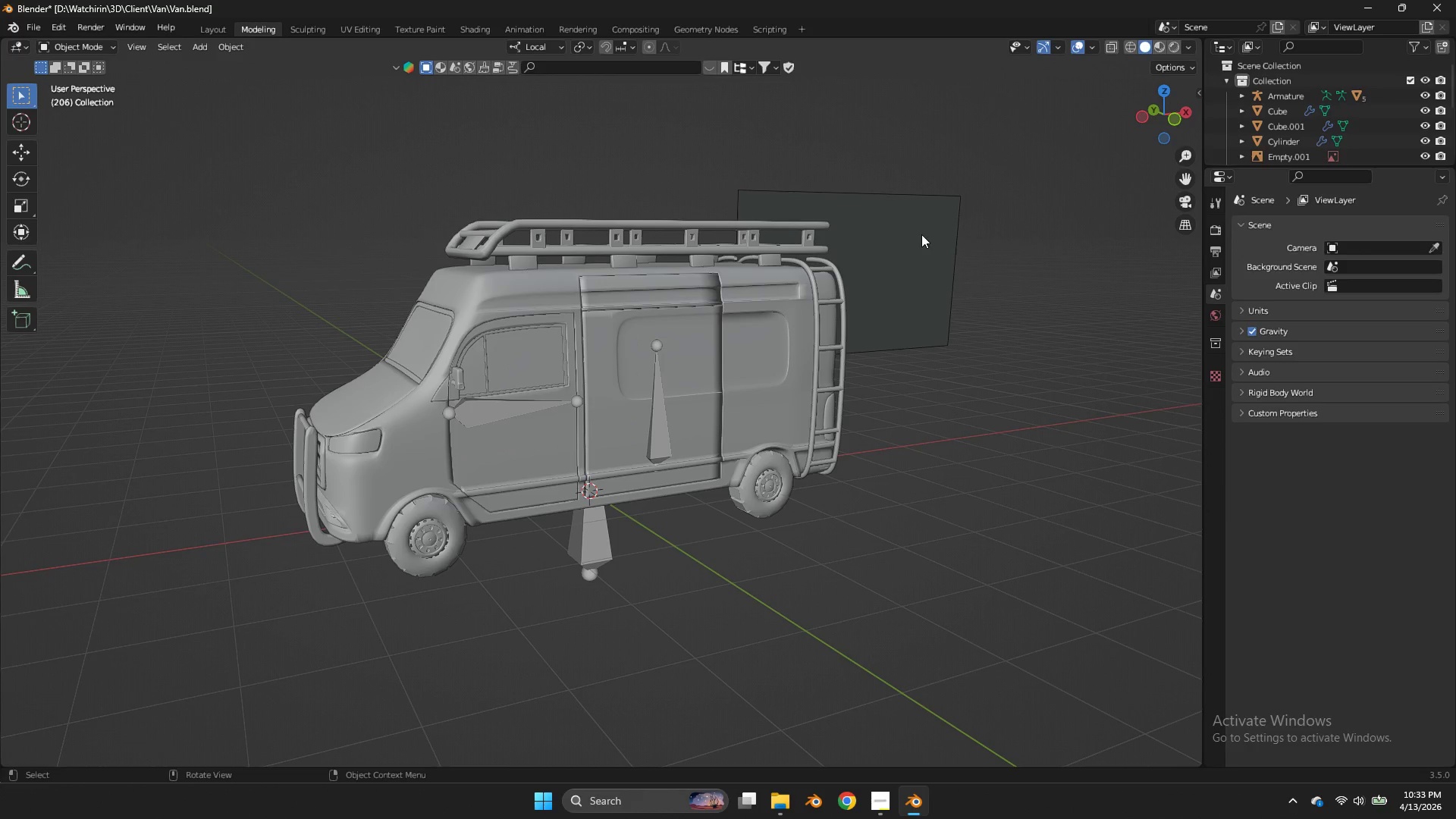 
triple_click([921, 234])
 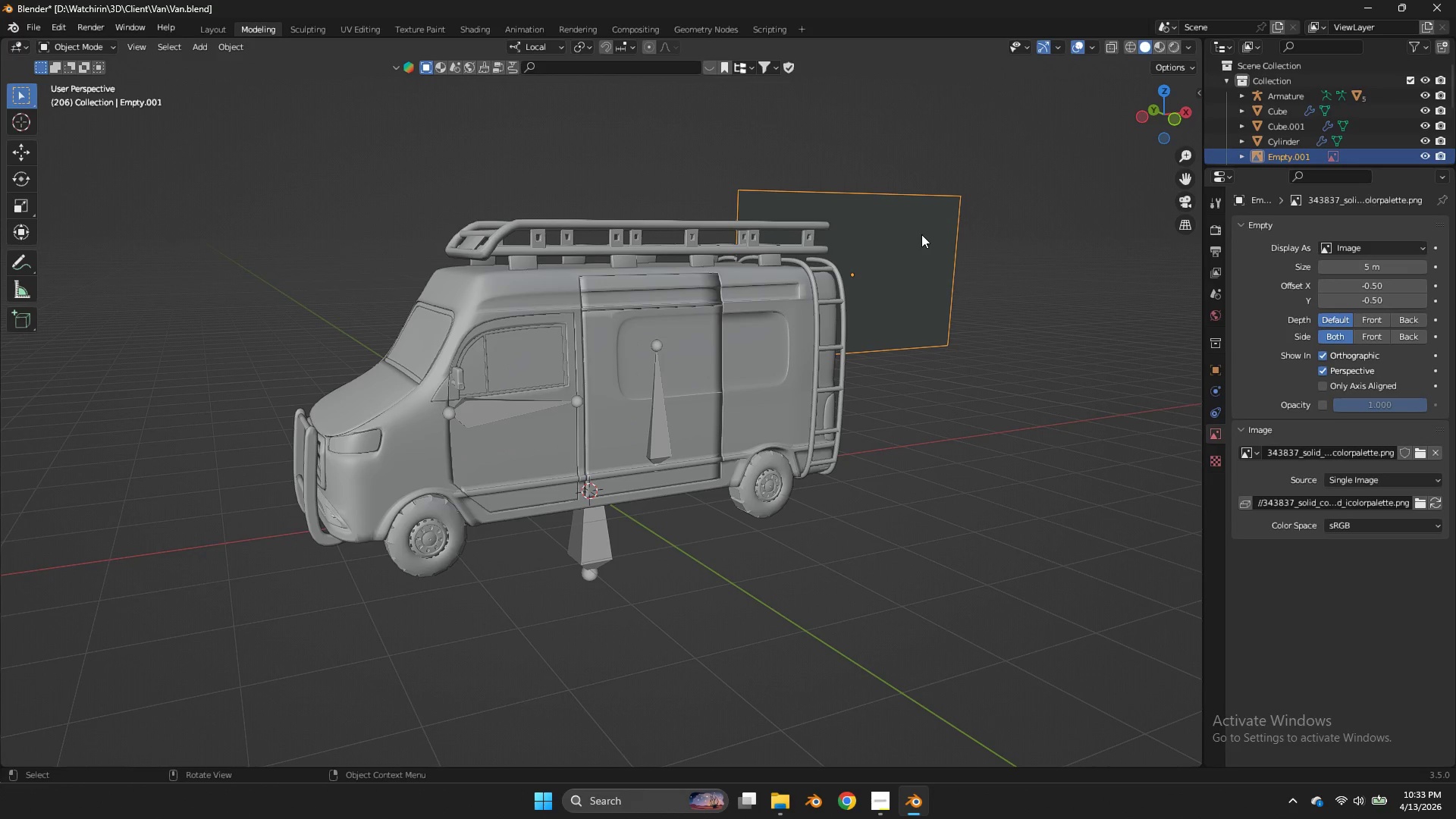 
triple_click([921, 234])
 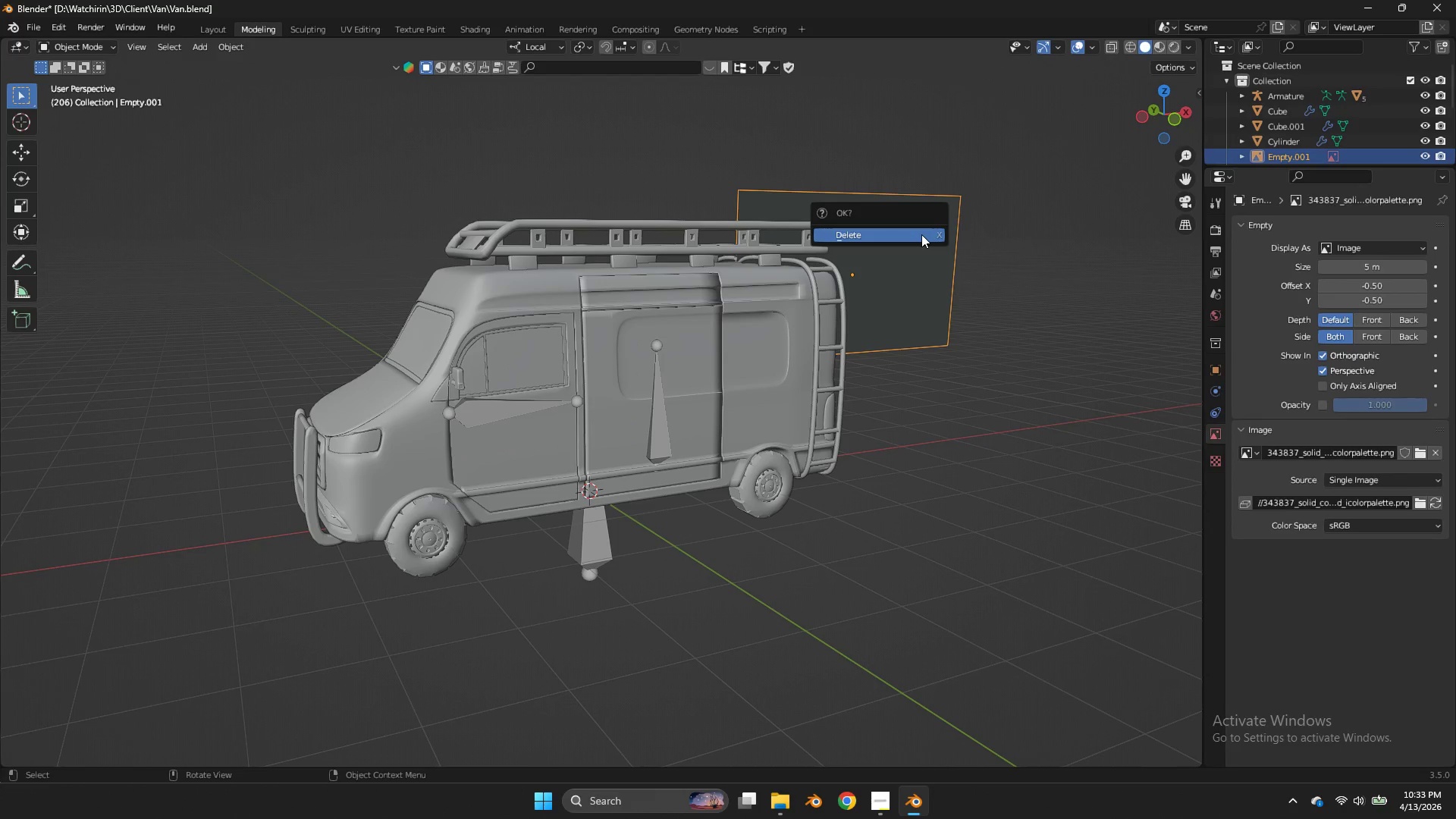 
key(X)
 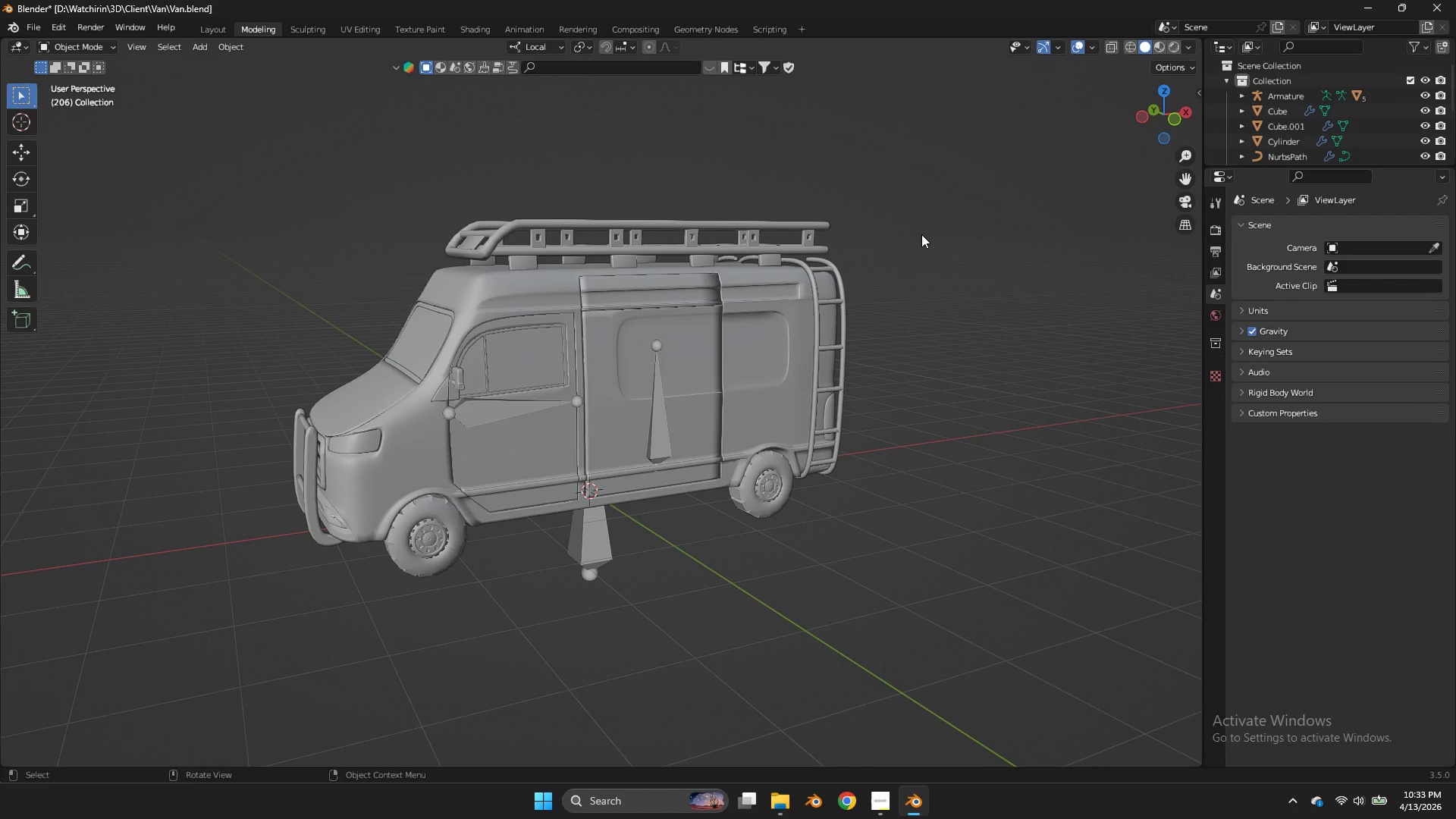 
triple_click([921, 234])
 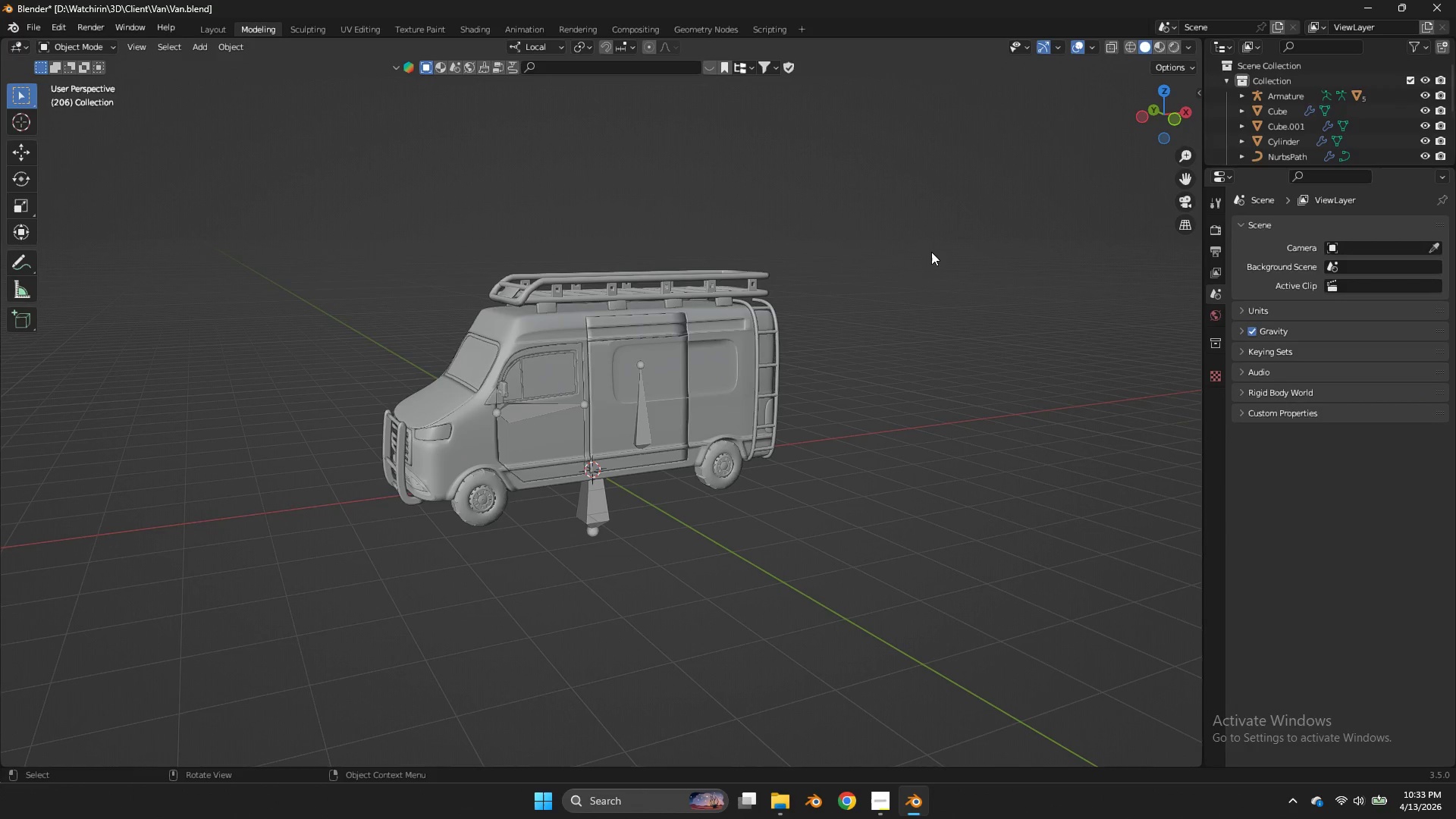 
triple_click([921, 234])
 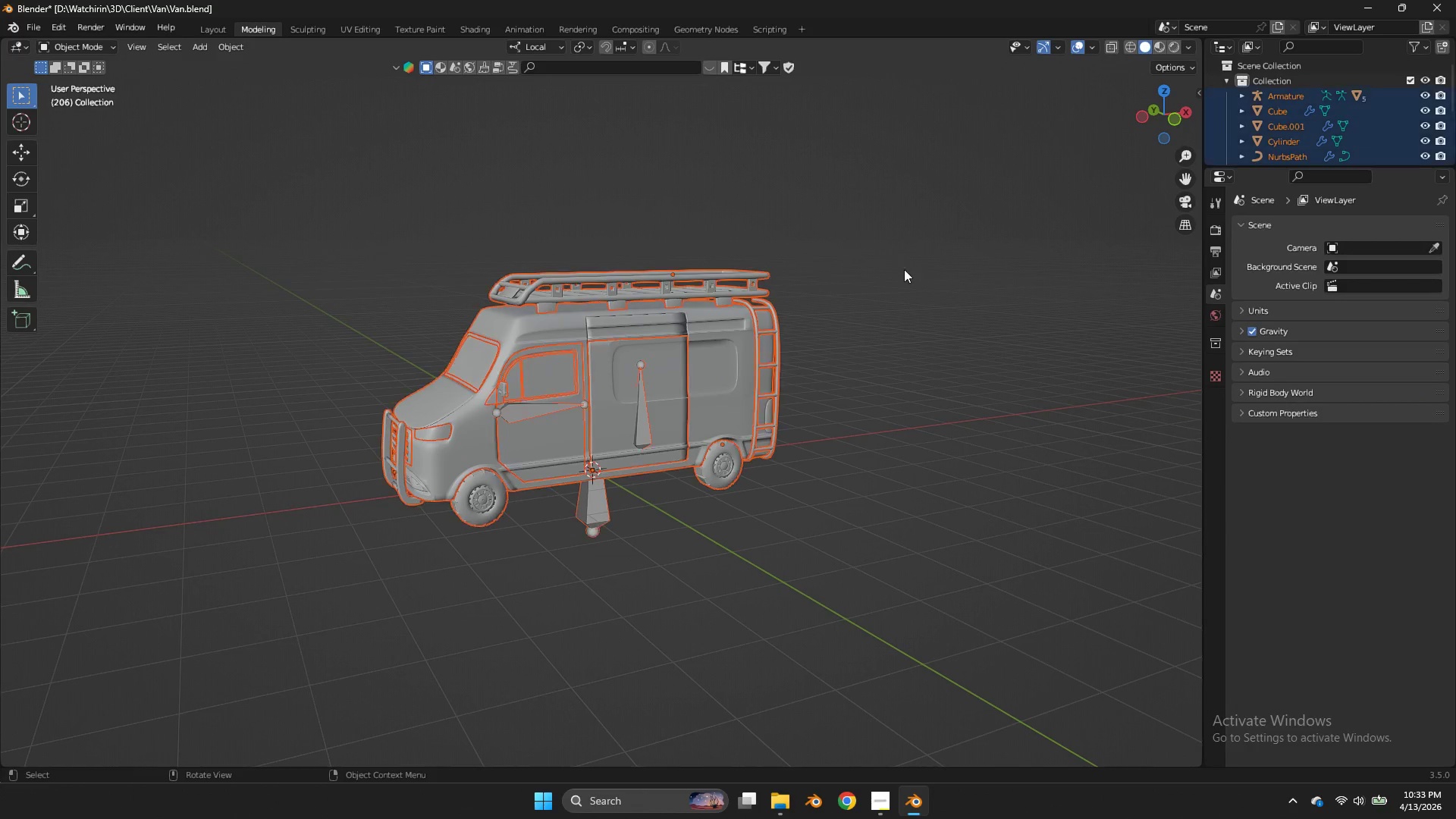 
key(A)
 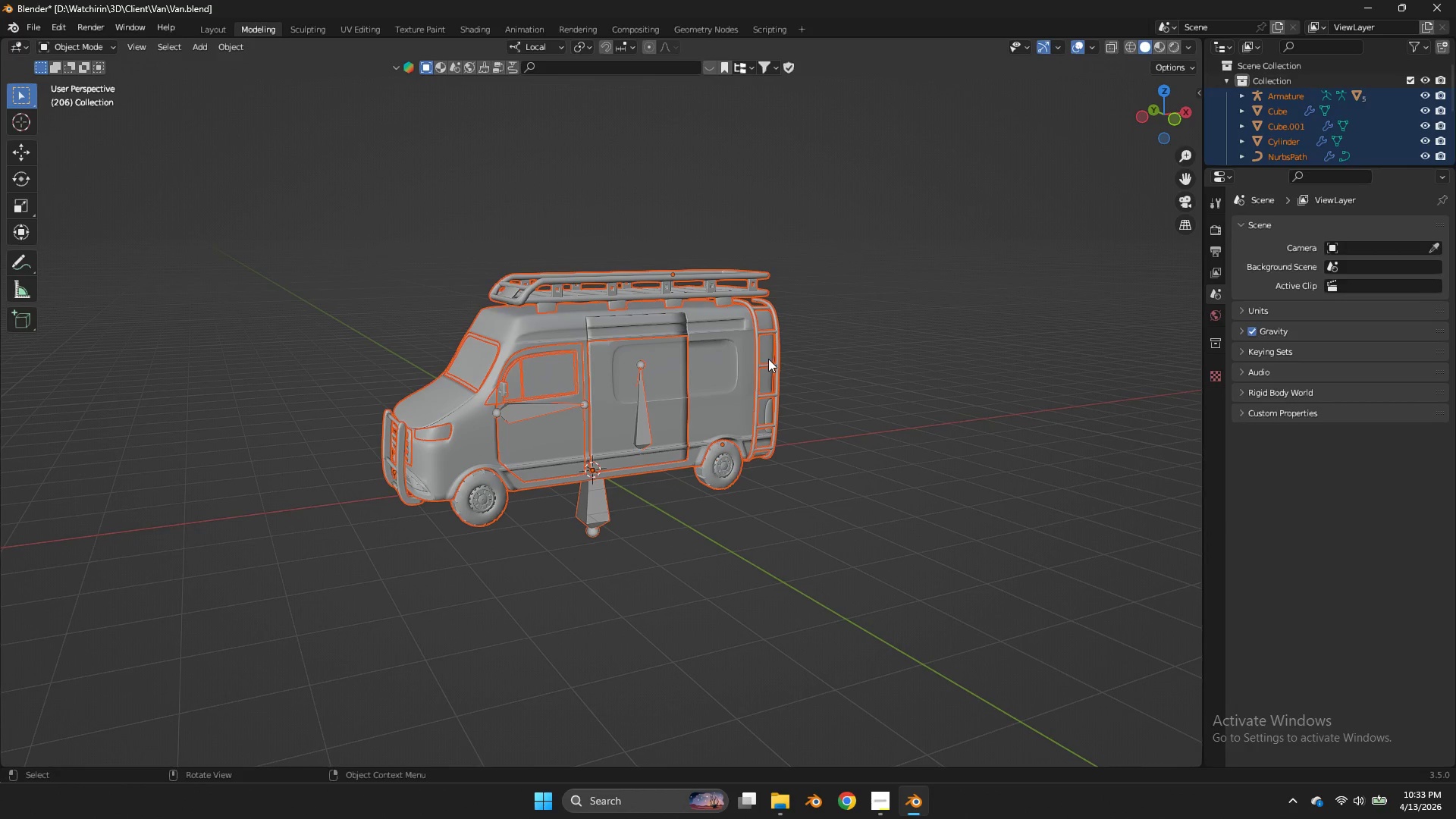 
key(Control+ControlLeft)
 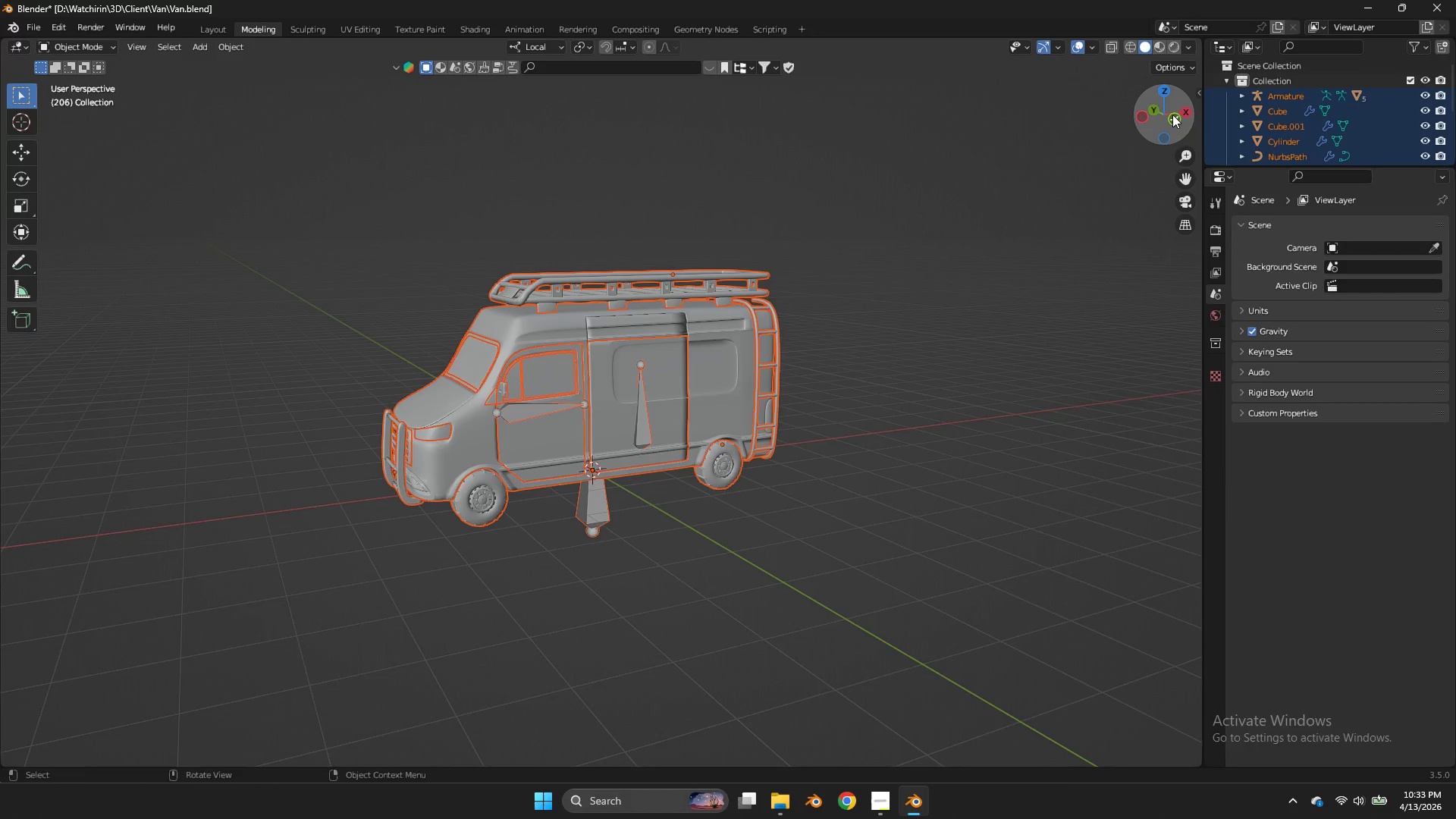 
scroll: coordinate [931, 251], scroll_direction: down, amount: 2.0
 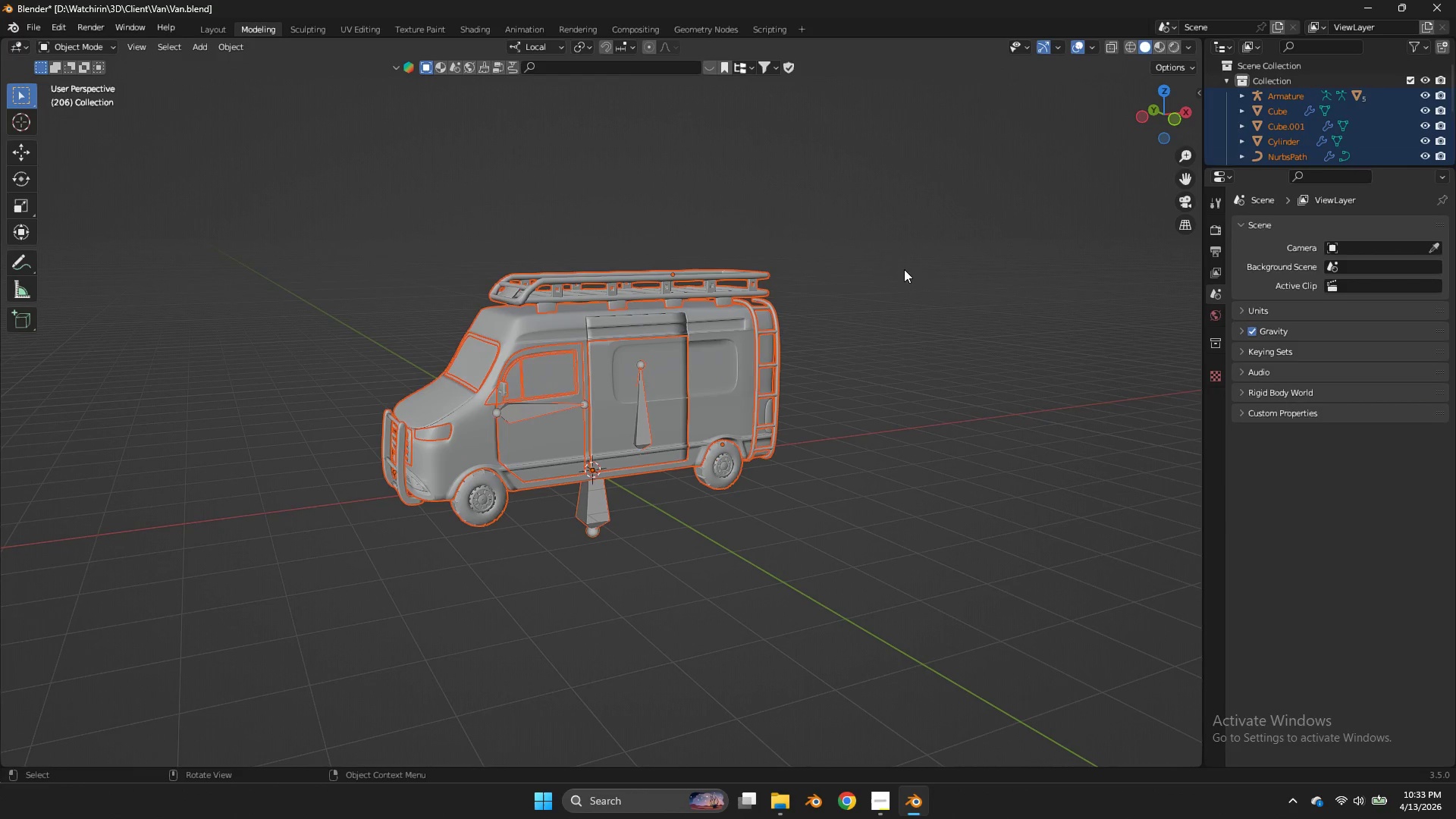 
double_click([1172, 115])
 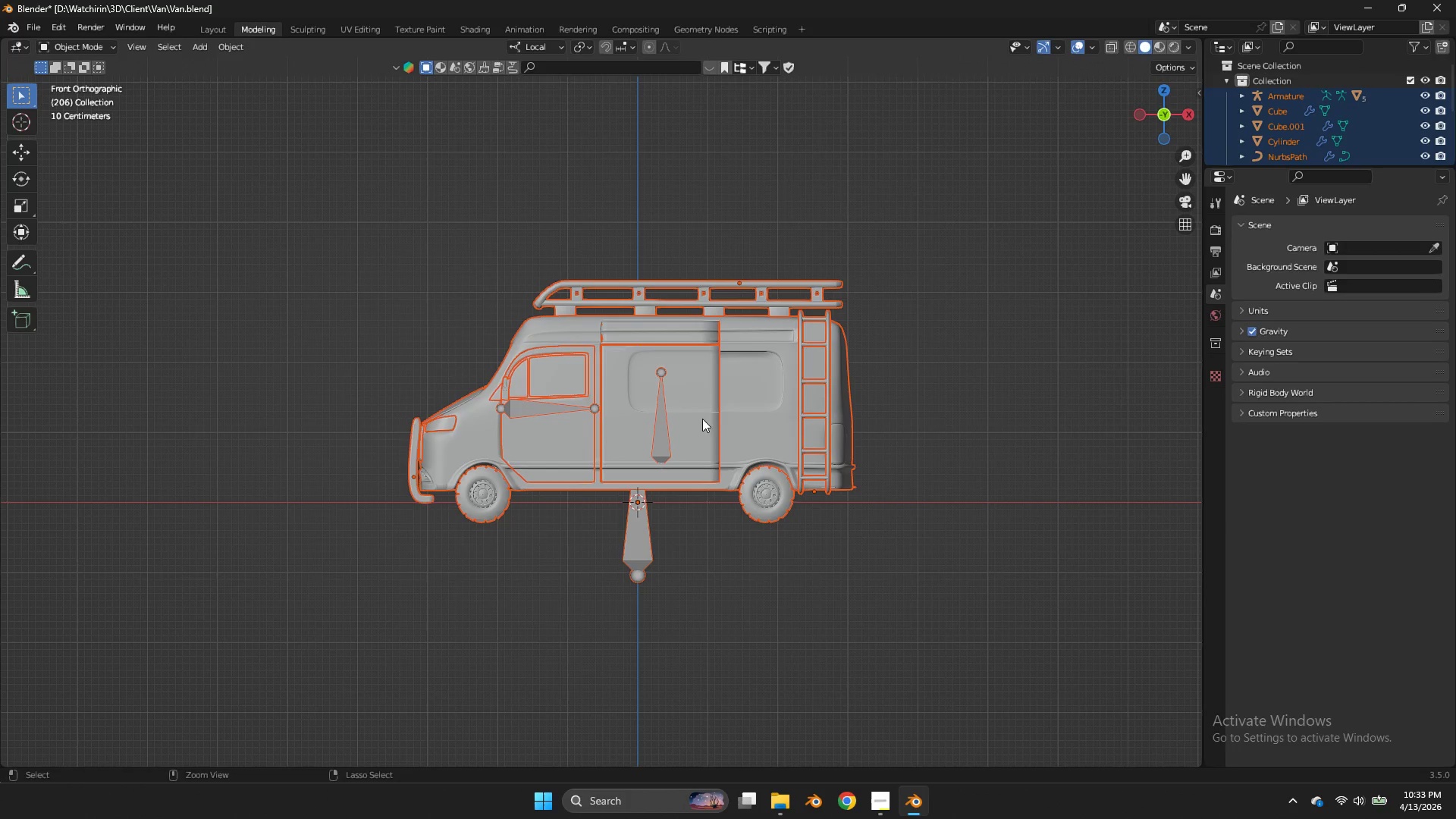 
hold_key(key=ControlLeft, duration=0.42)
 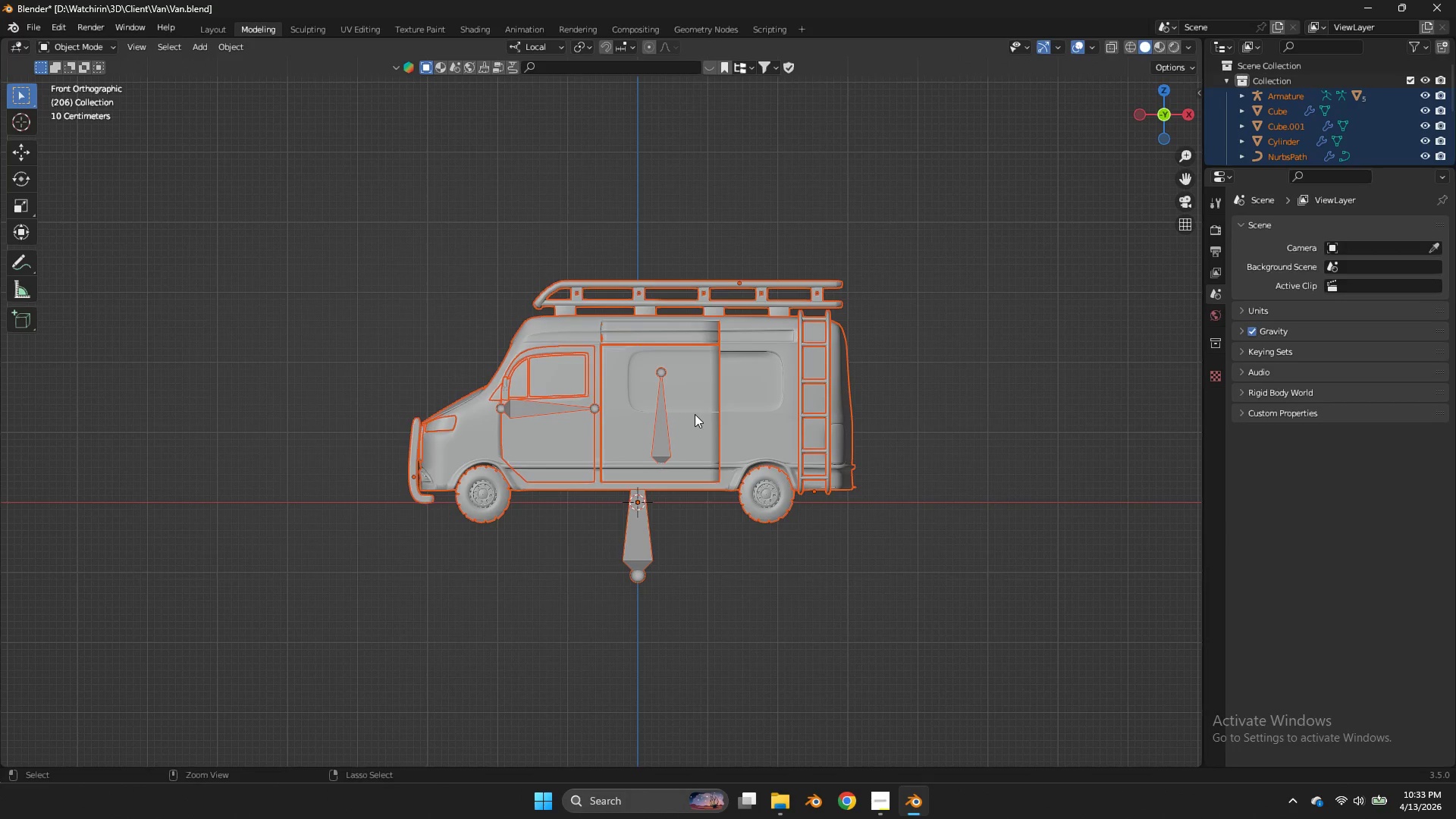 
hold_key(key=ControlLeft, duration=1.02)
left_click_drag(start_coordinate=[695, 414], to_coordinate=[673, 426])
 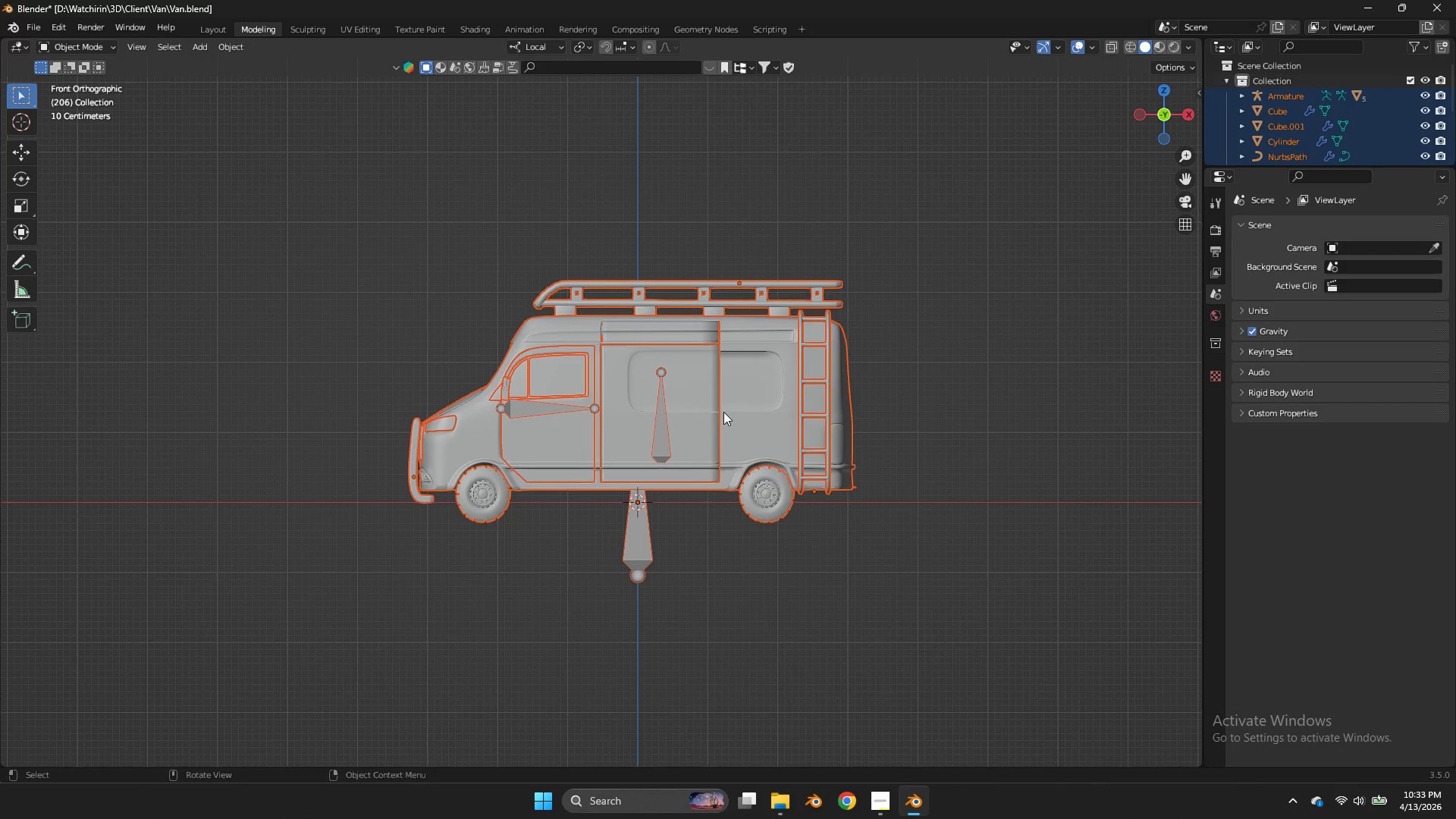 
double_click([673, 426])
 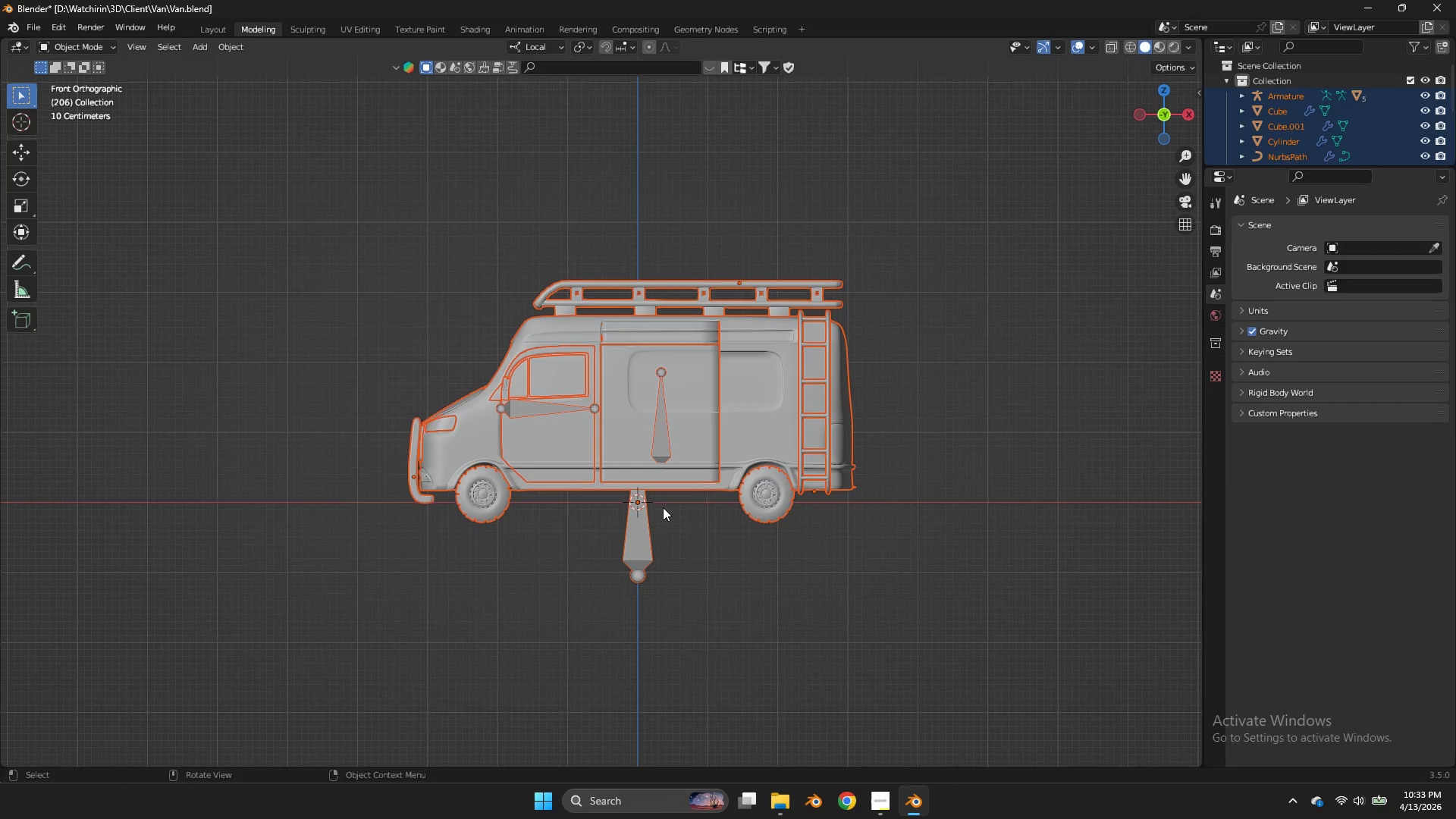 
hold_key(key=ShiftLeft, duration=1.38)
left_click([639, 533])
 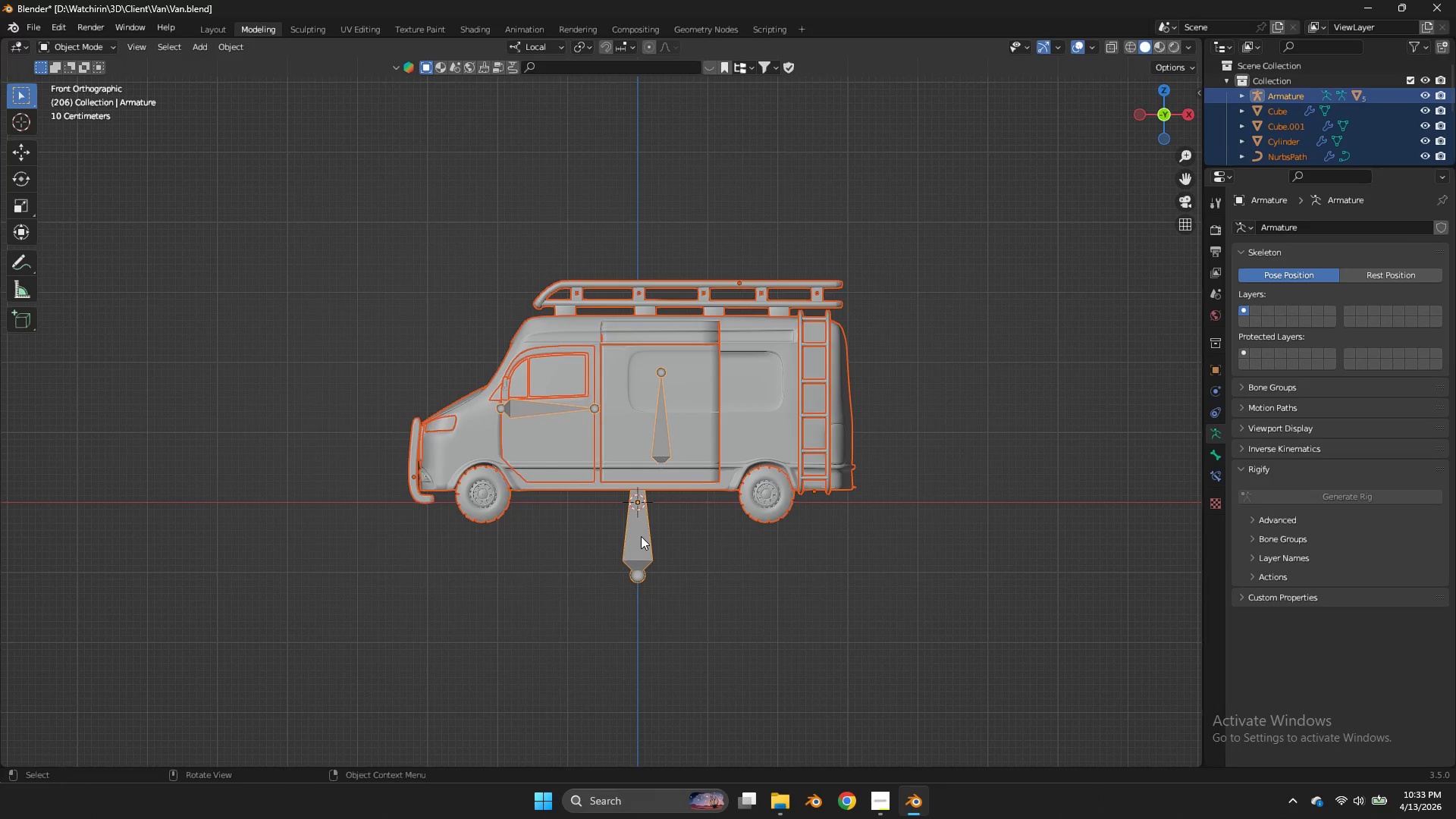 
key(Control+P)
 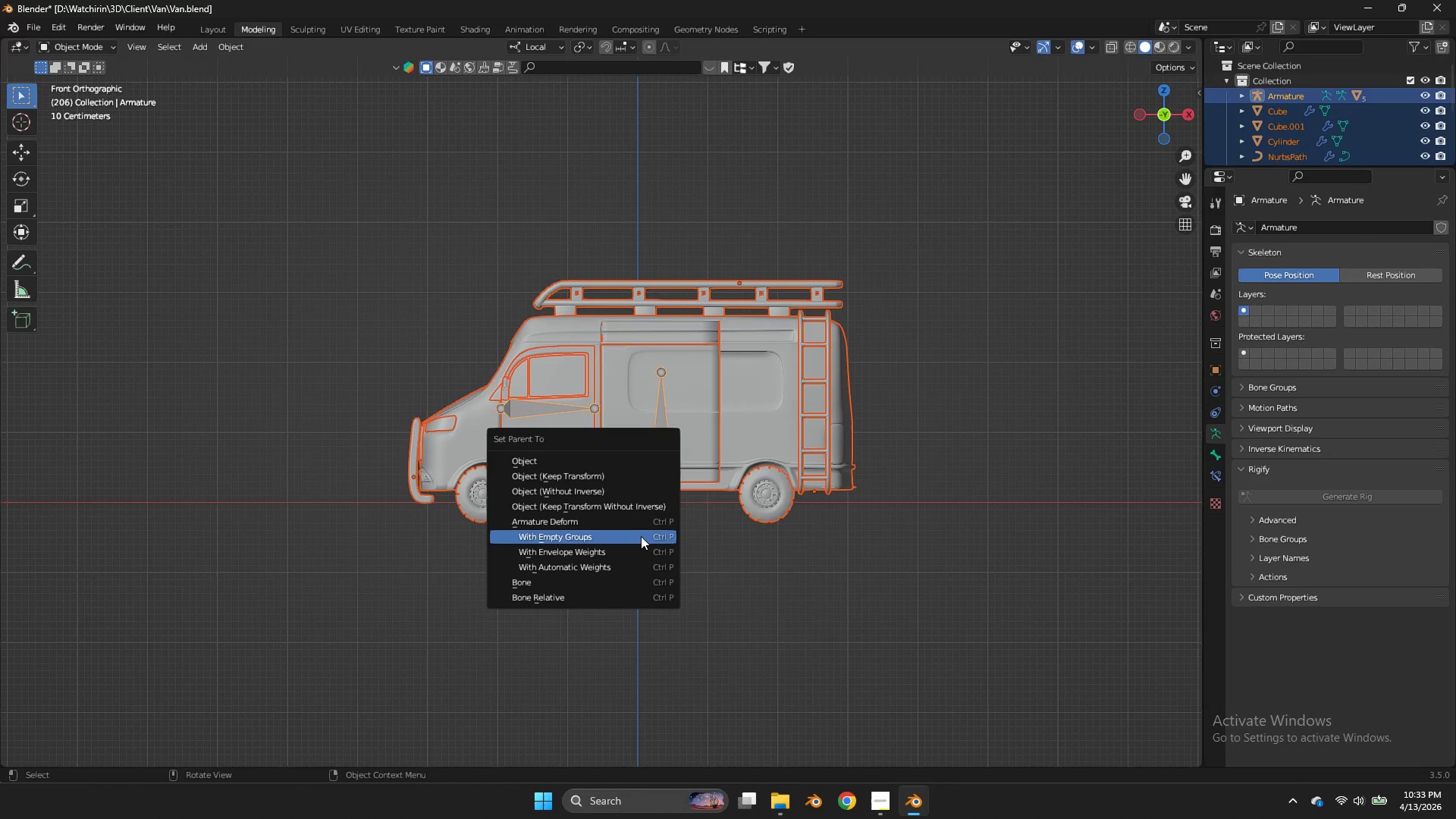 
left_click([641, 536])
 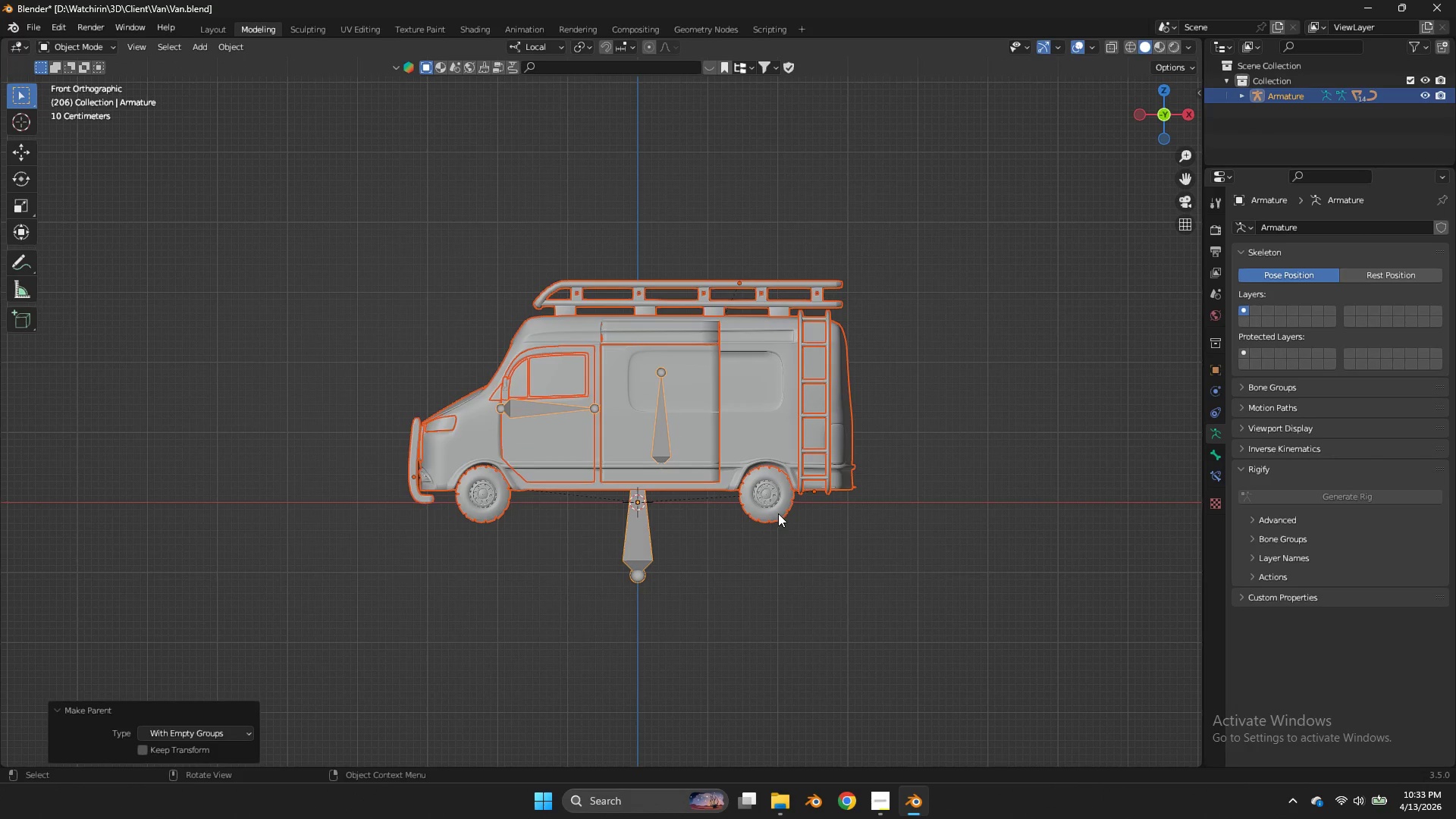 
key(Control+ControlLeft)
 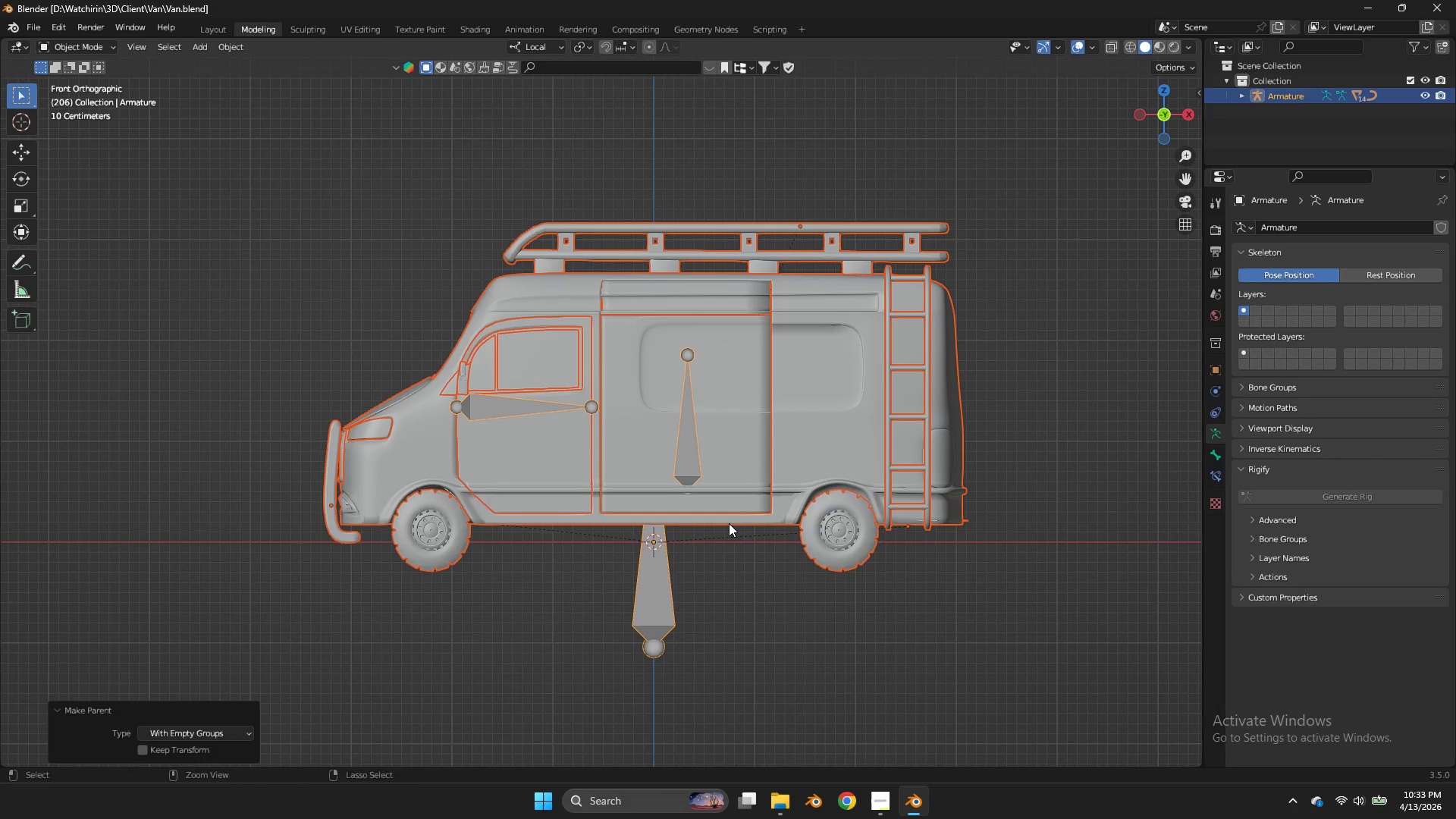 
key(Control+S)
 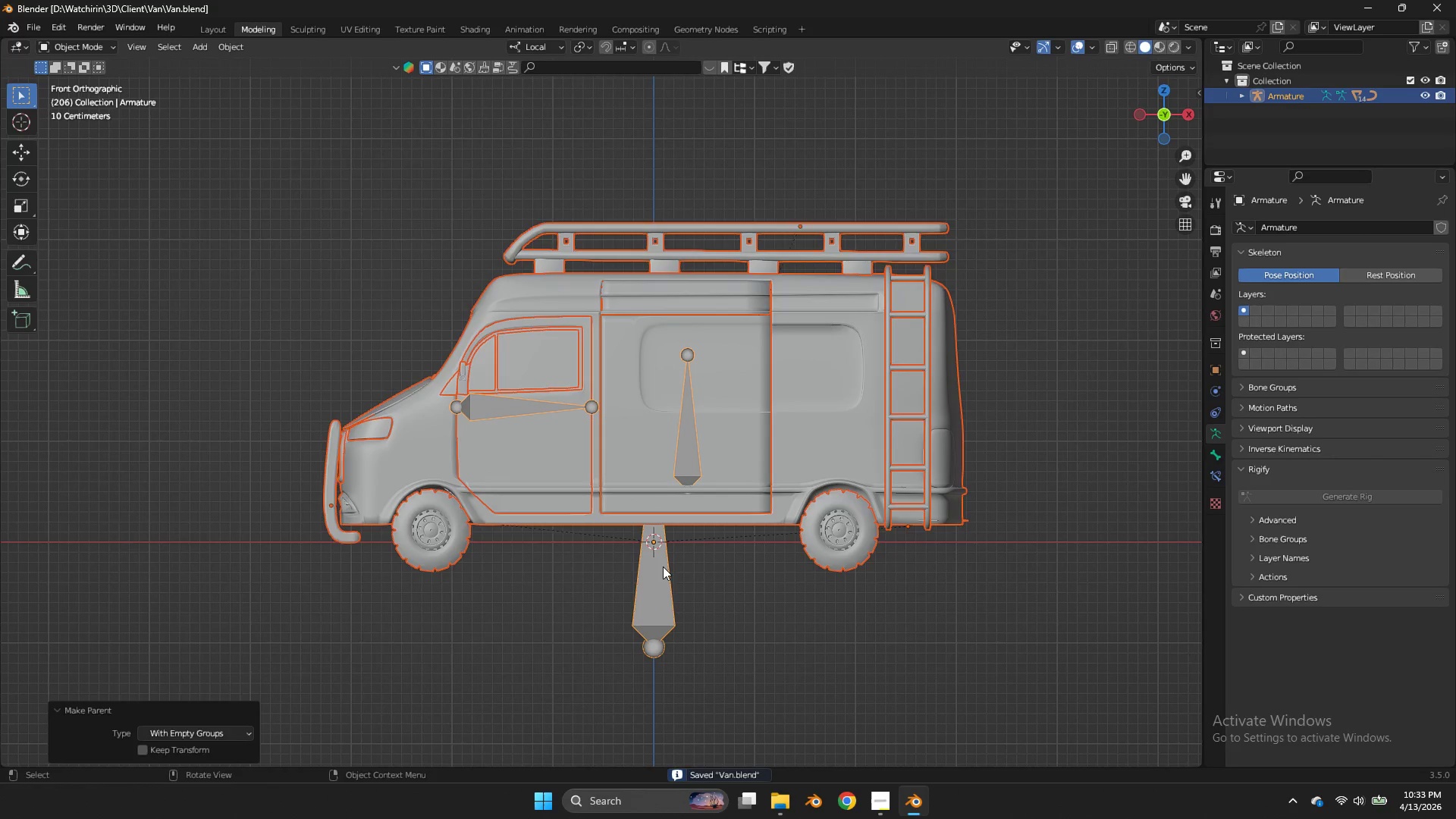 
left_click([663, 566])
 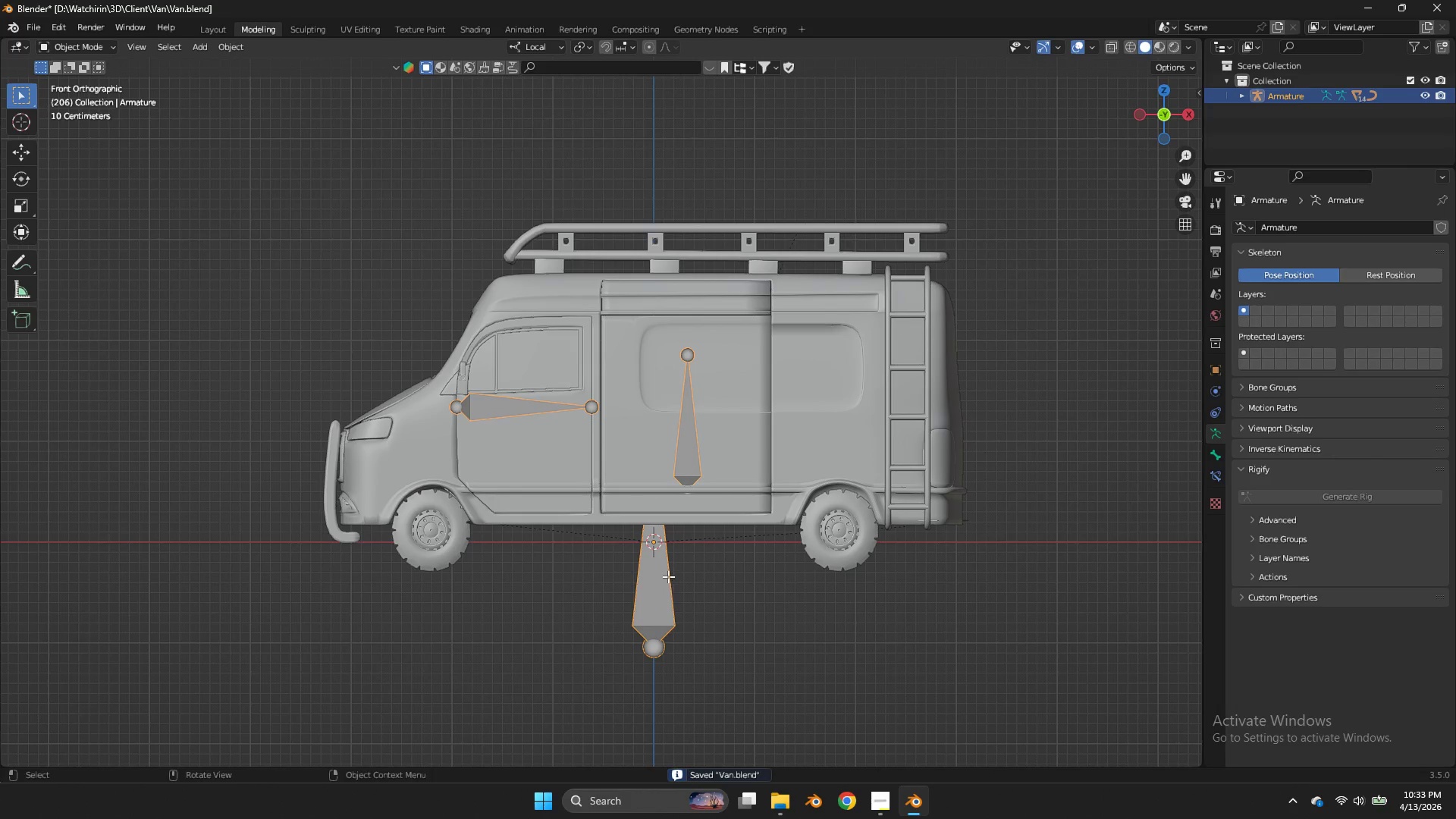 
key(Tab)
 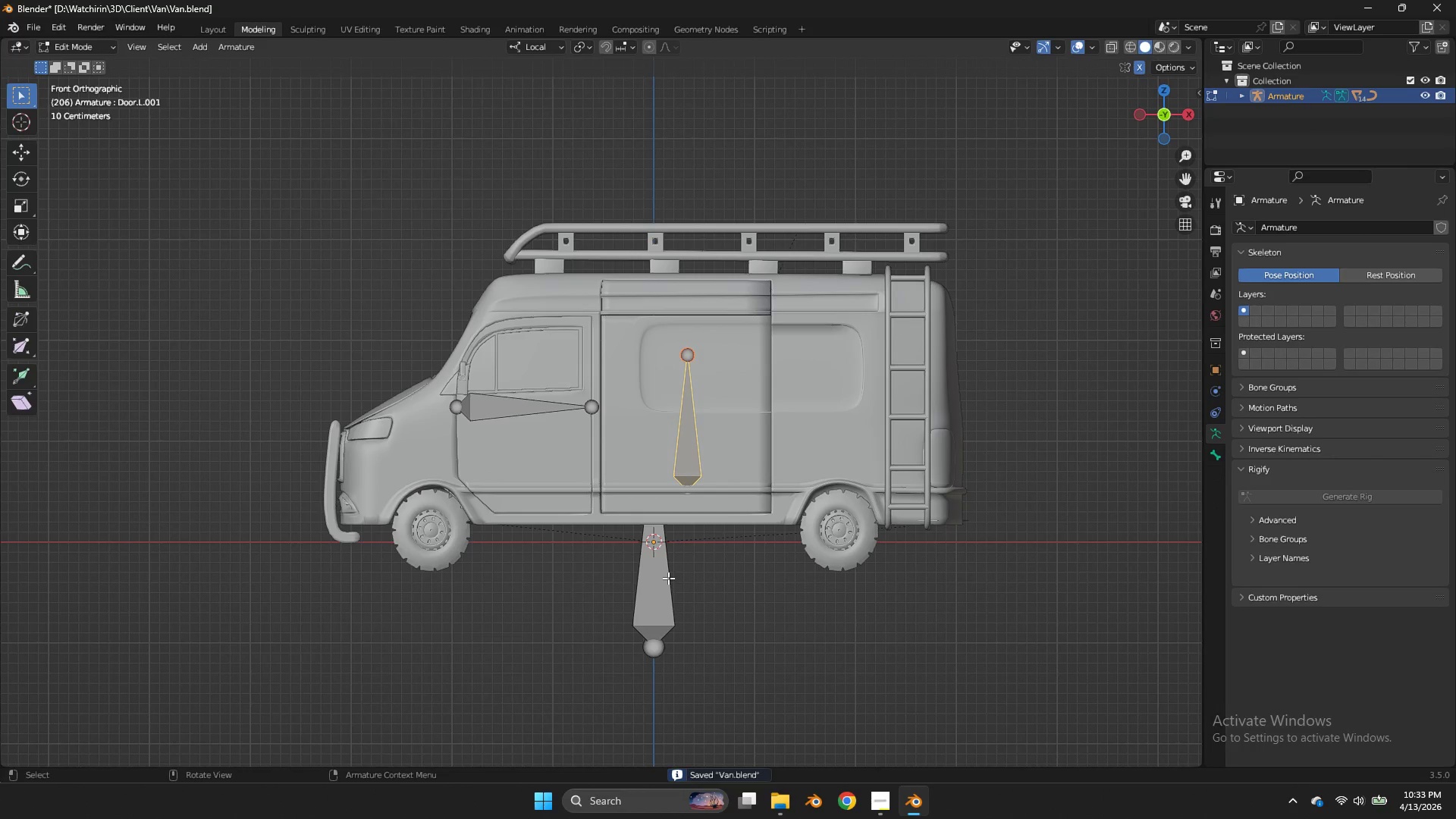 
left_click([668, 578])
 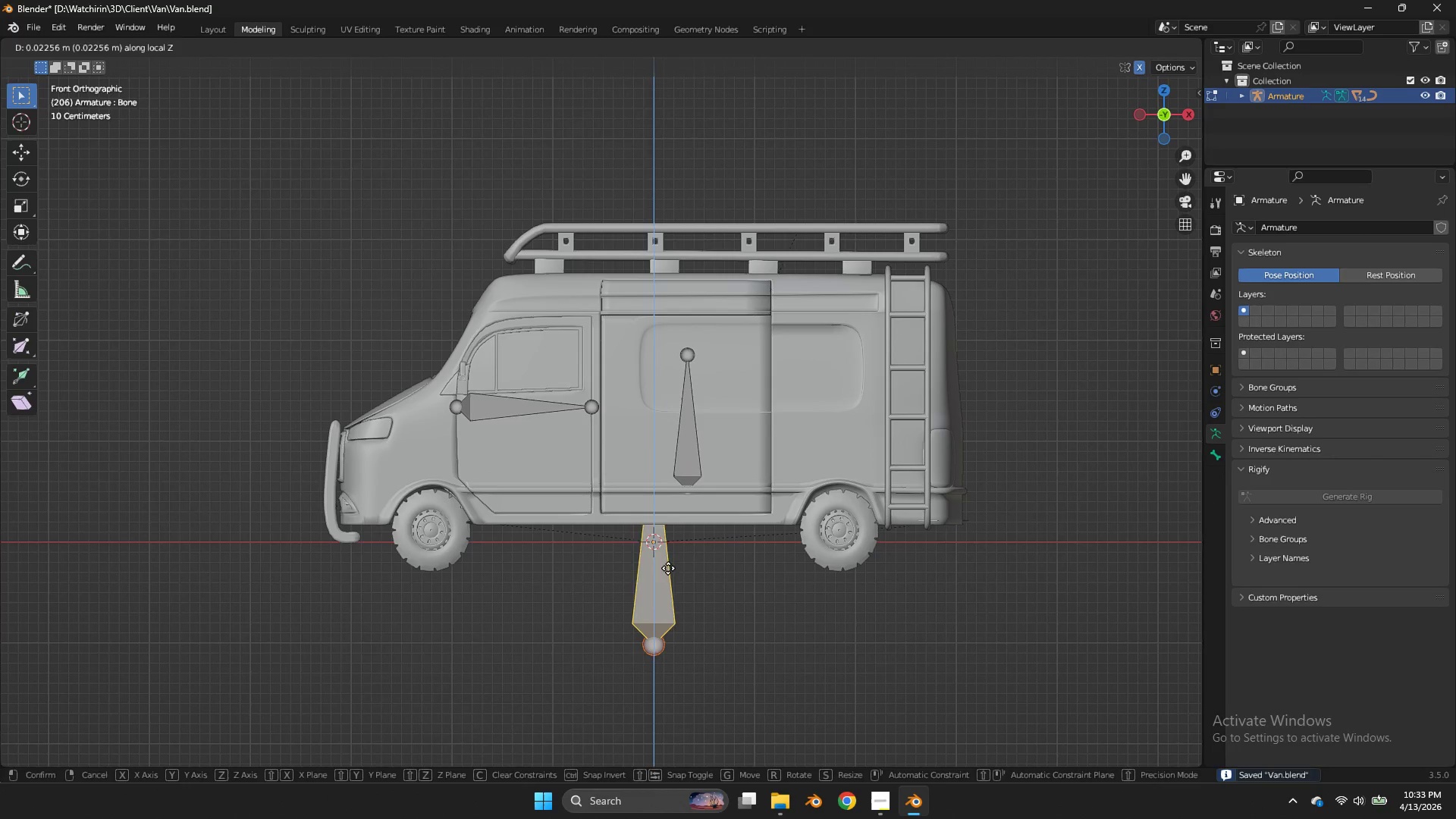 
double_click([668, 578])
 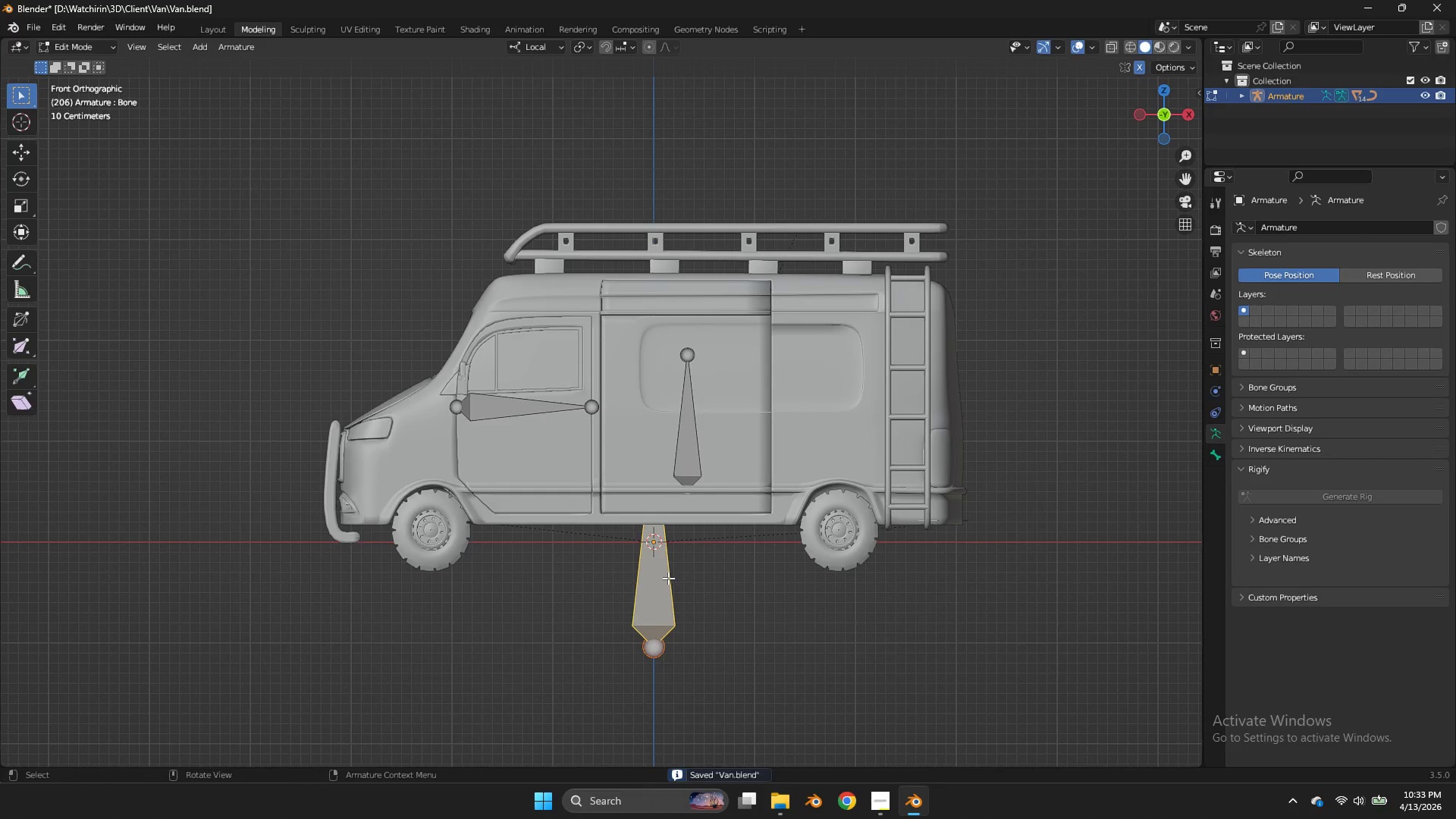 
scroll: coordinate [718, 528], scroll_direction: up, amount: 2.0
 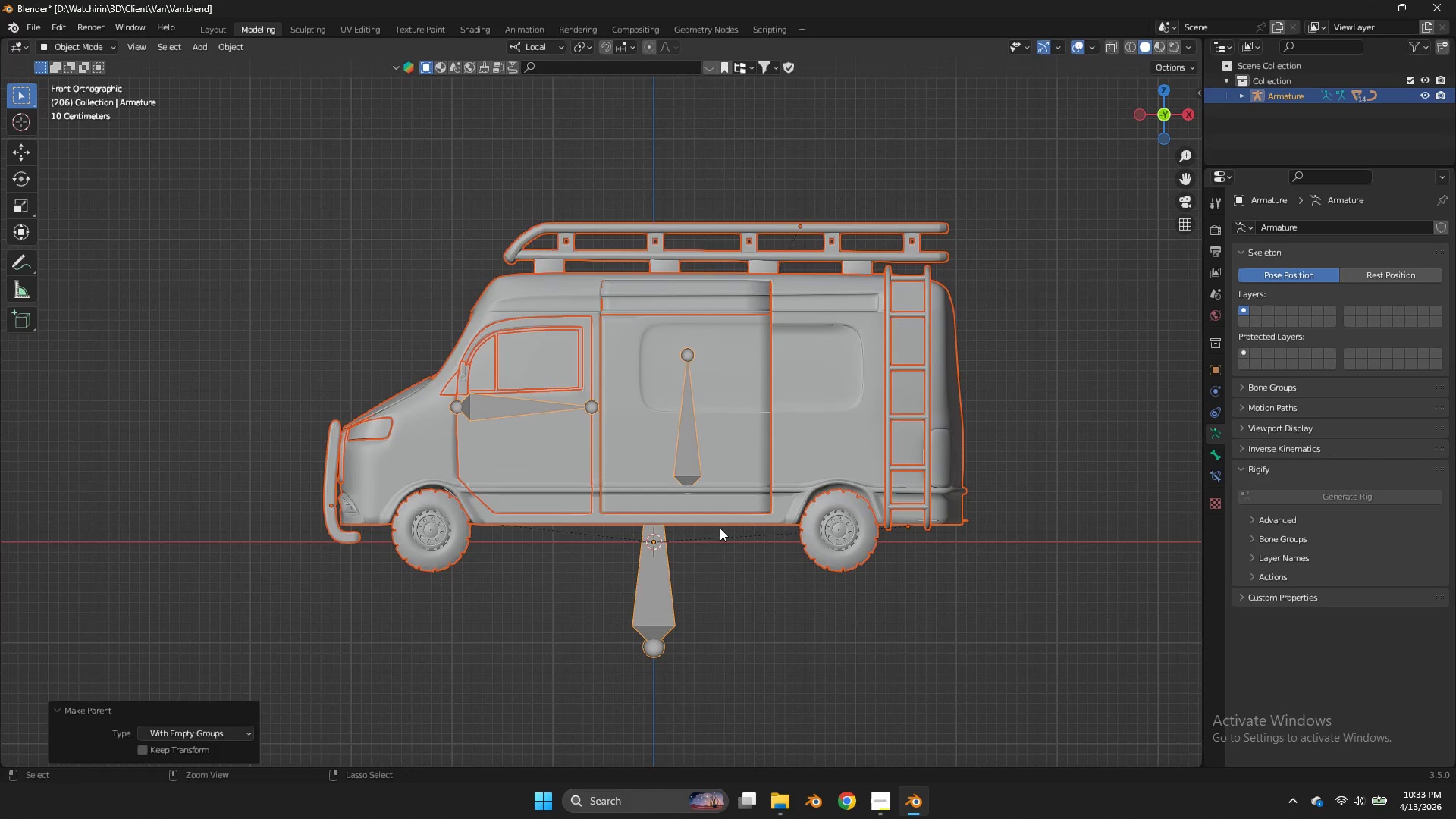 
type(gz)
 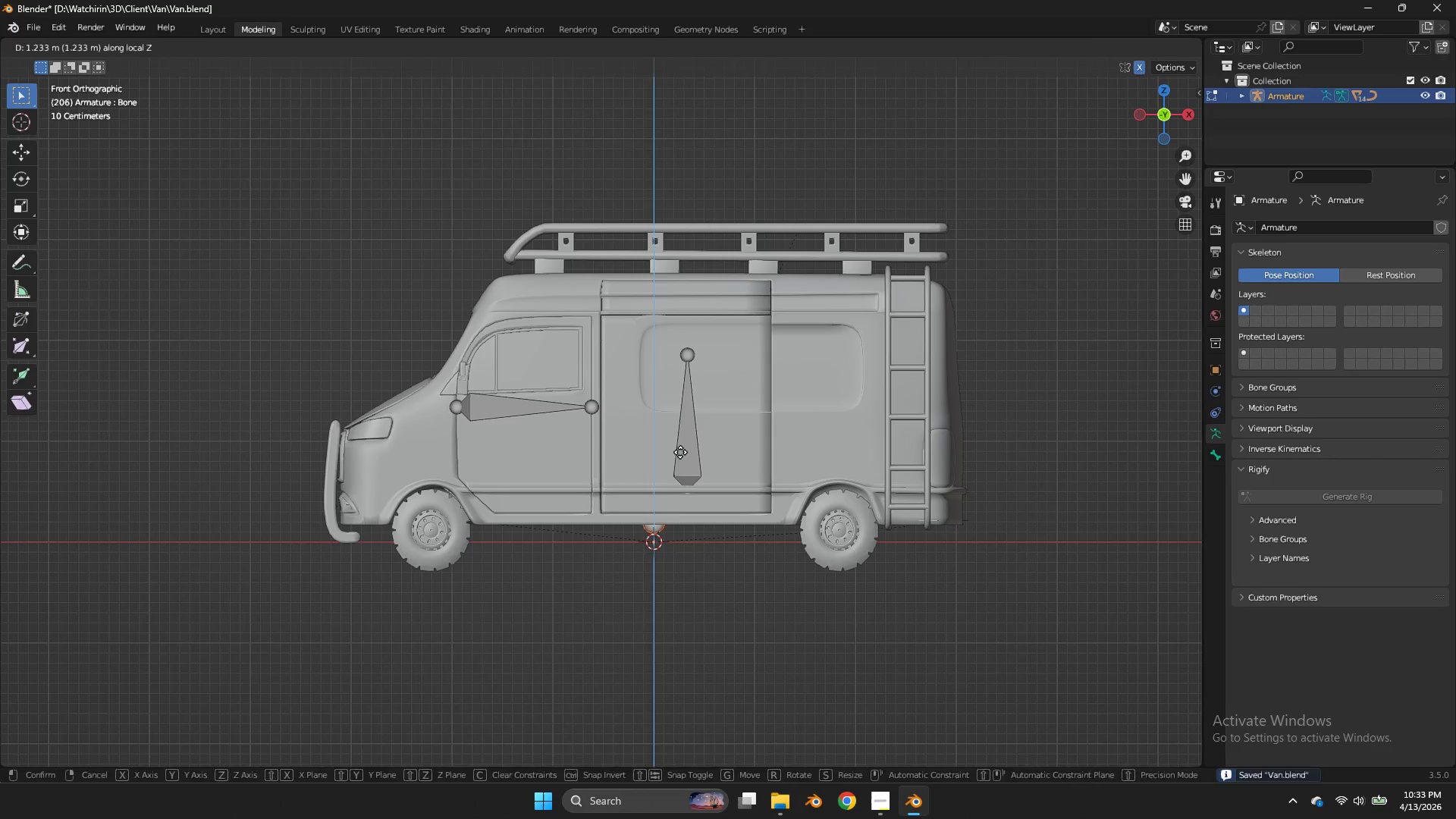 
double_click([680, 452])
 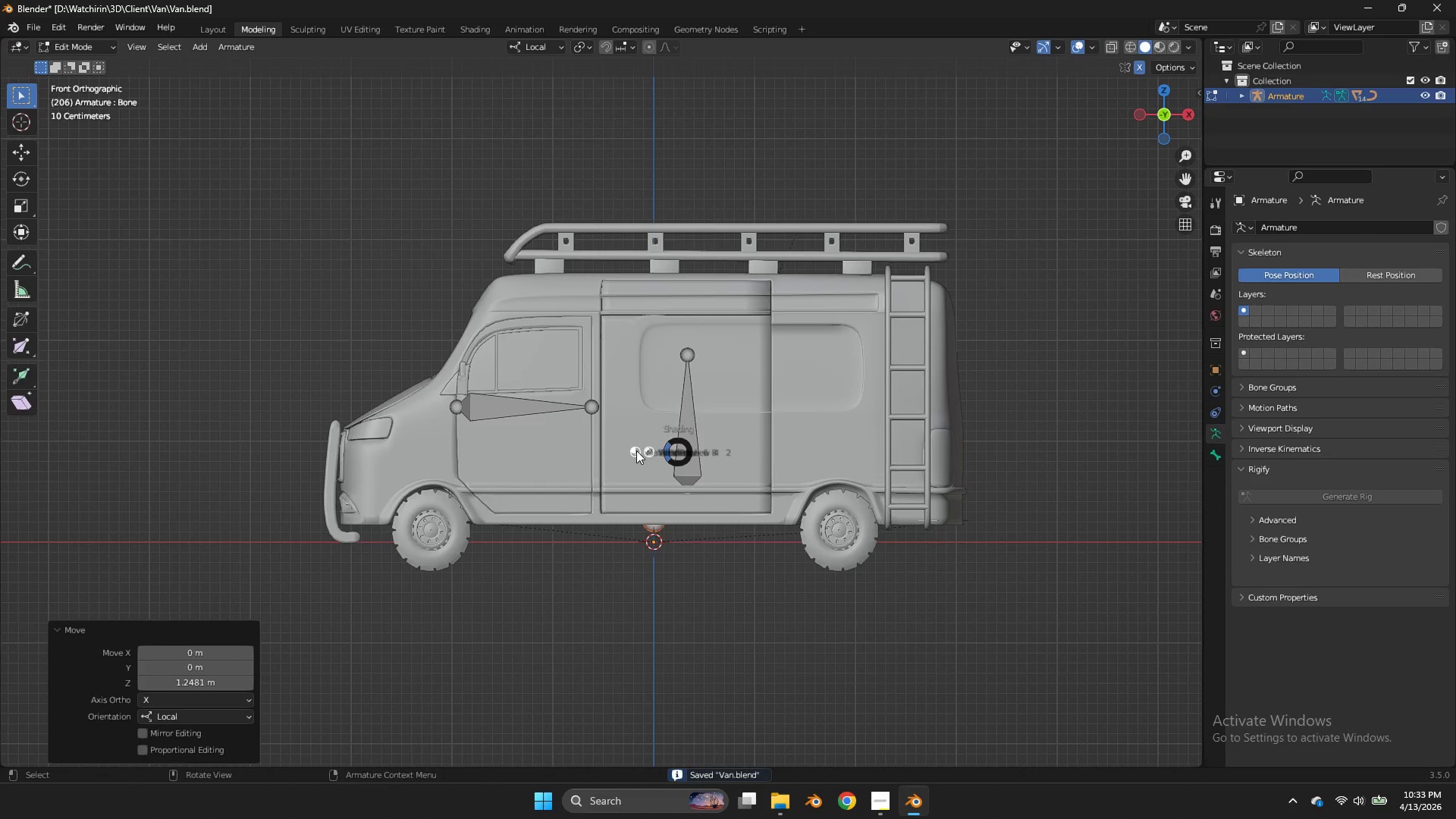 
key(Z)
 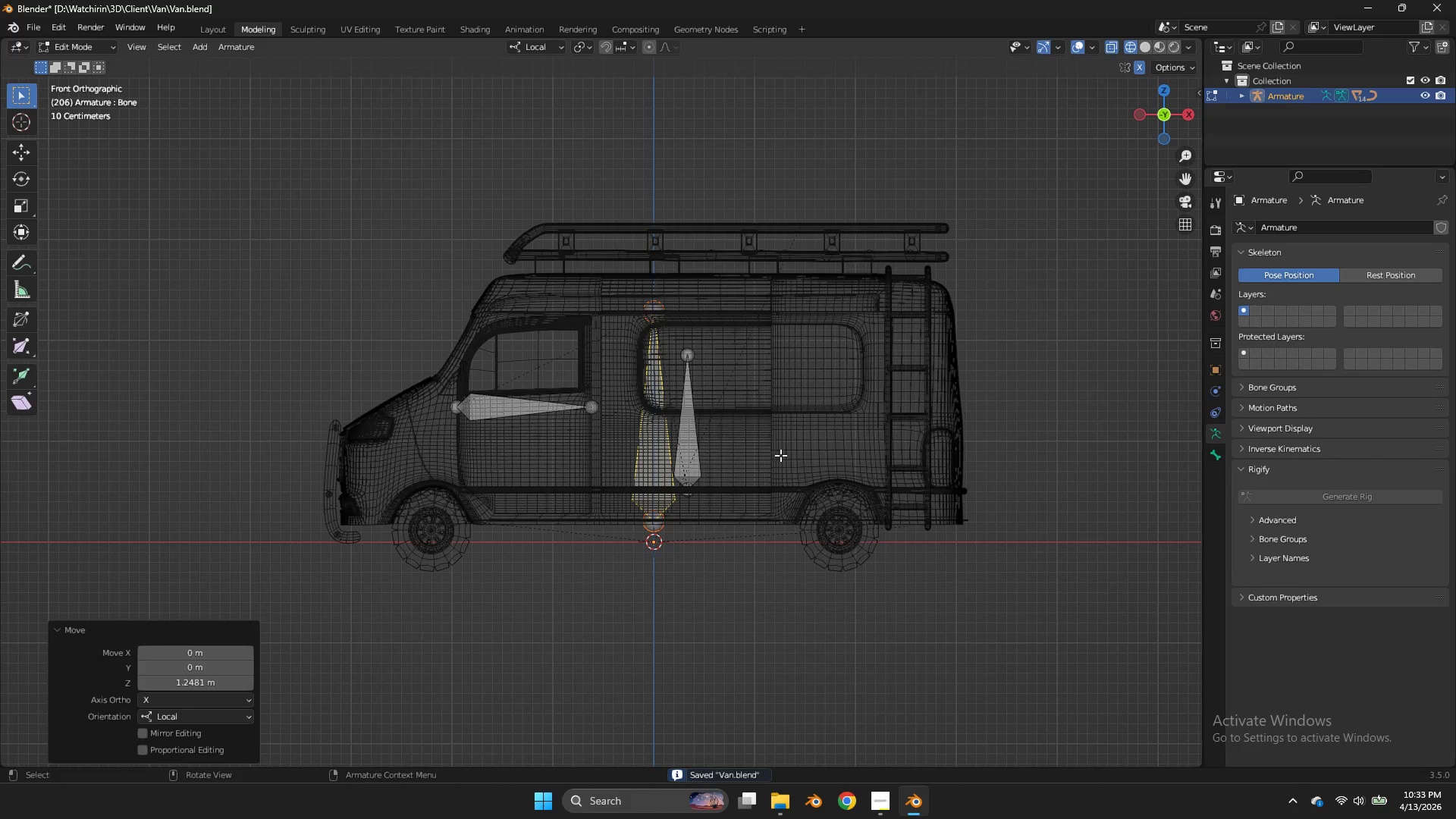 
key(Control+ControlLeft)
 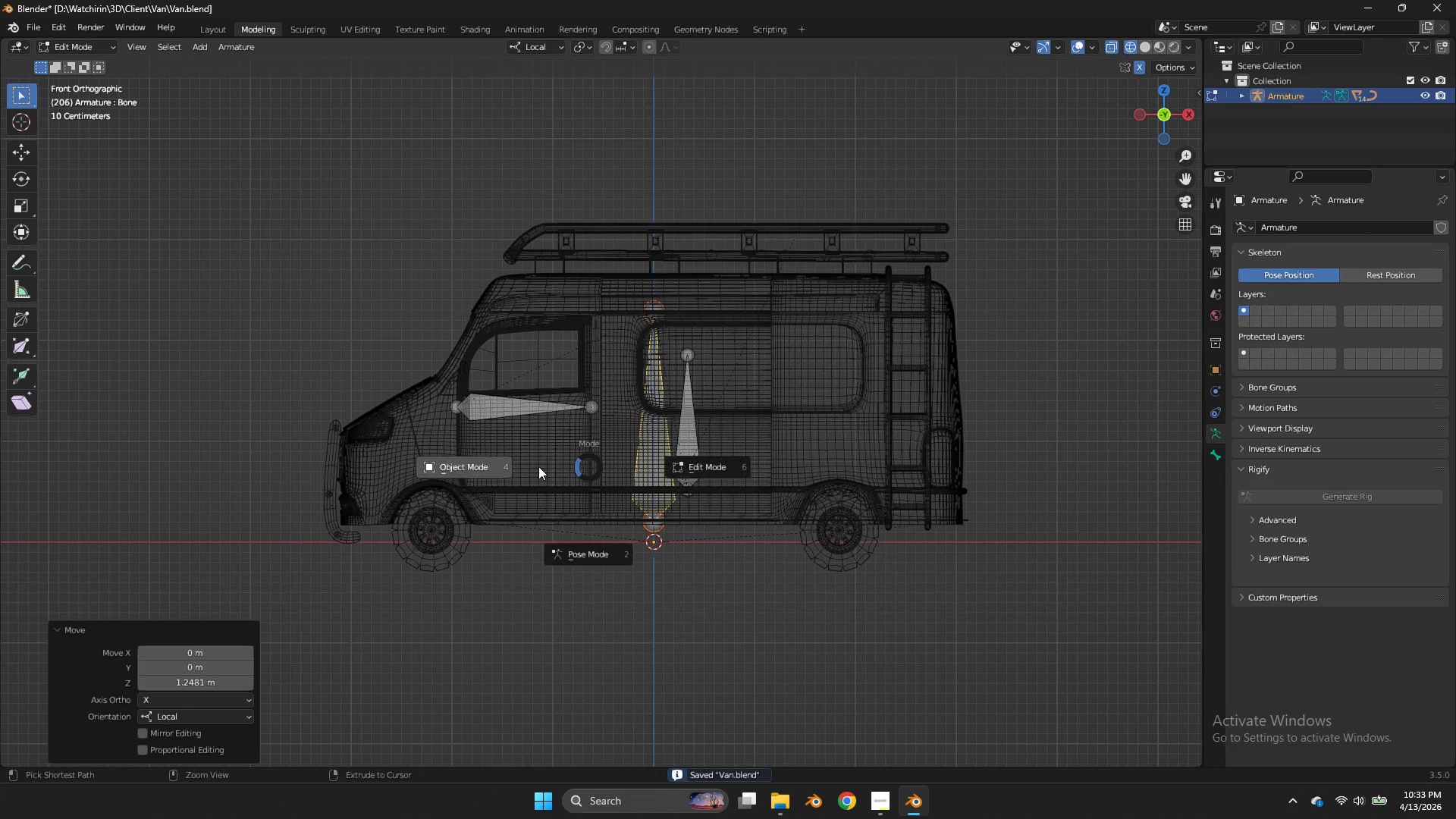 
key(Control+Tab)
 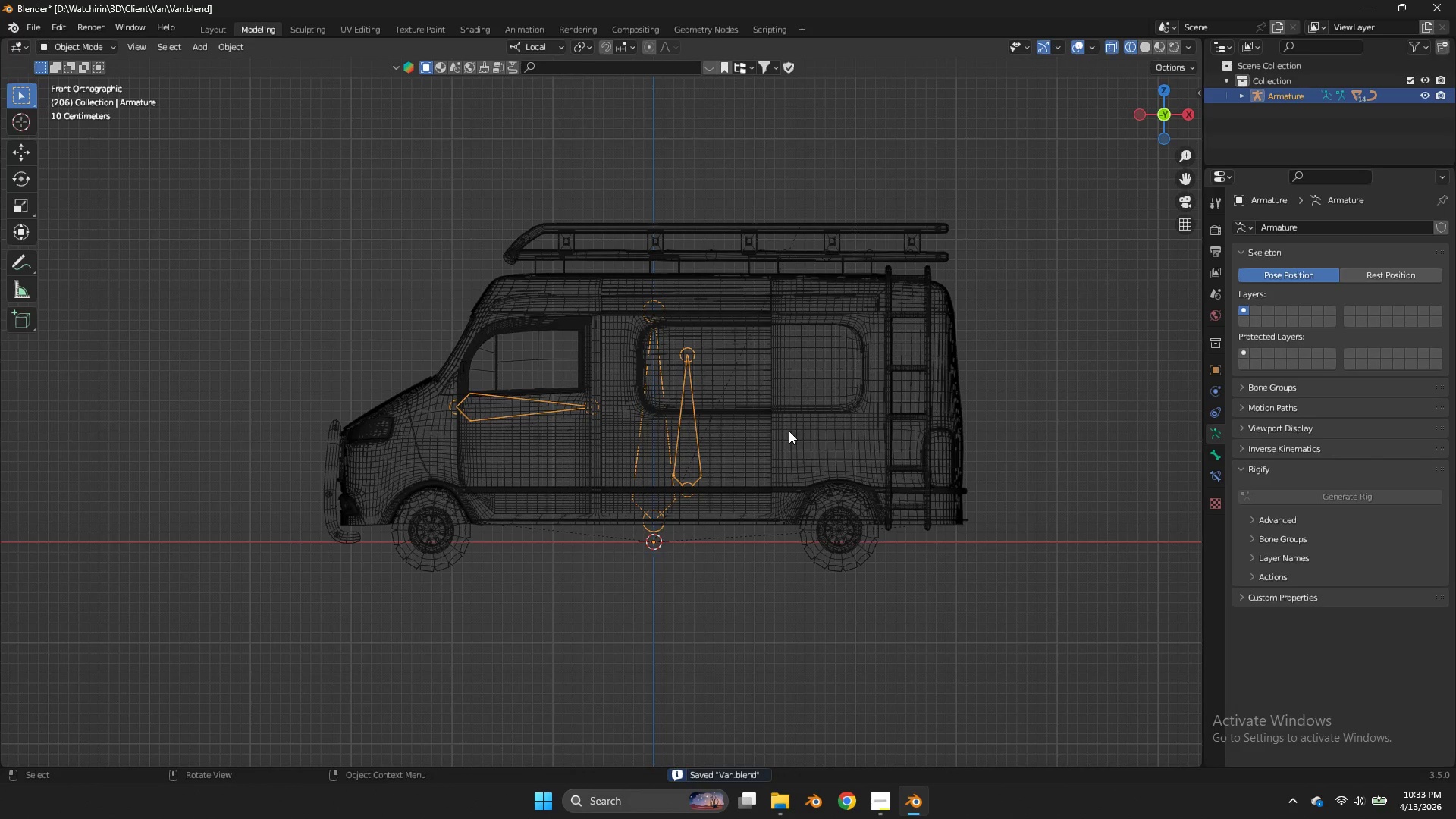 
hold_key(key=ShiftLeft, duration=3.09)
double_click([823, 437])
 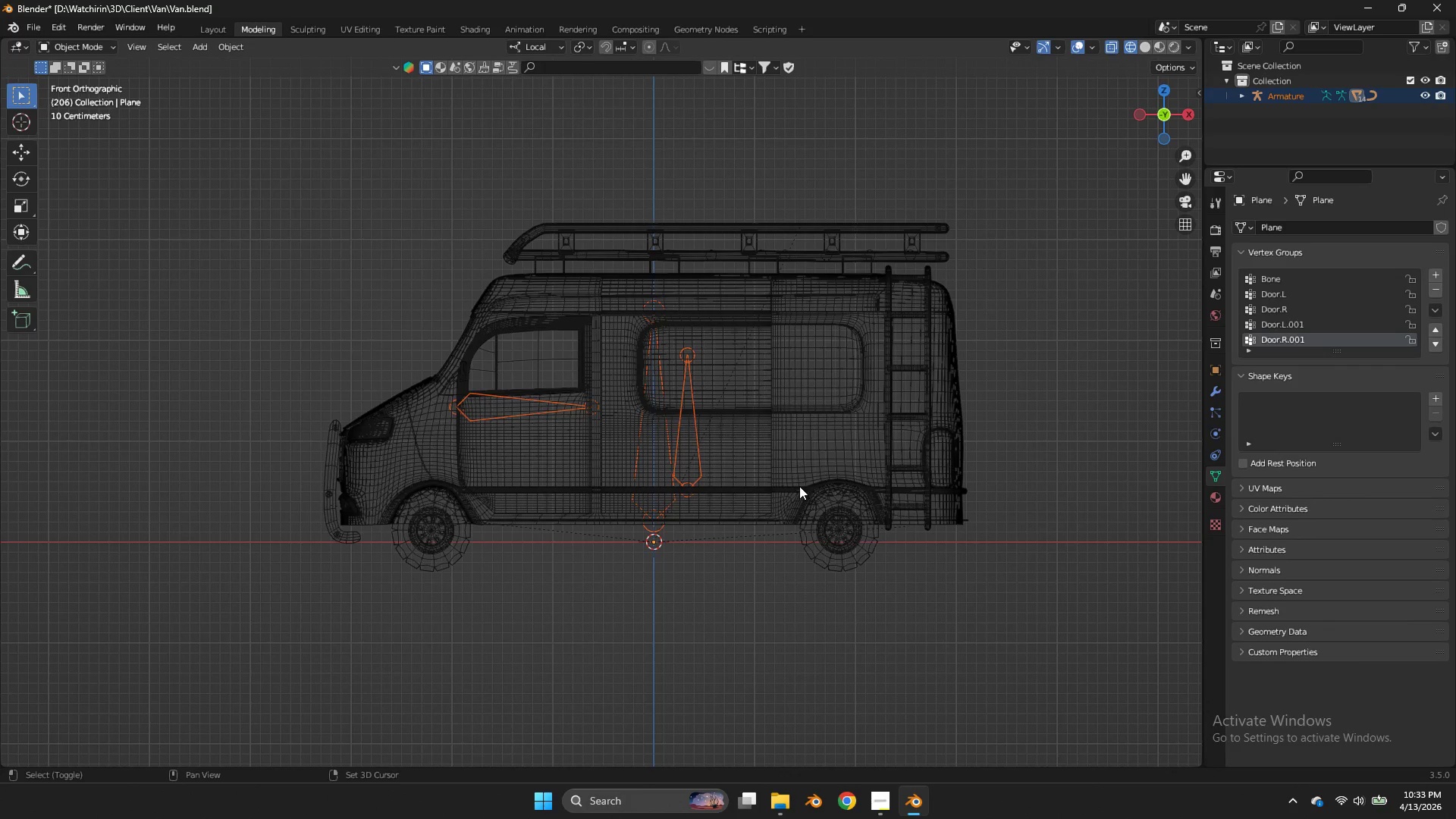 
left_click([799, 486])
 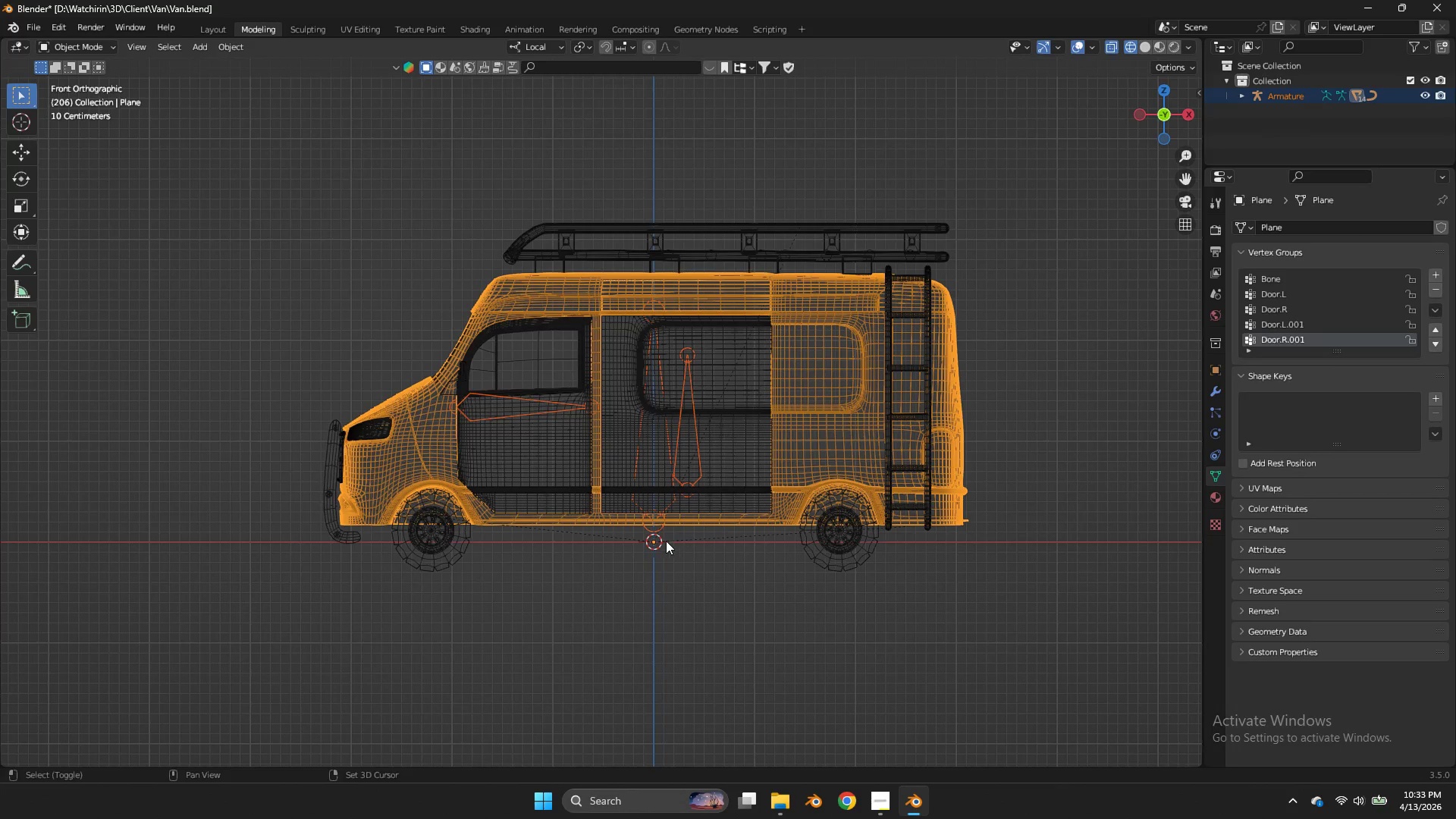 
left_click([656, 531])
 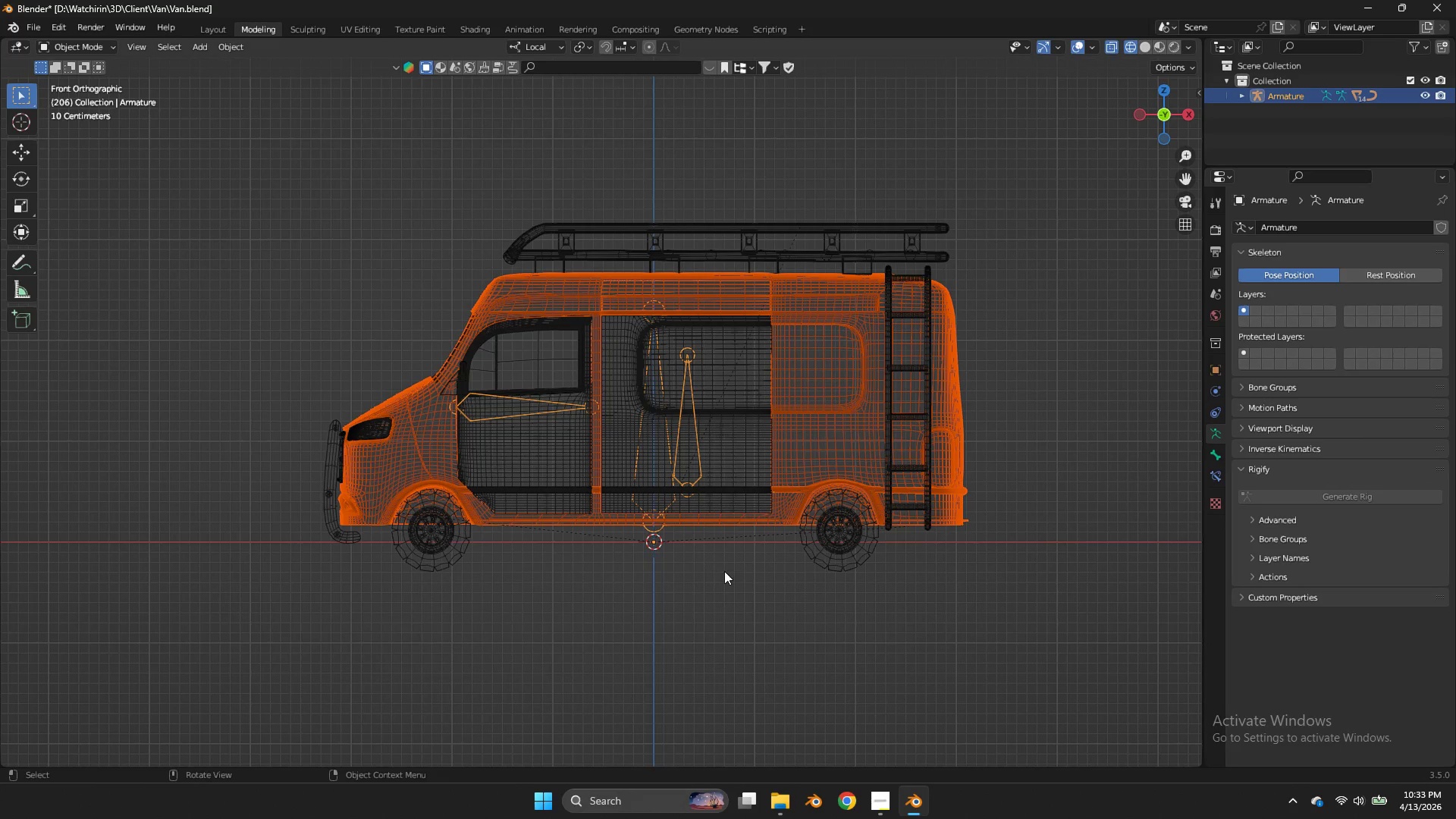 
key(Control+Tab)
 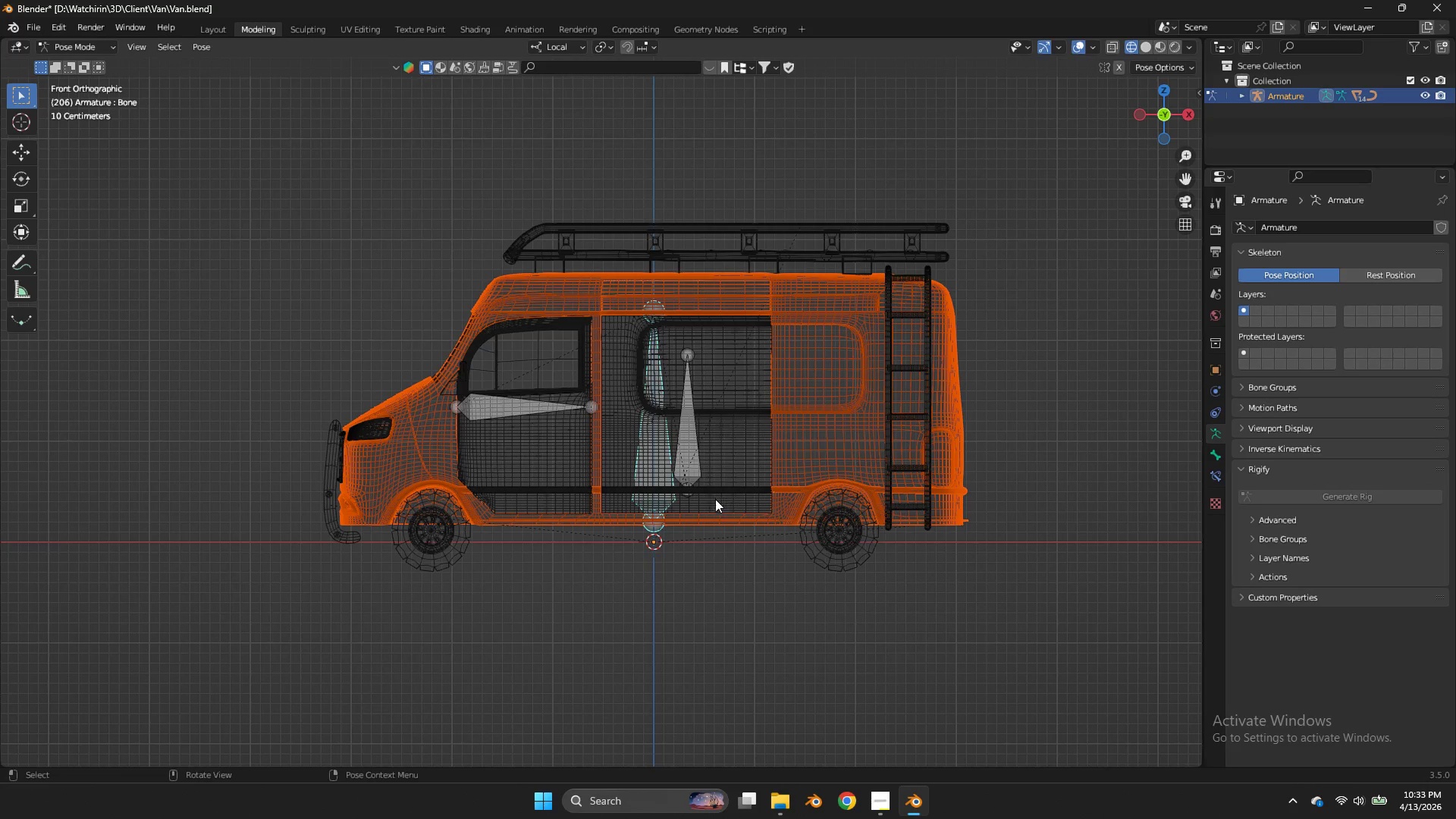 
key(Control+Tab)
 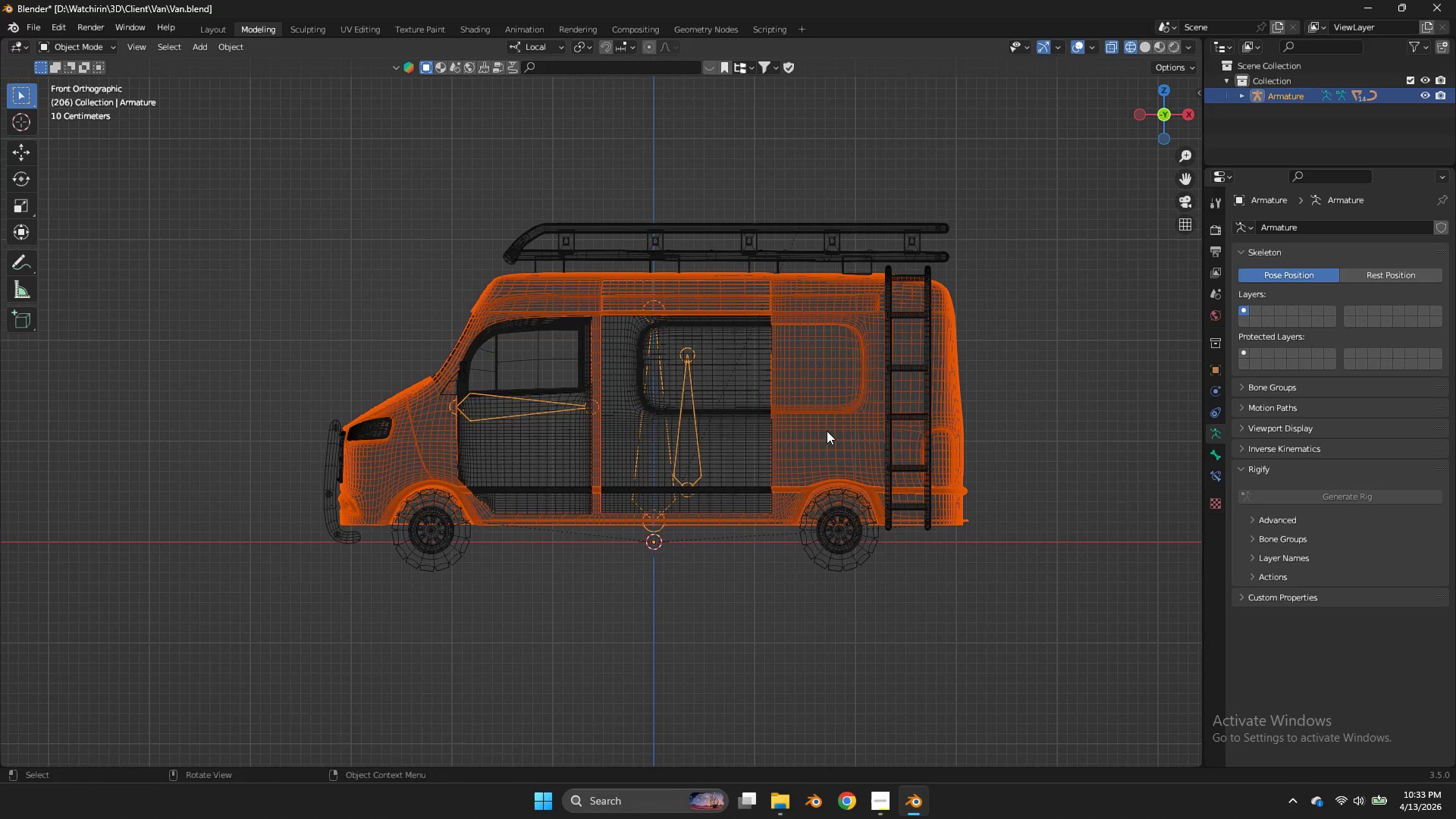 
hold_key(key=ShiftLeft, duration=0.56)
left_click([827, 426])
 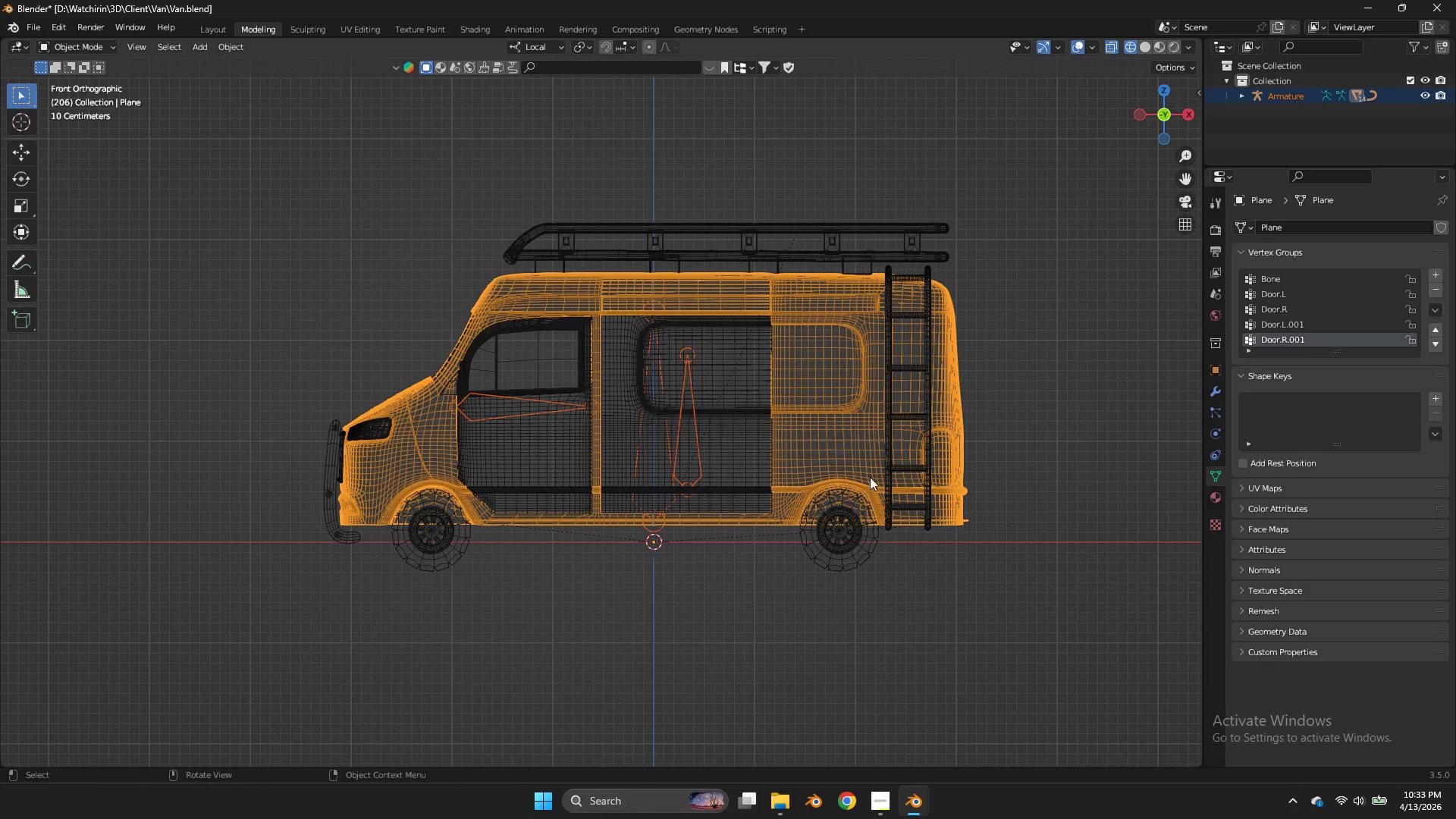 
key(Control+Tab)
 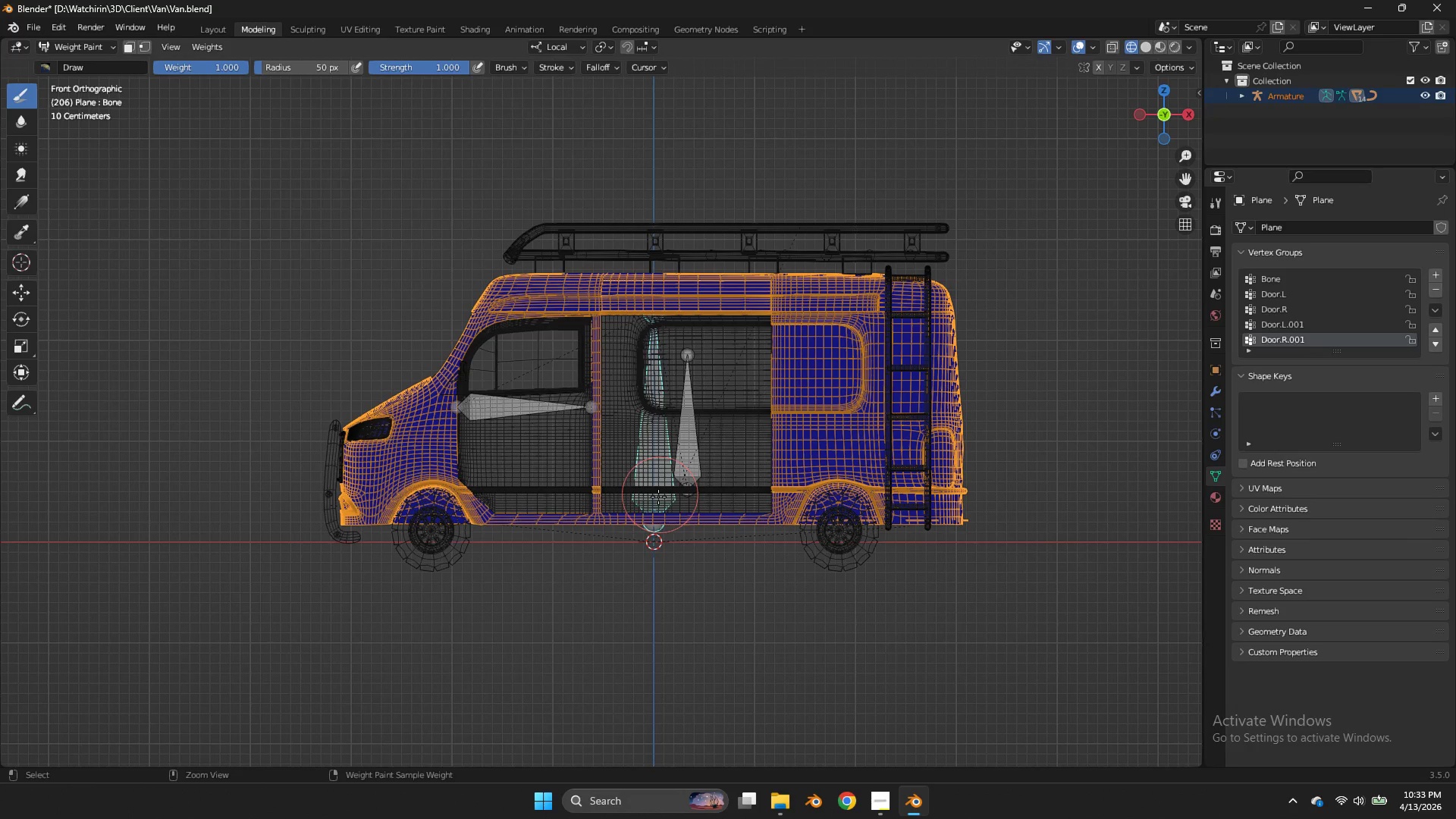 
left_click([648, 492])
 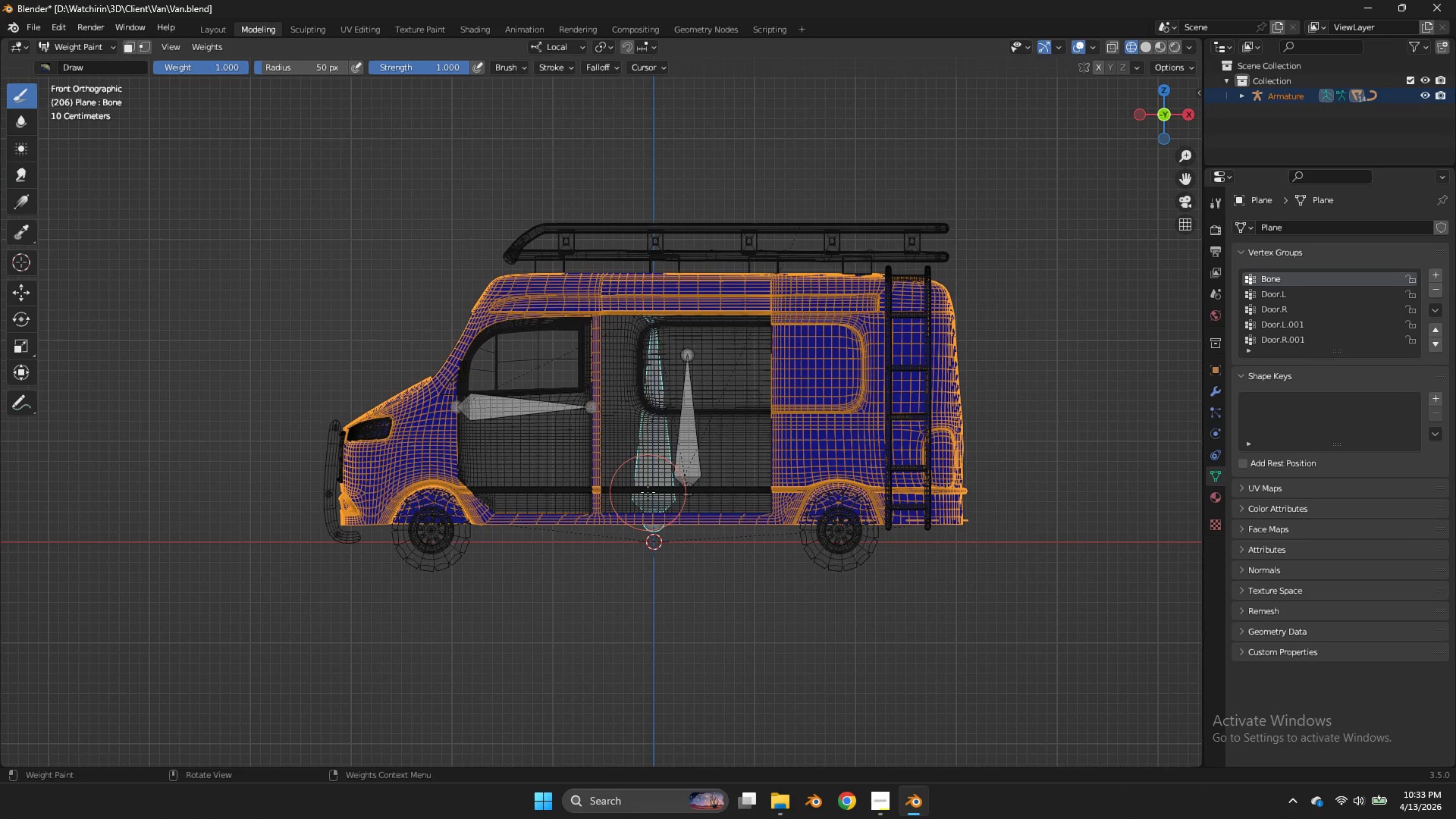 
key(Tab)
 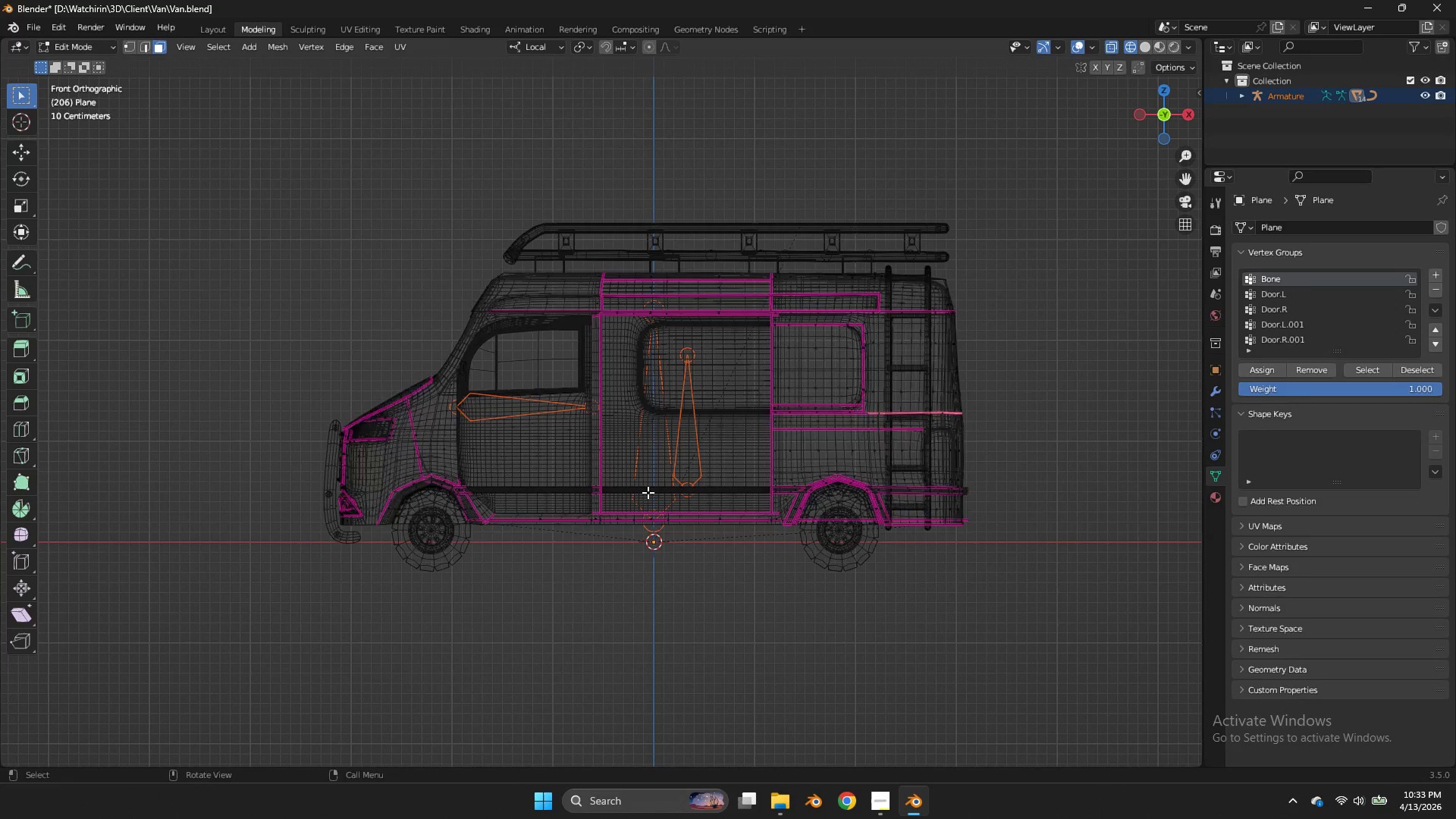 
key(A)
 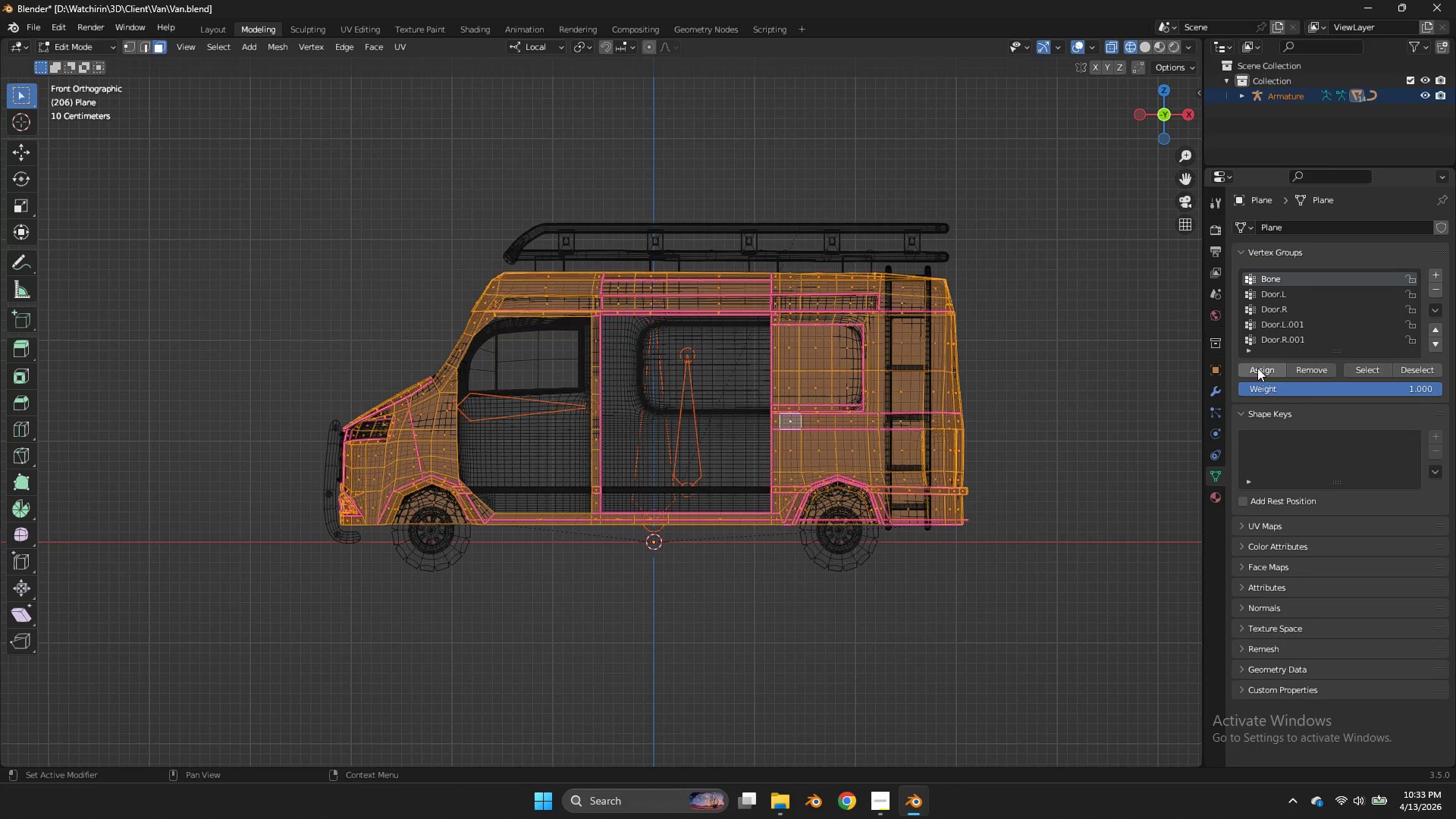 
left_click([1257, 368])
 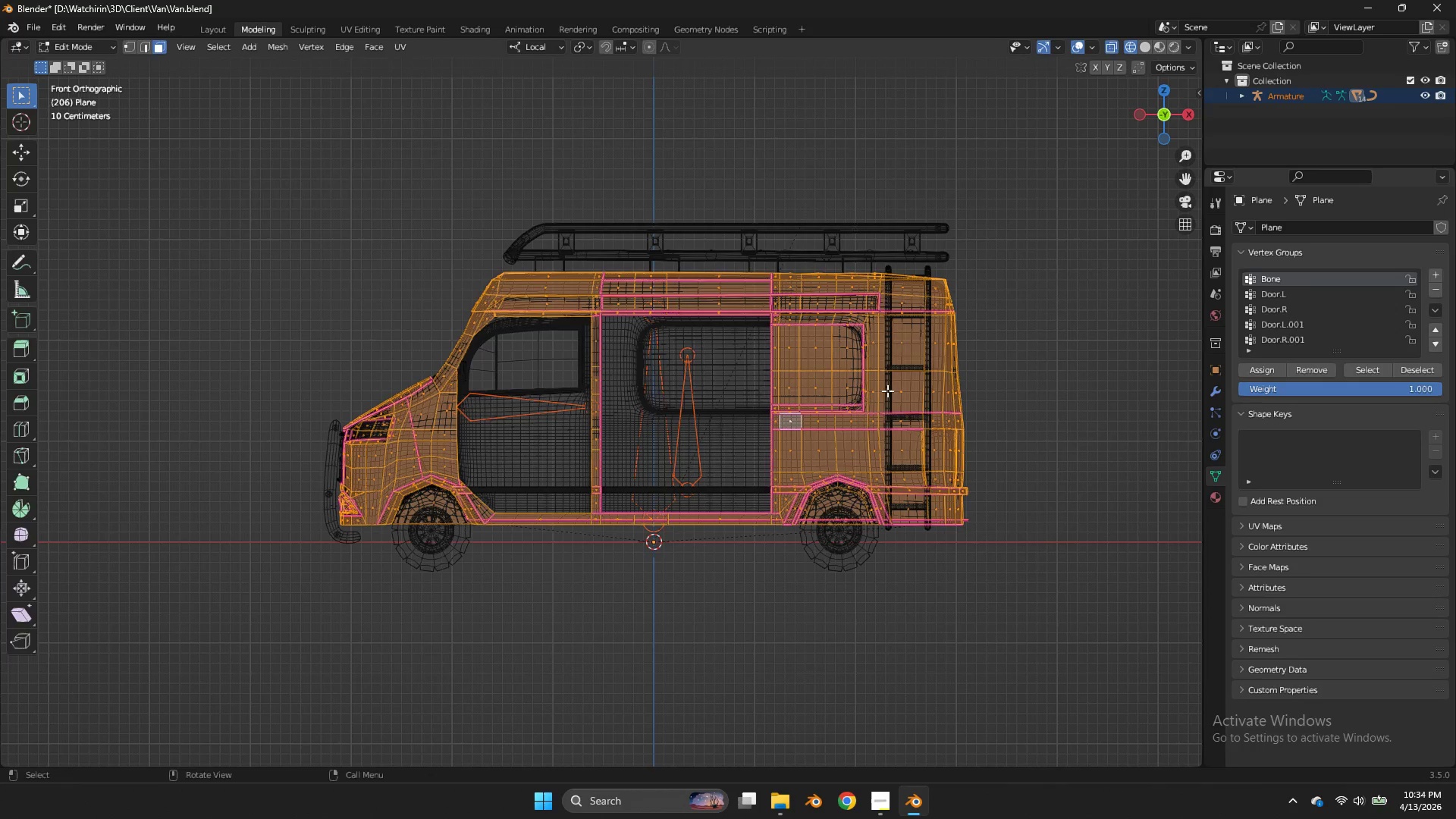 
key(Tab)
 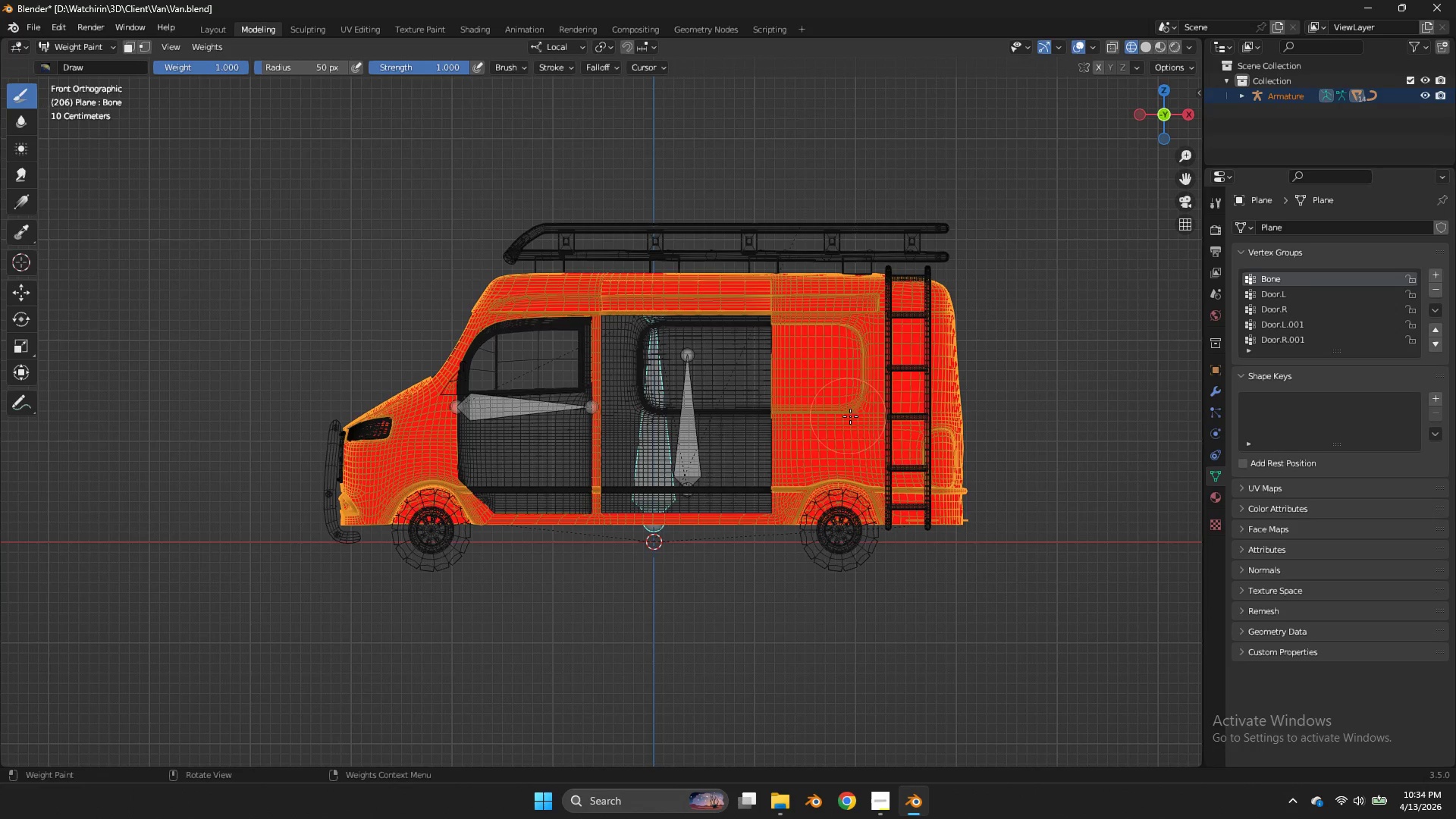 
key(Control+ControlLeft)
 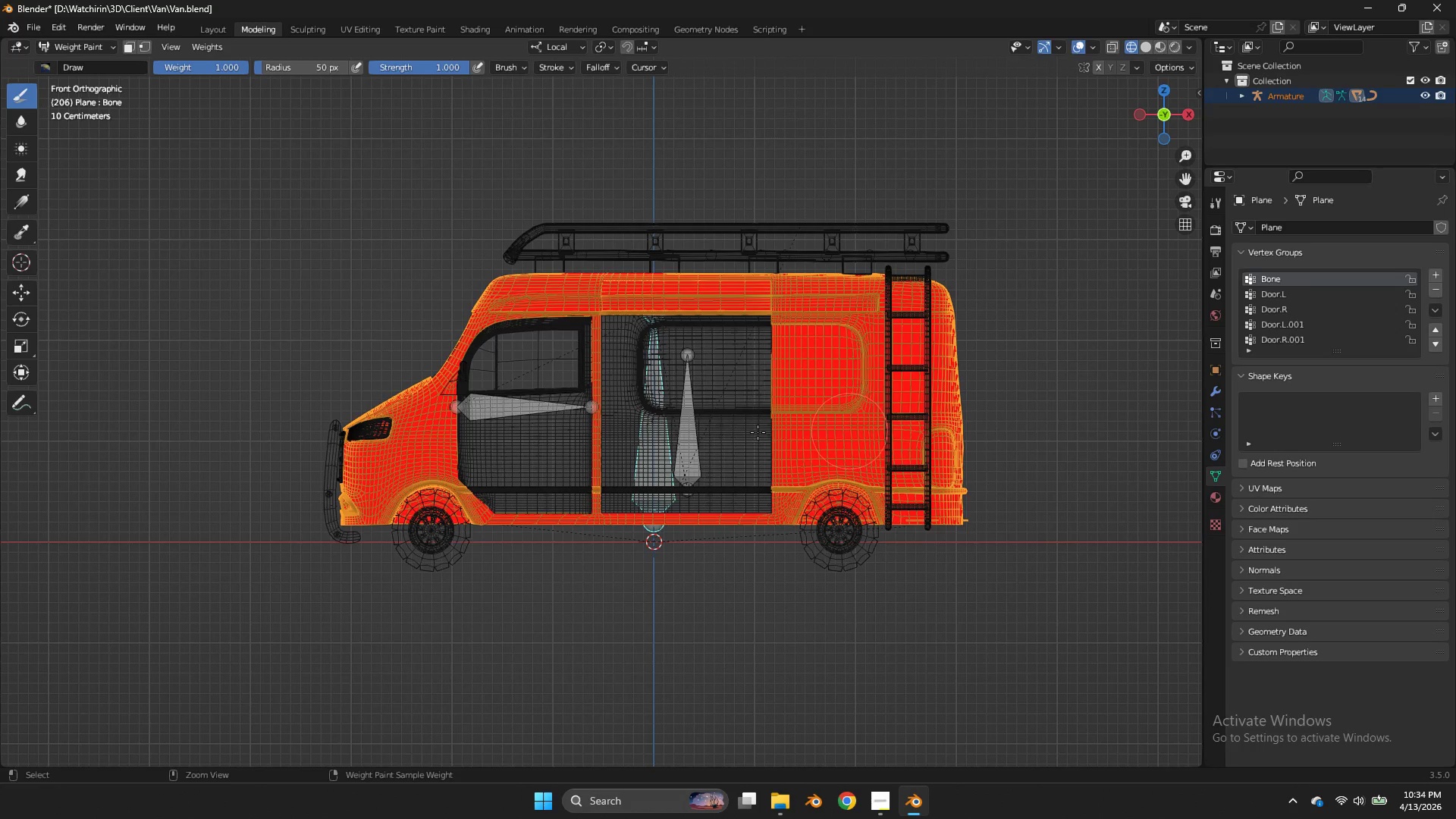 
key(Control+Tab)
 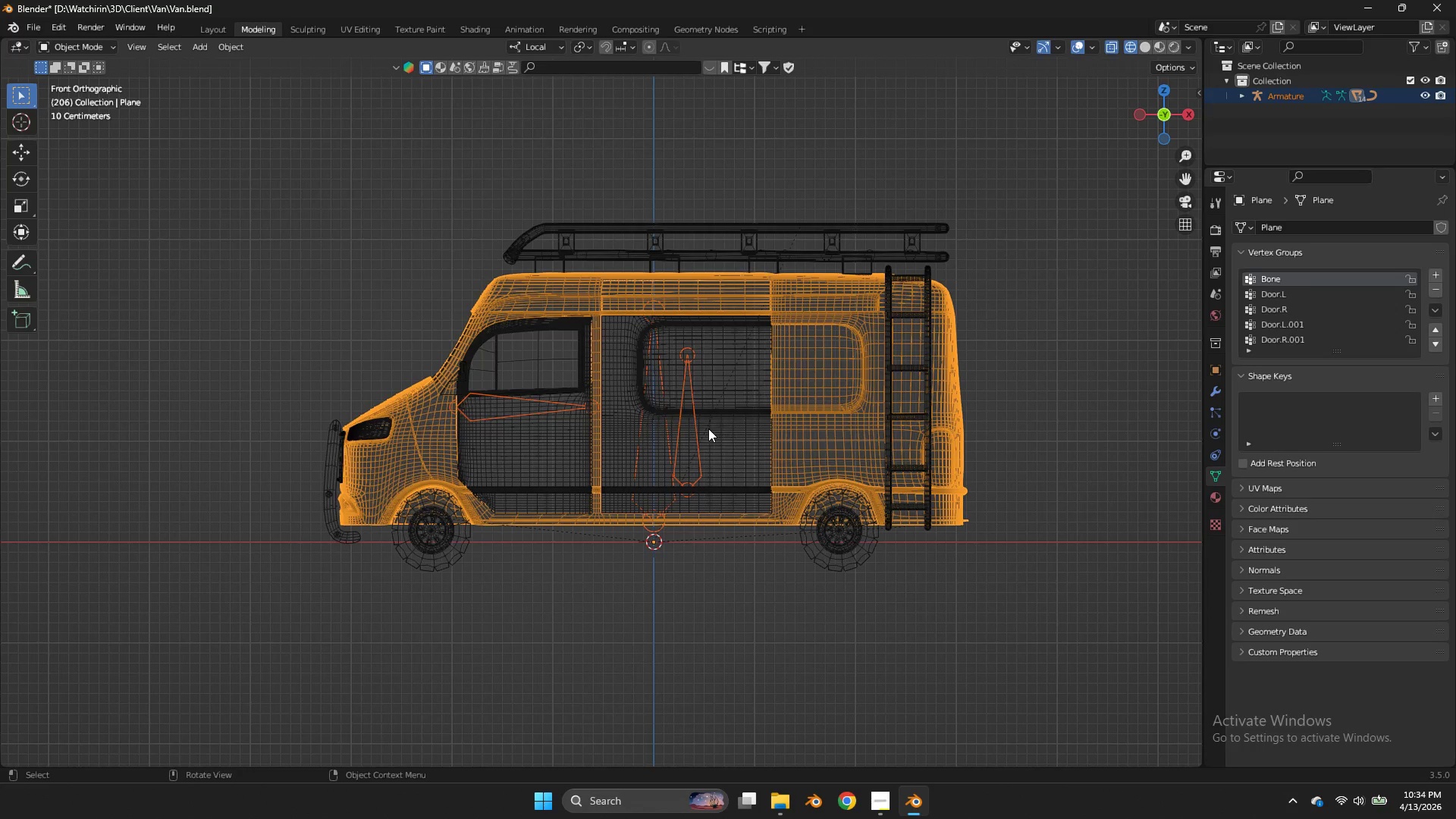 
key(Z)
 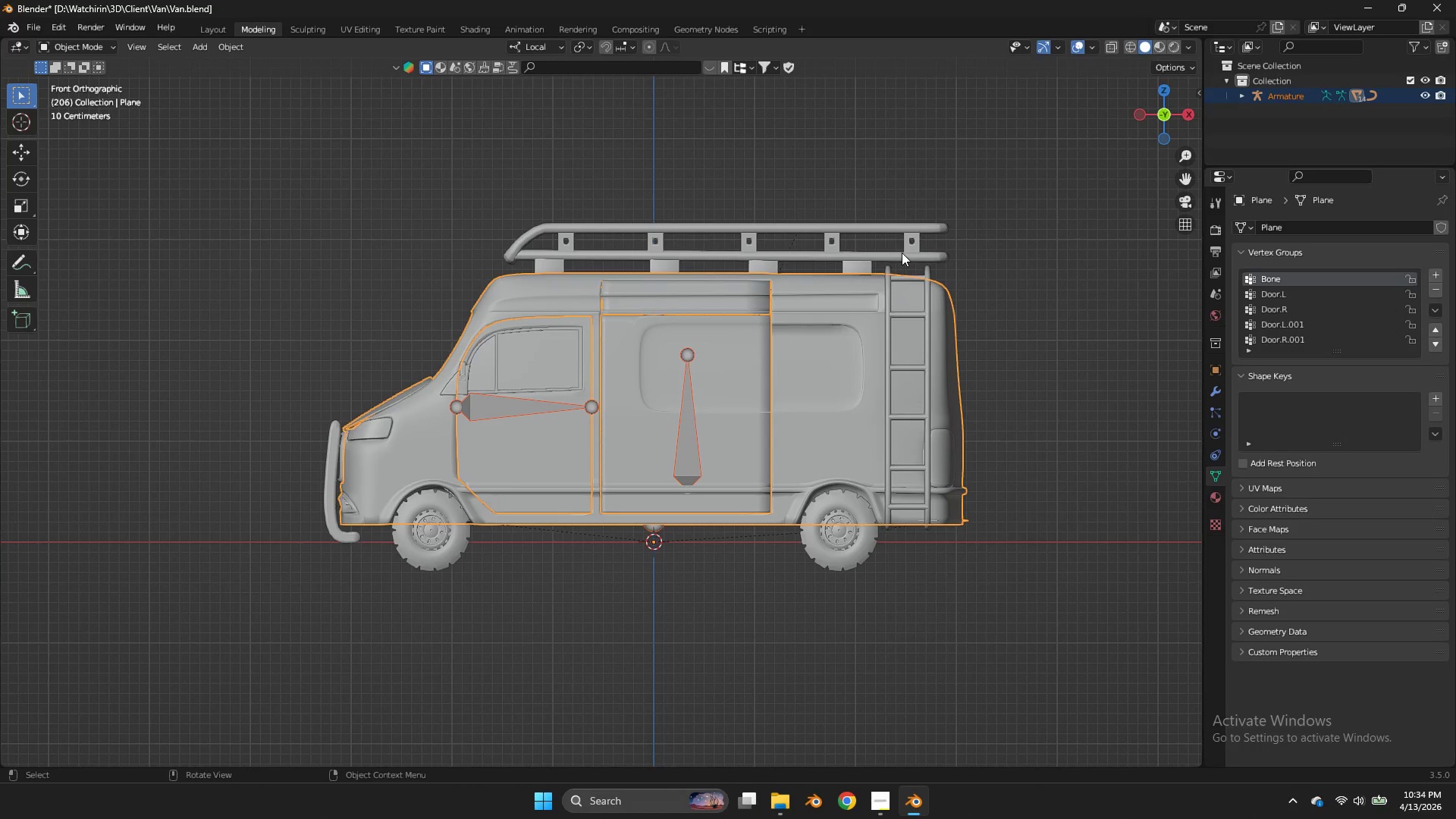 
left_click([896, 255])
 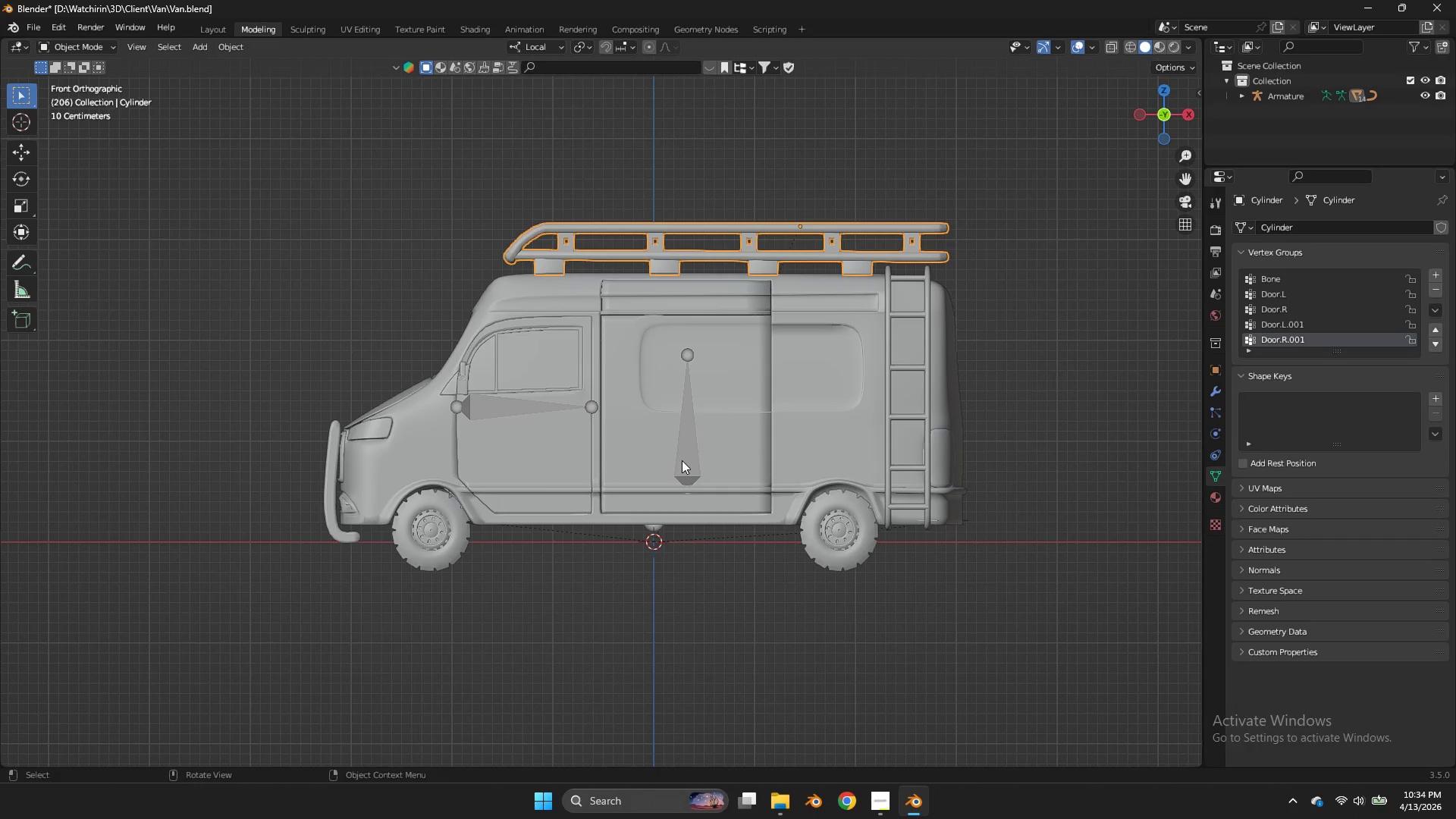 
double_click([896, 255])
 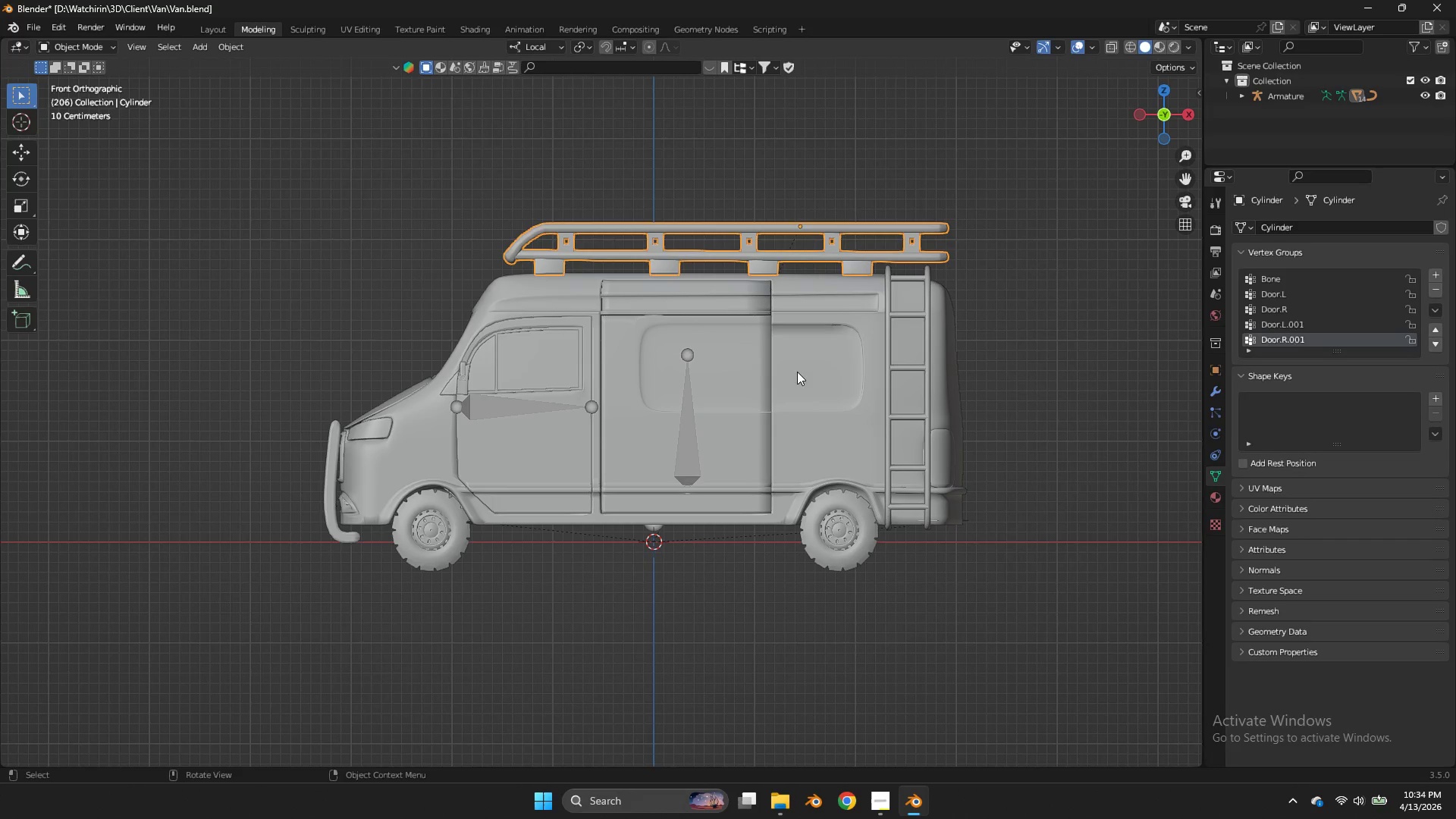 
hold_key(key=ShiftLeft, duration=1.17)
left_click([687, 457])
 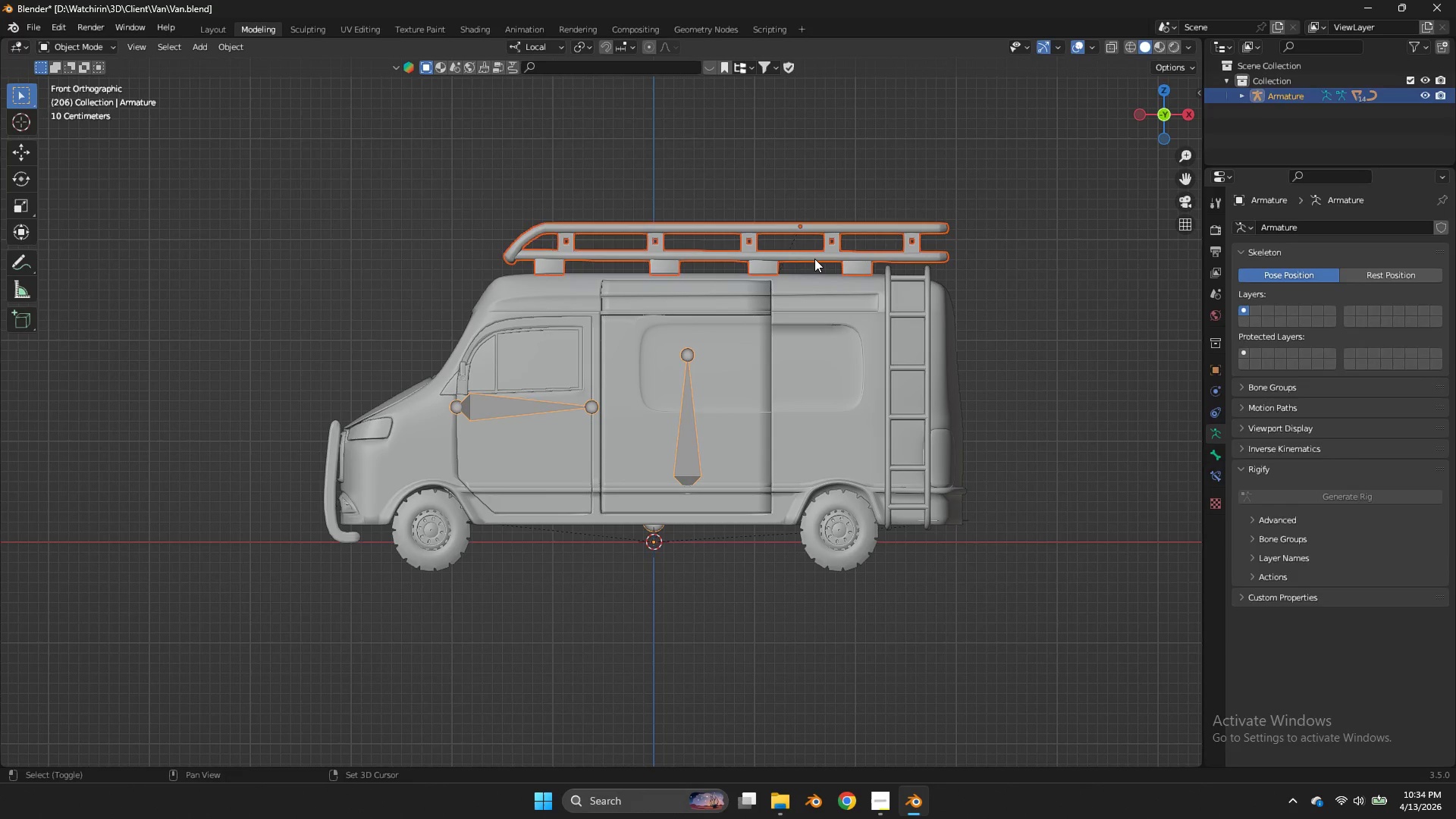 
left_click([815, 259])
 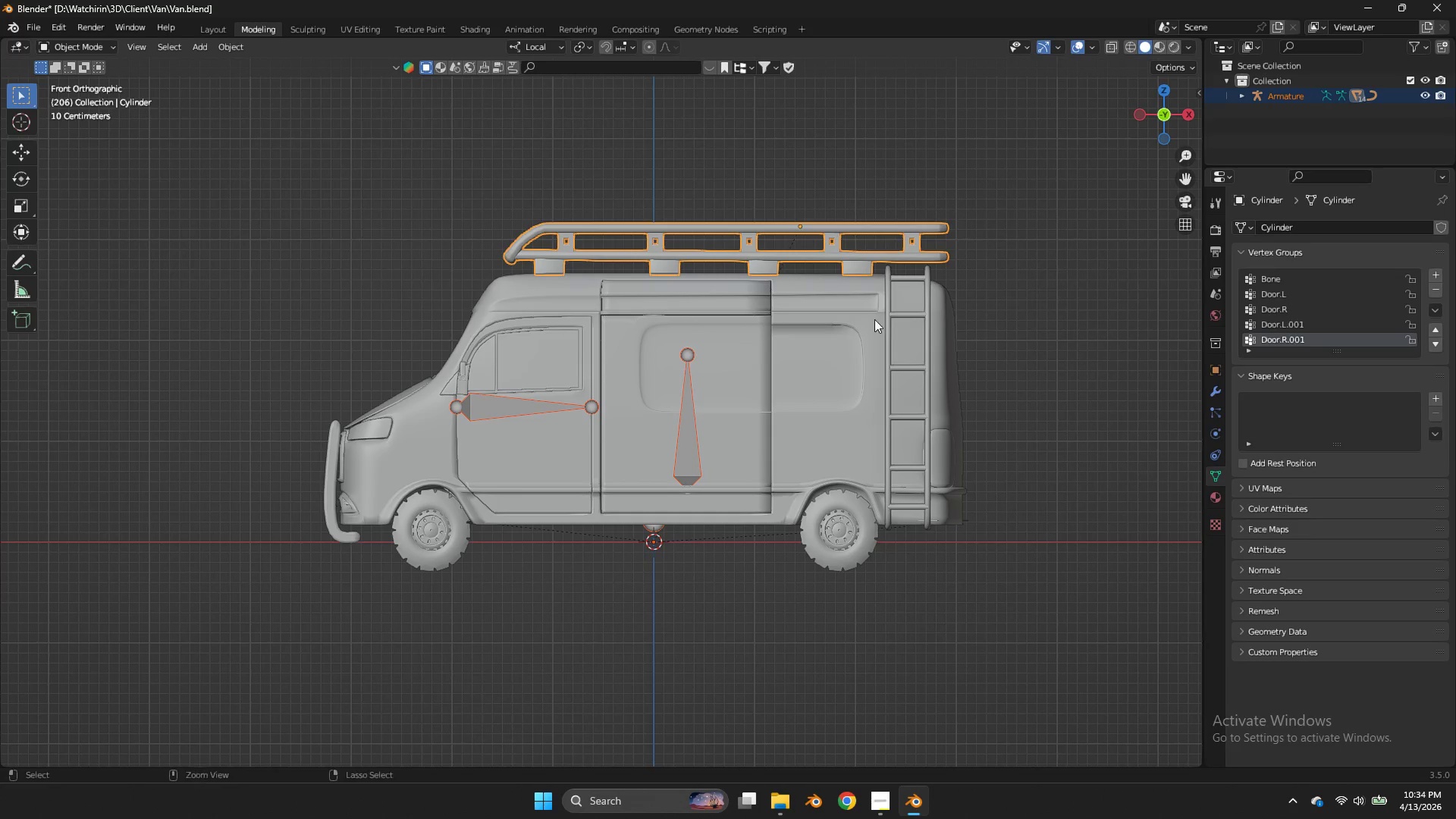 
key(Control+Tab)
 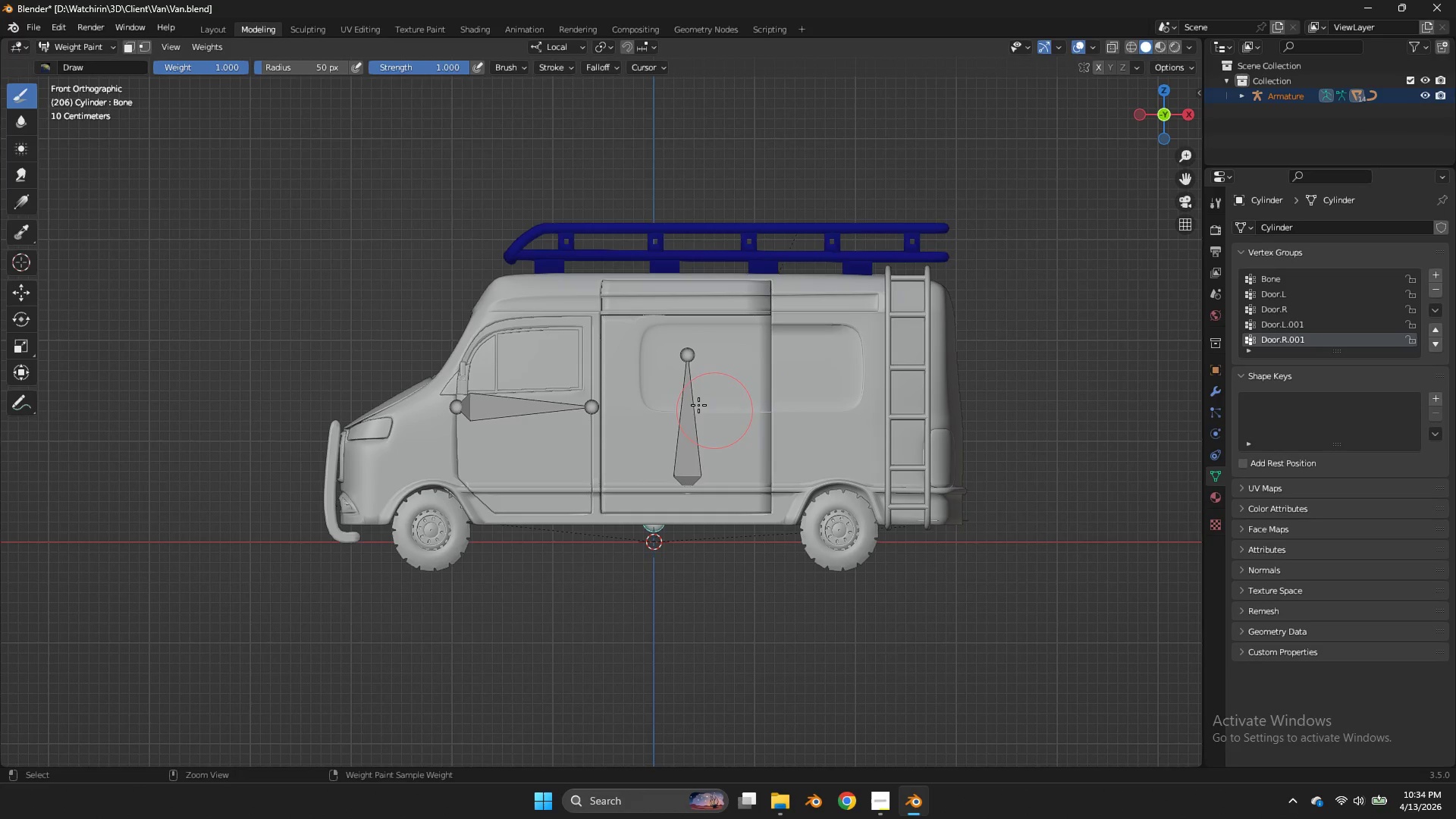 
double_click([698, 405])
 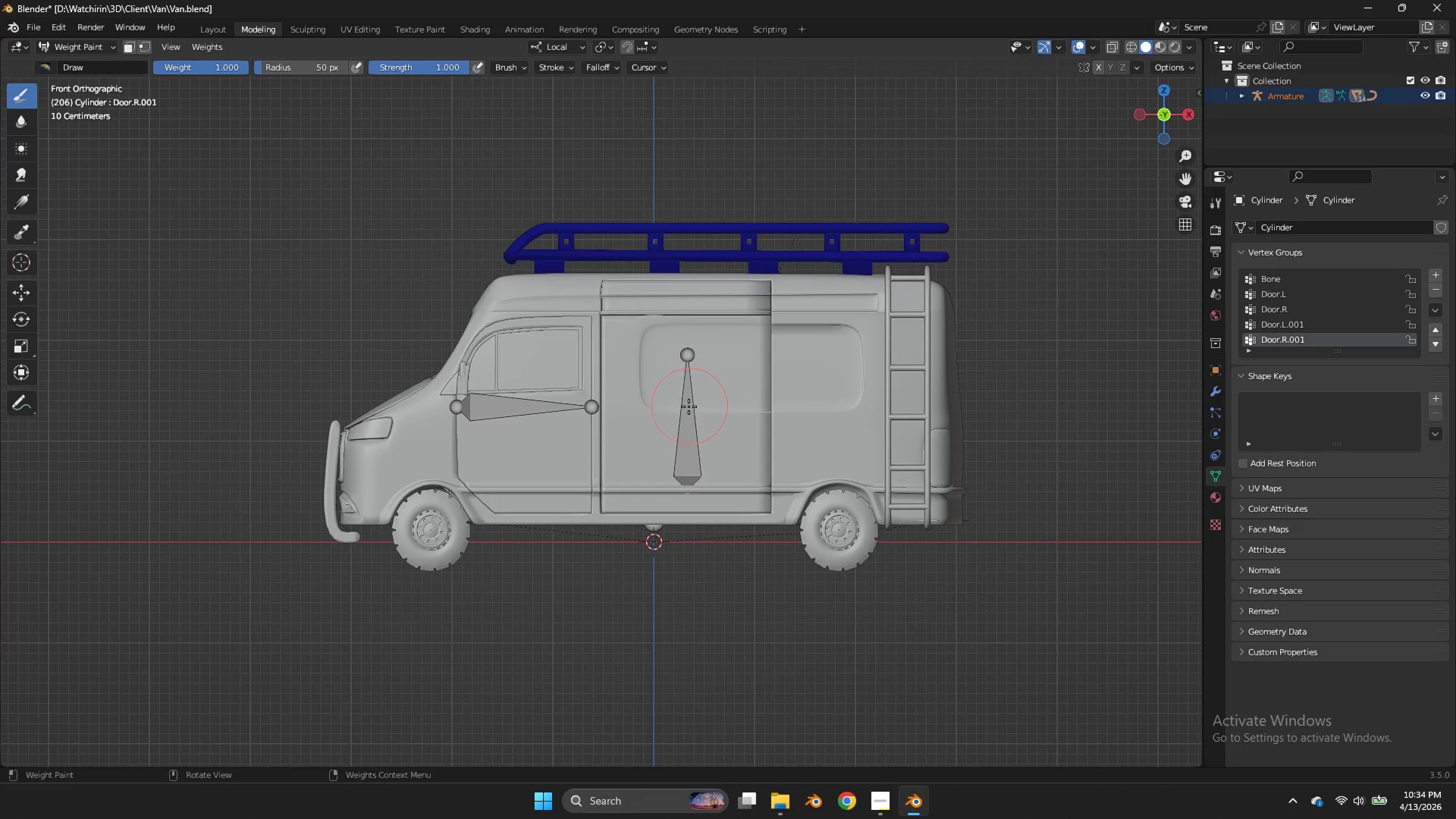 
hold_key(key=ControlLeft, duration=0.94)
double_click([688, 406])
 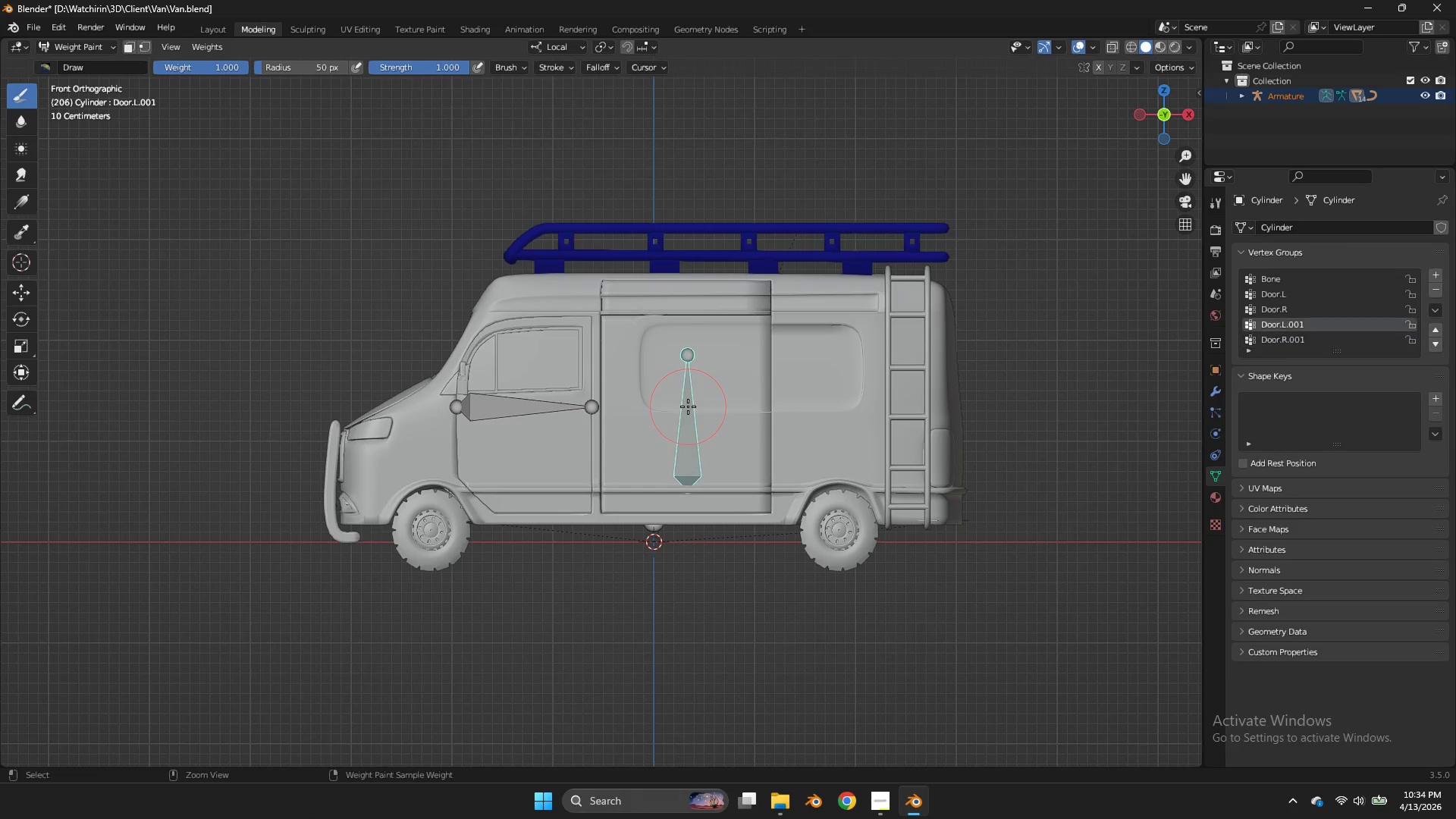 
triple_click([688, 406])
 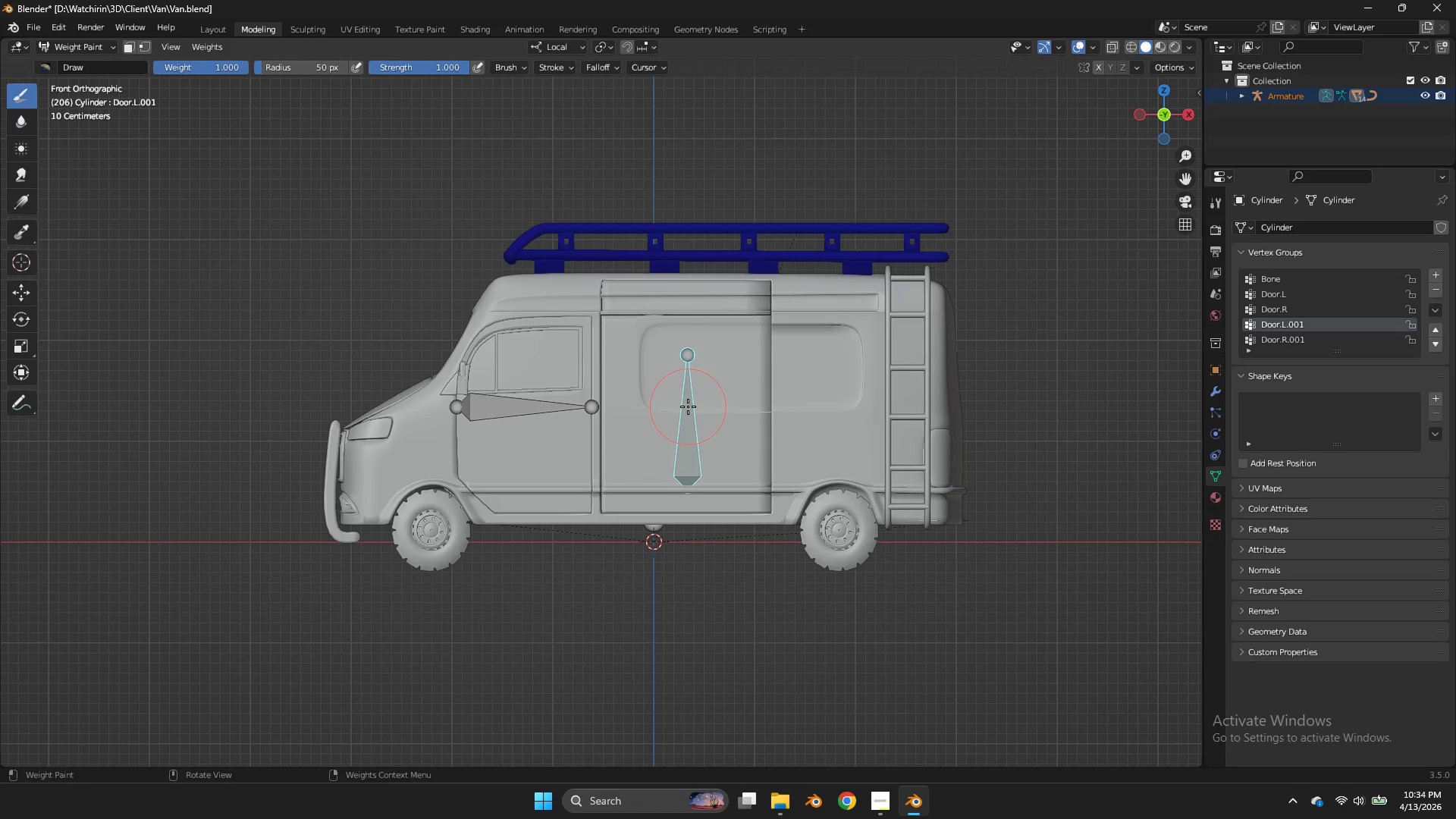 
key(Tab)
 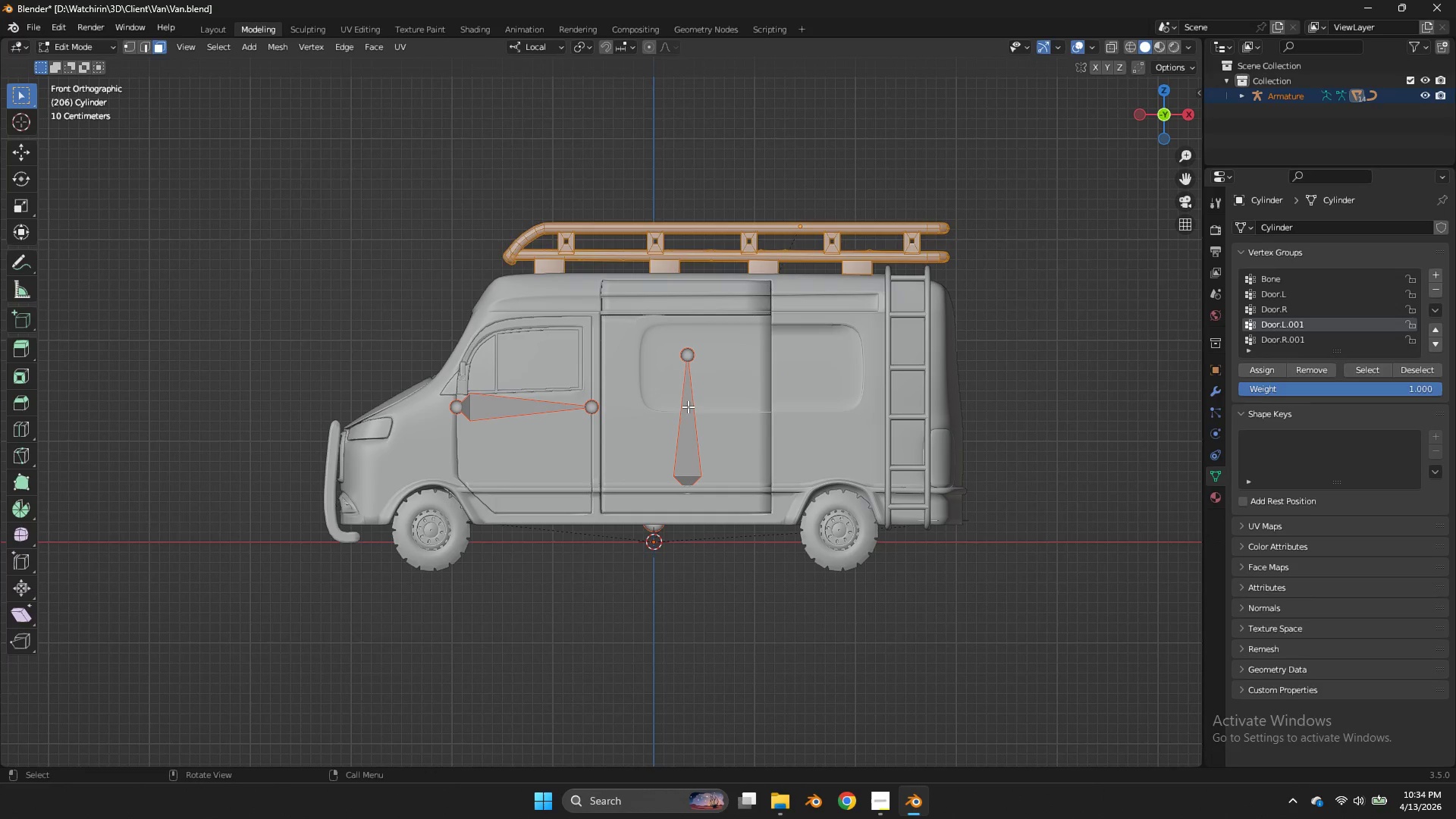 
key(A)
 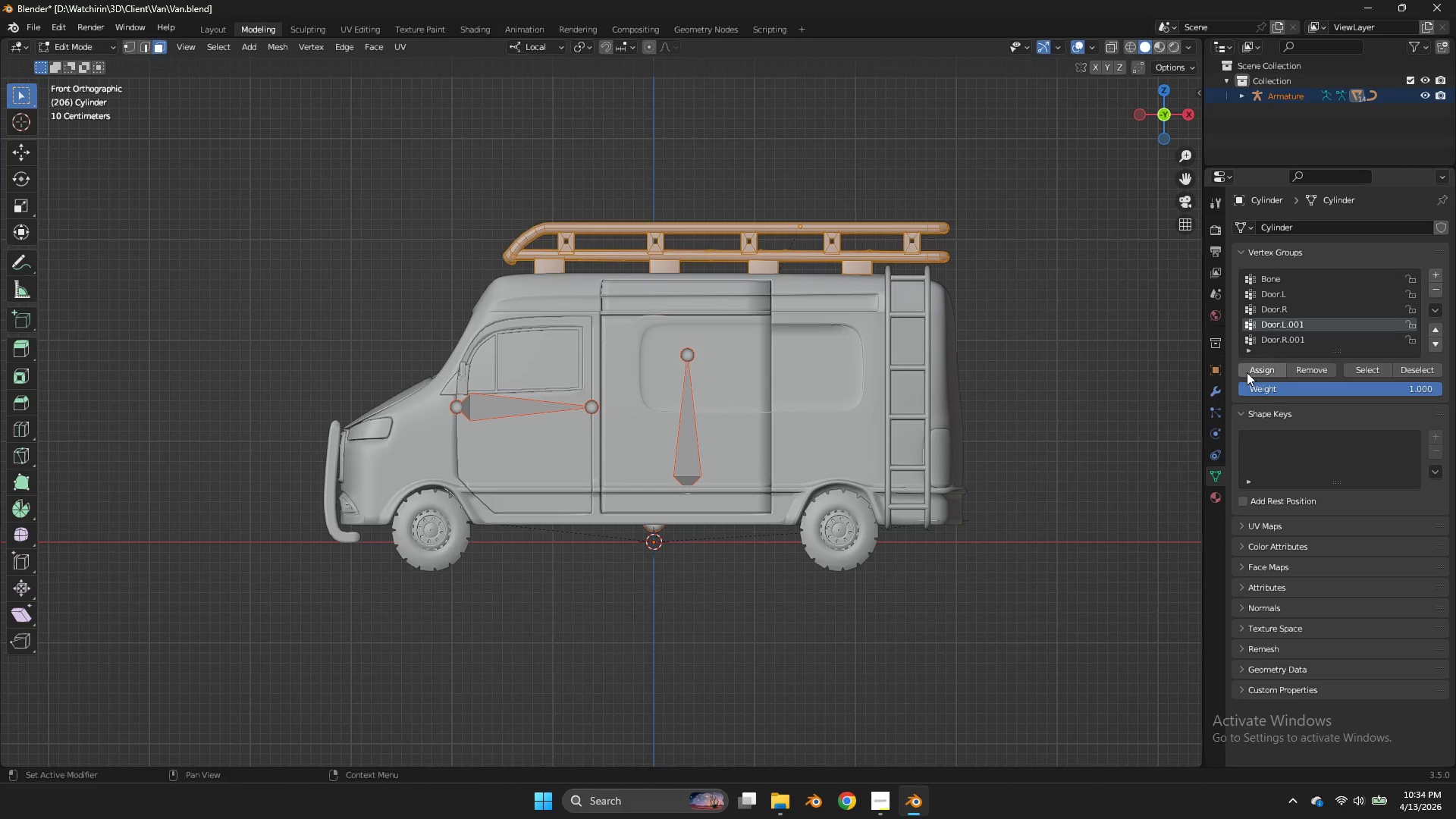 
key(Tab)
 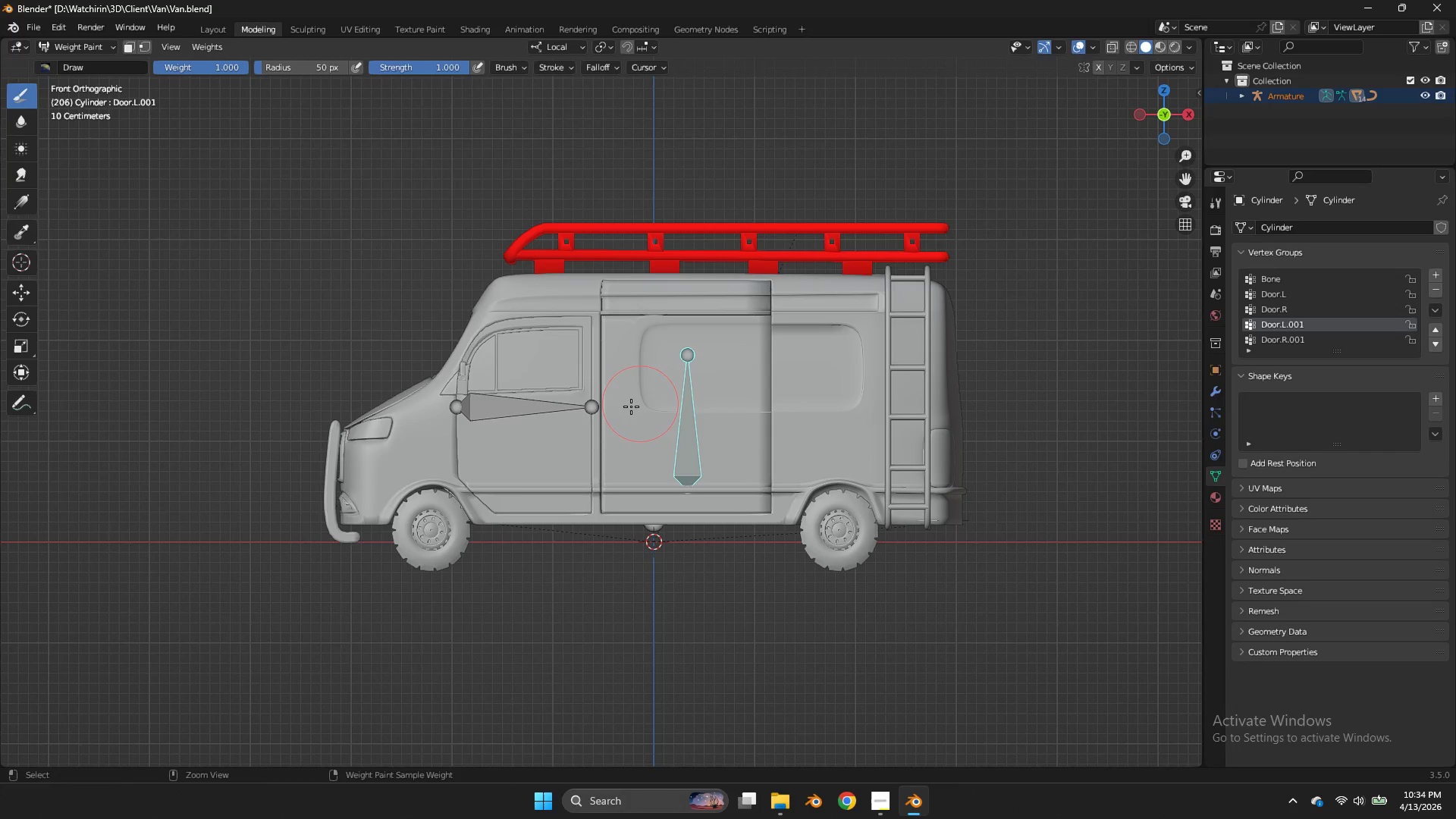 
hold_key(key=ControlLeft, duration=0.33)
 